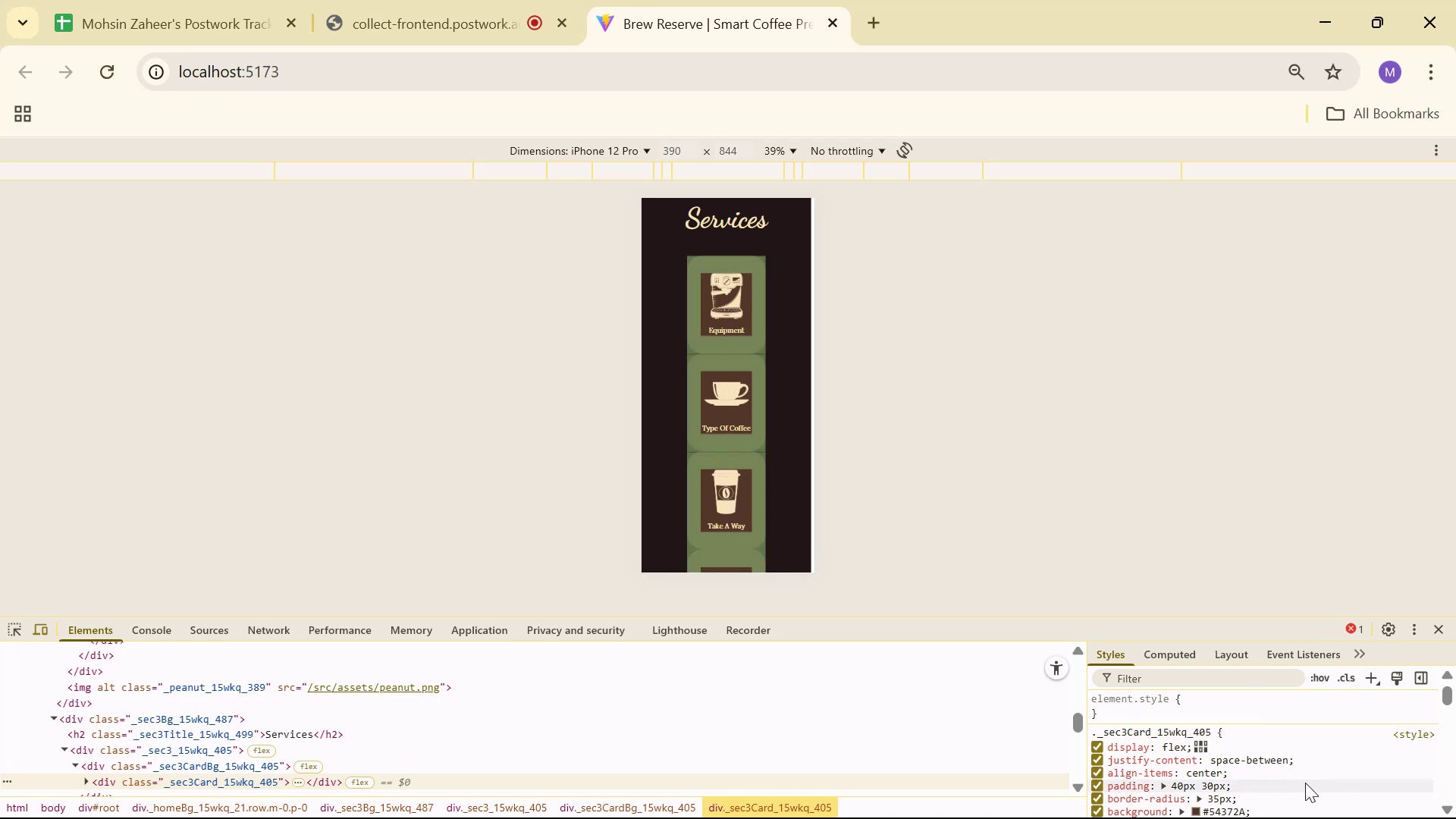 
scroll: coordinate [1309, 783], scroll_direction: down, amount: 1.0
 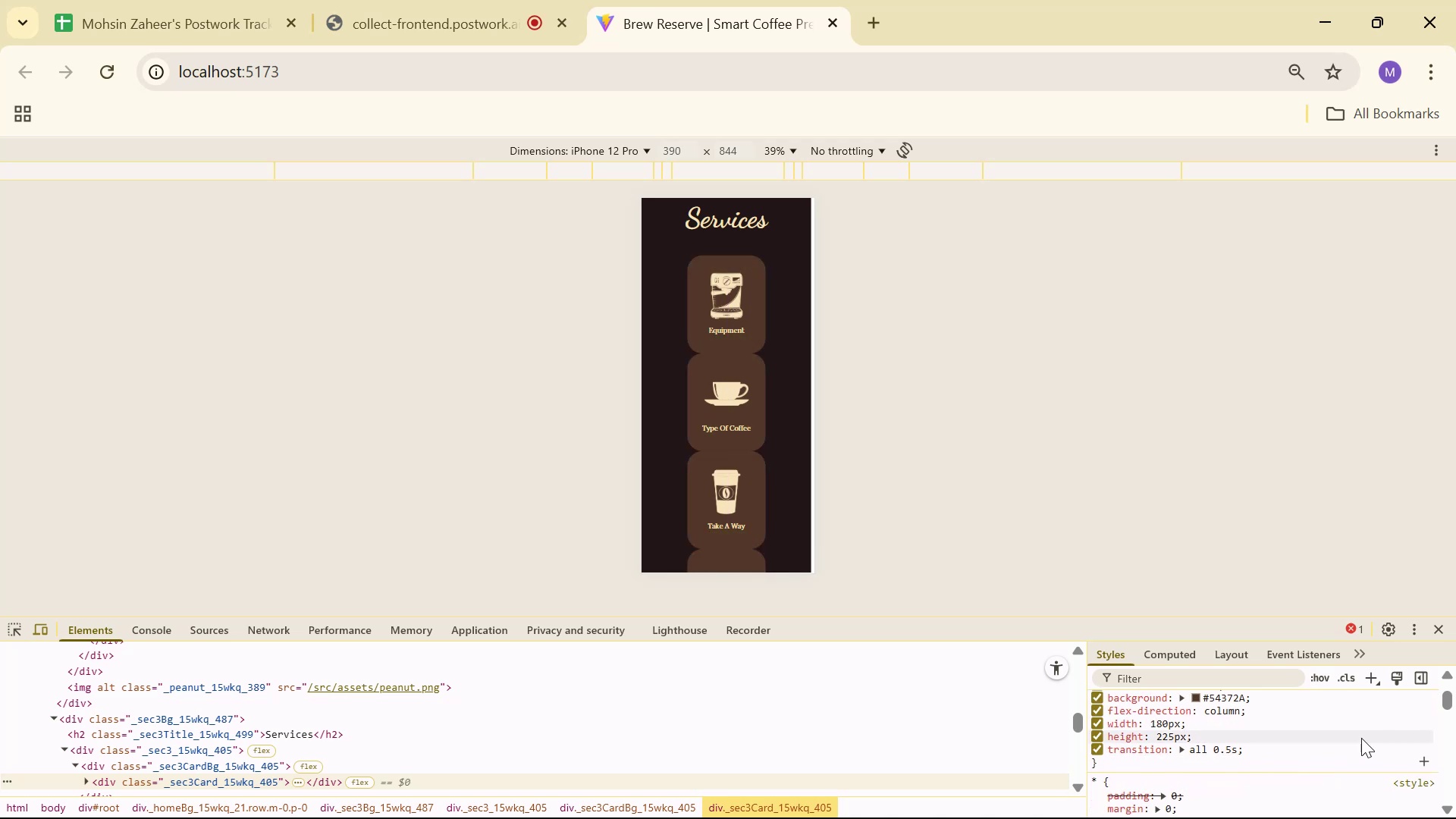 
key(Alt+AltLeft)
 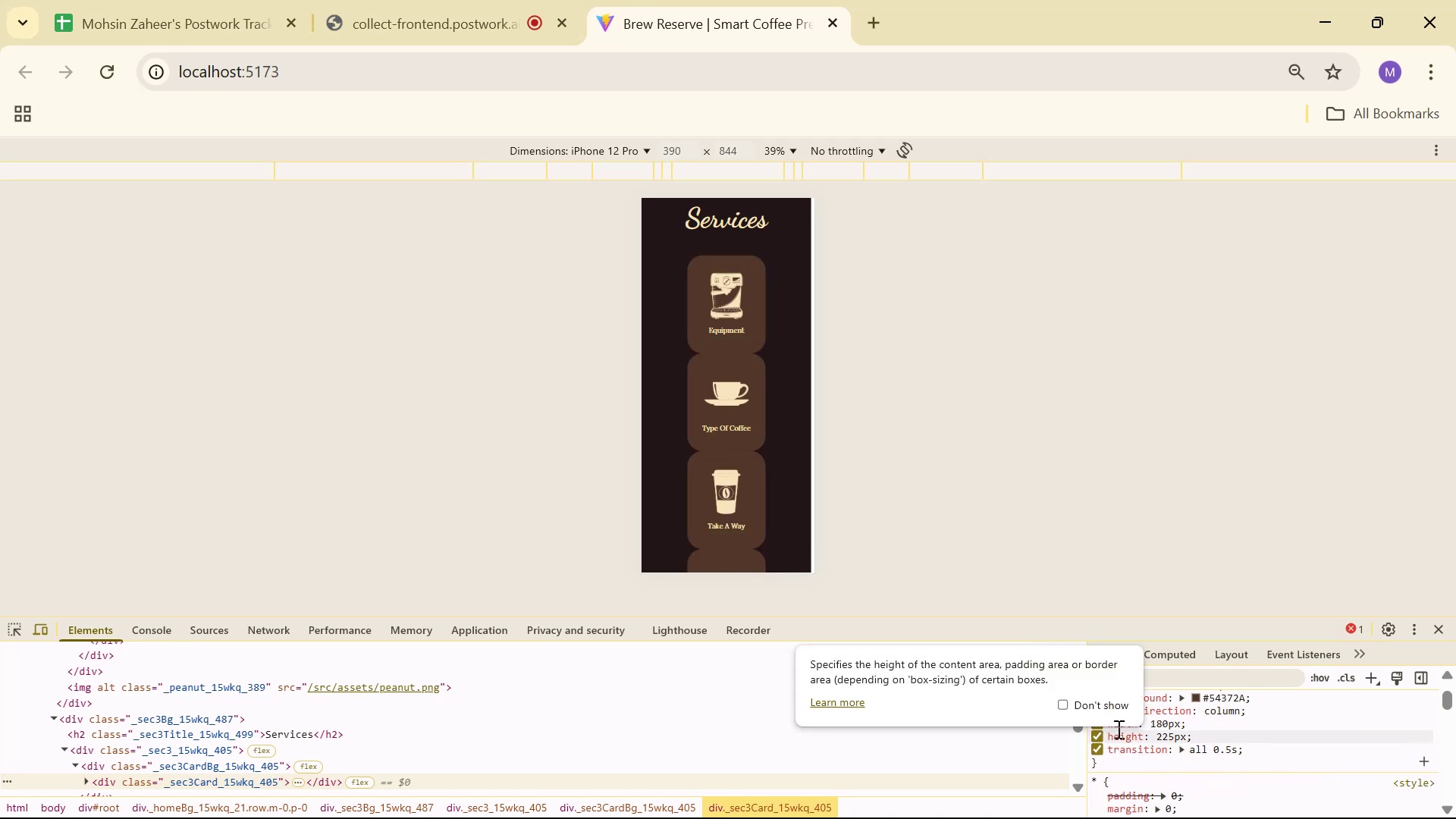 
key(Alt+Tab)
 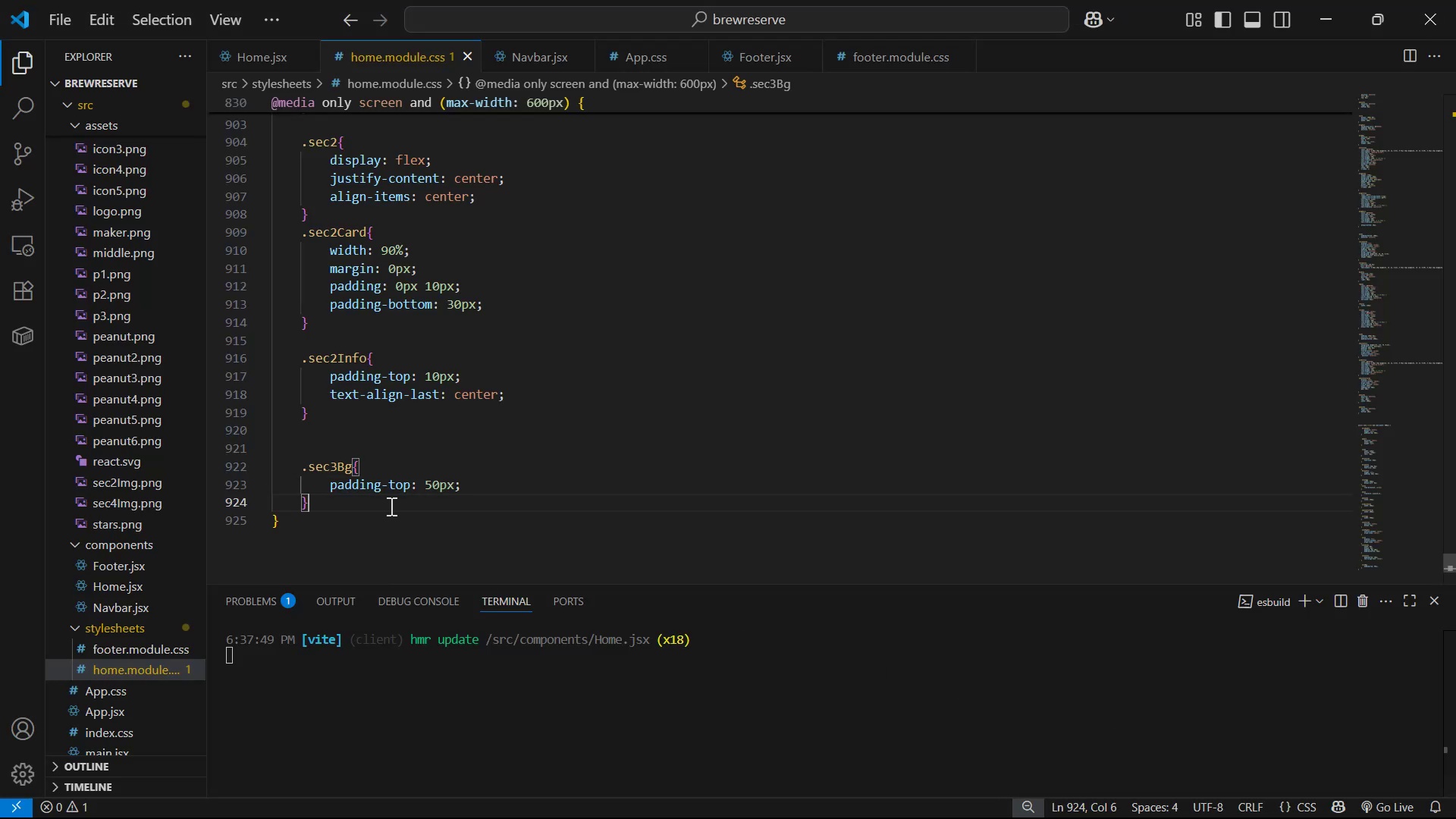 
key(Enter)
 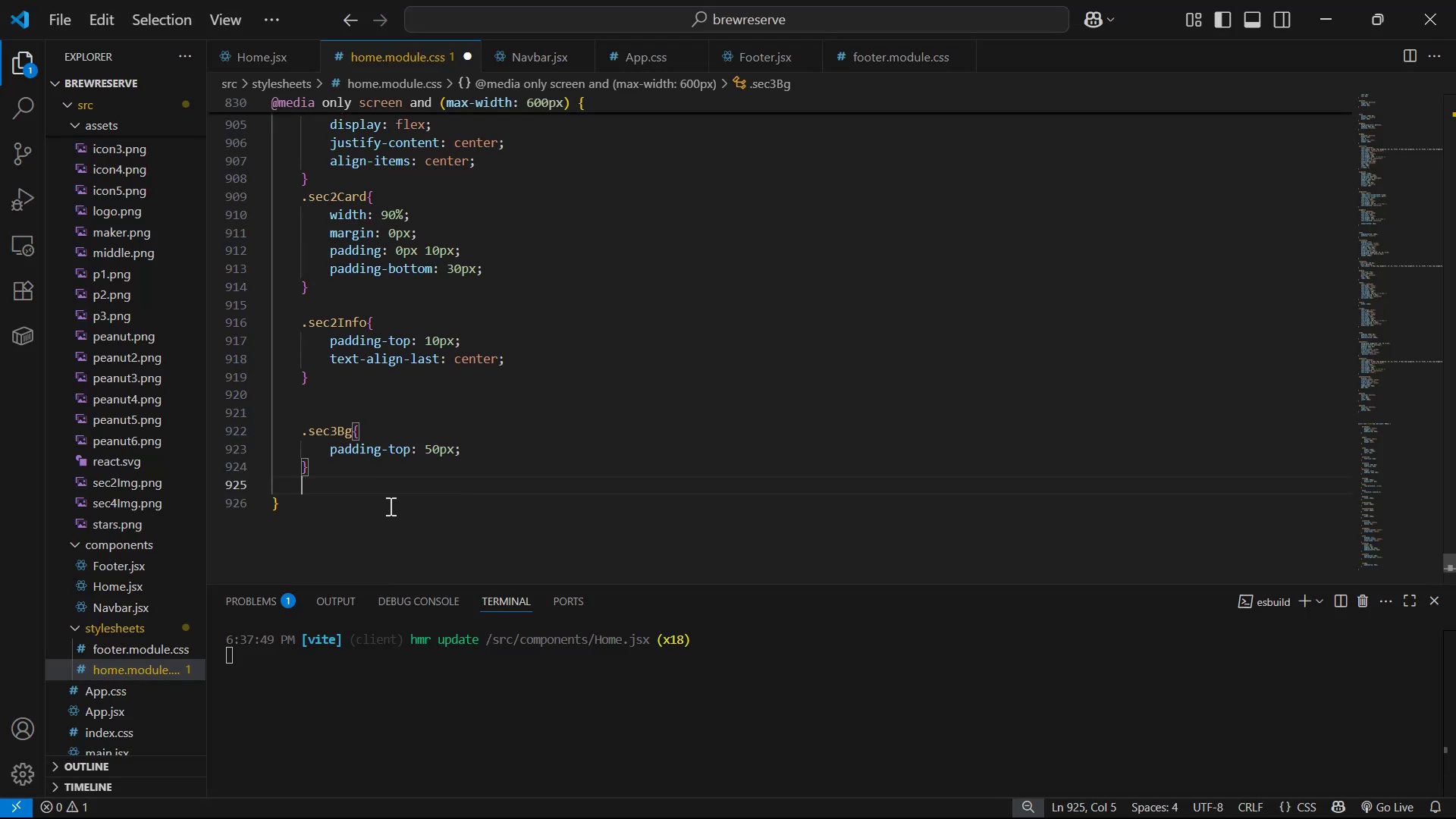 
key(Enter)
 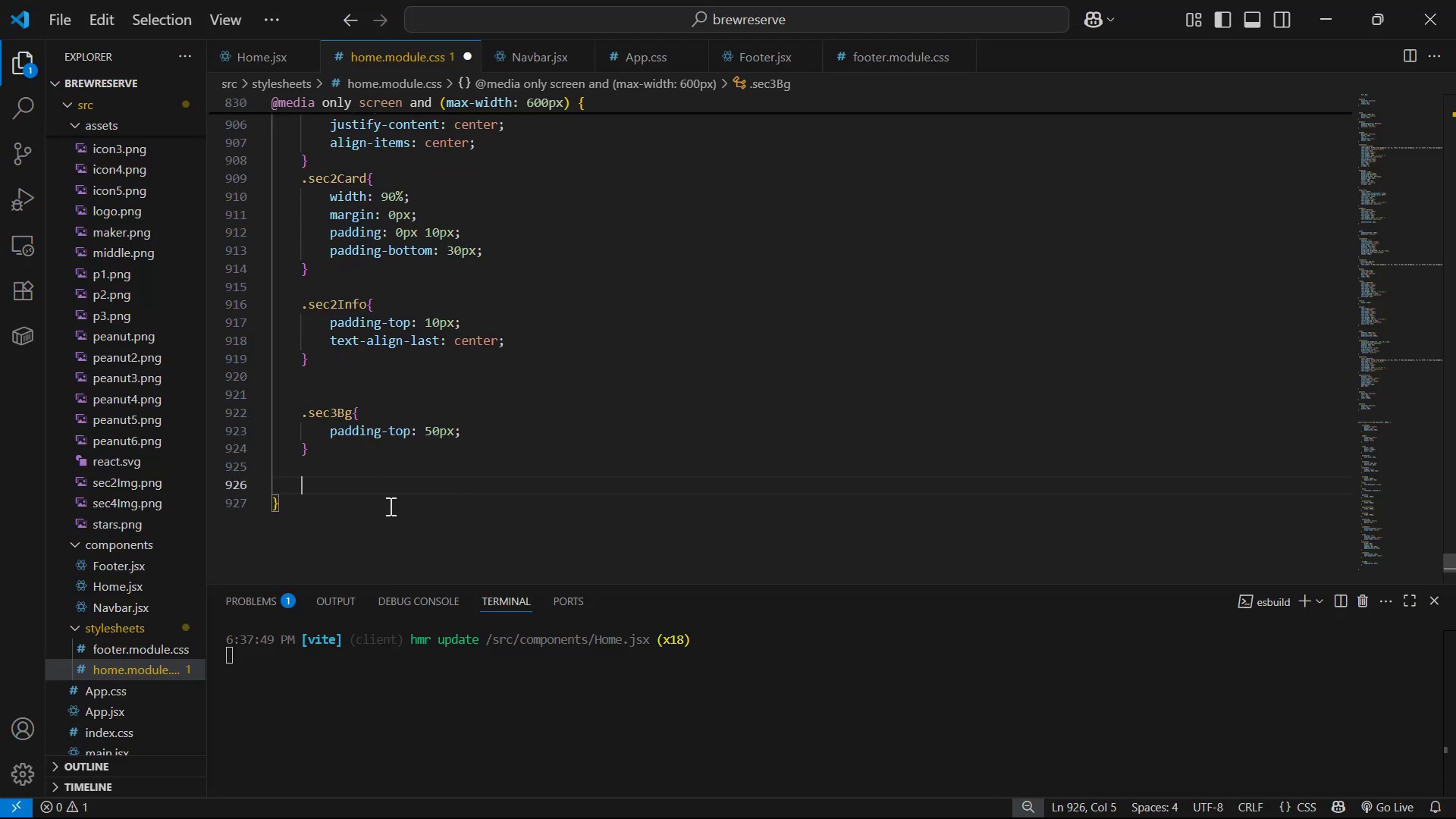 
type(.sec3ca)
 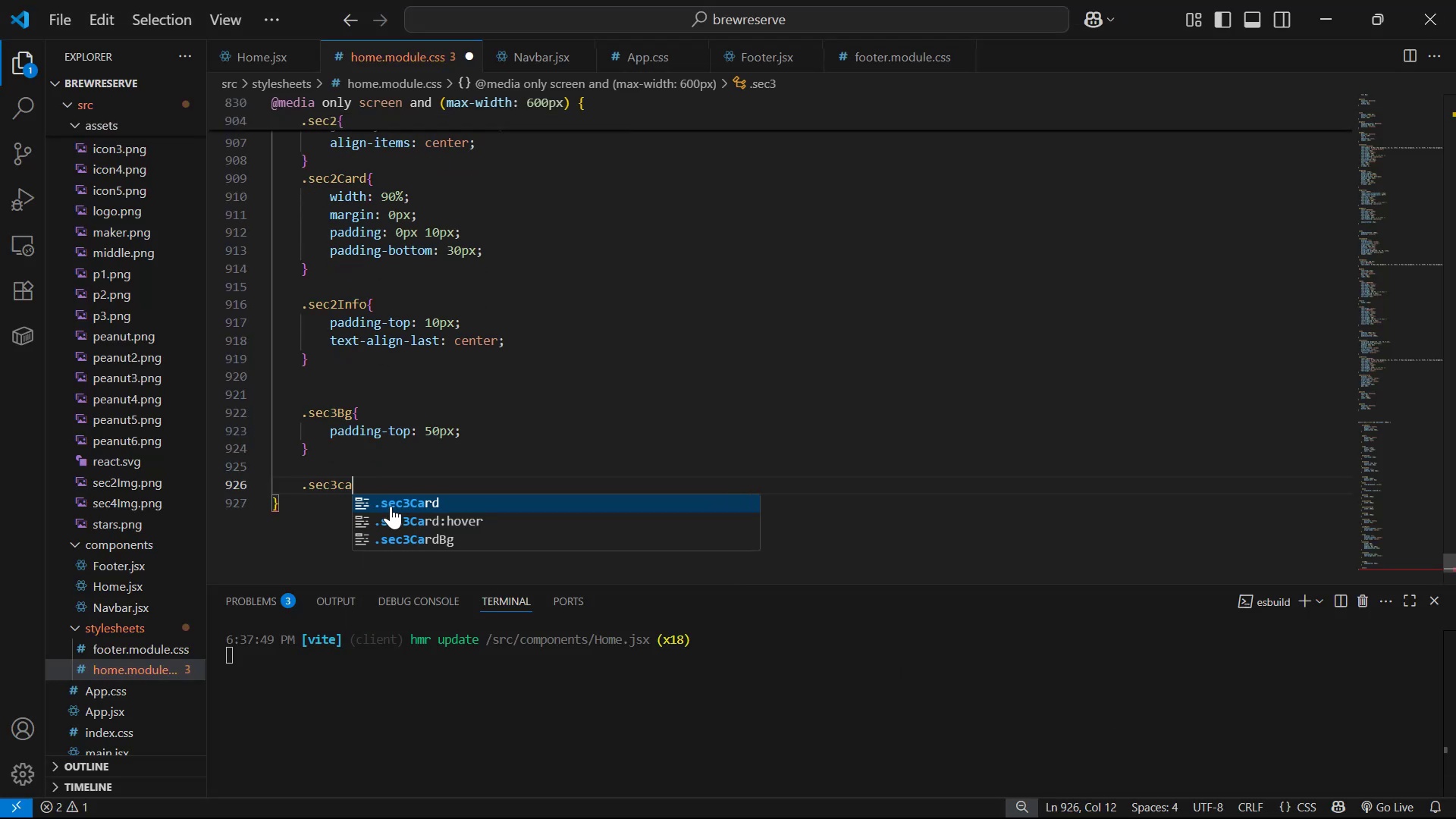 
key(Enter)
 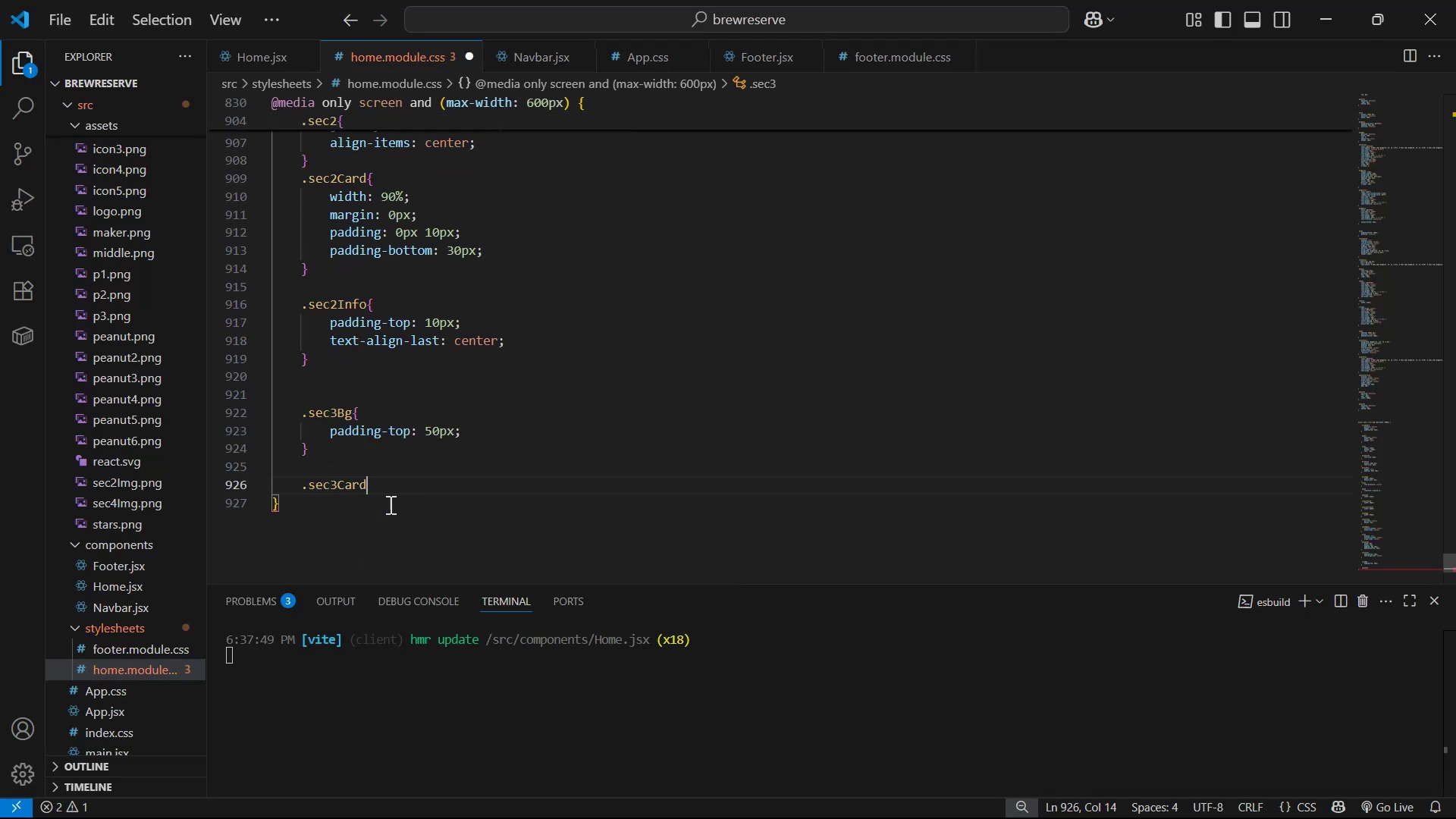 
key(Shift+ShiftLeft)
 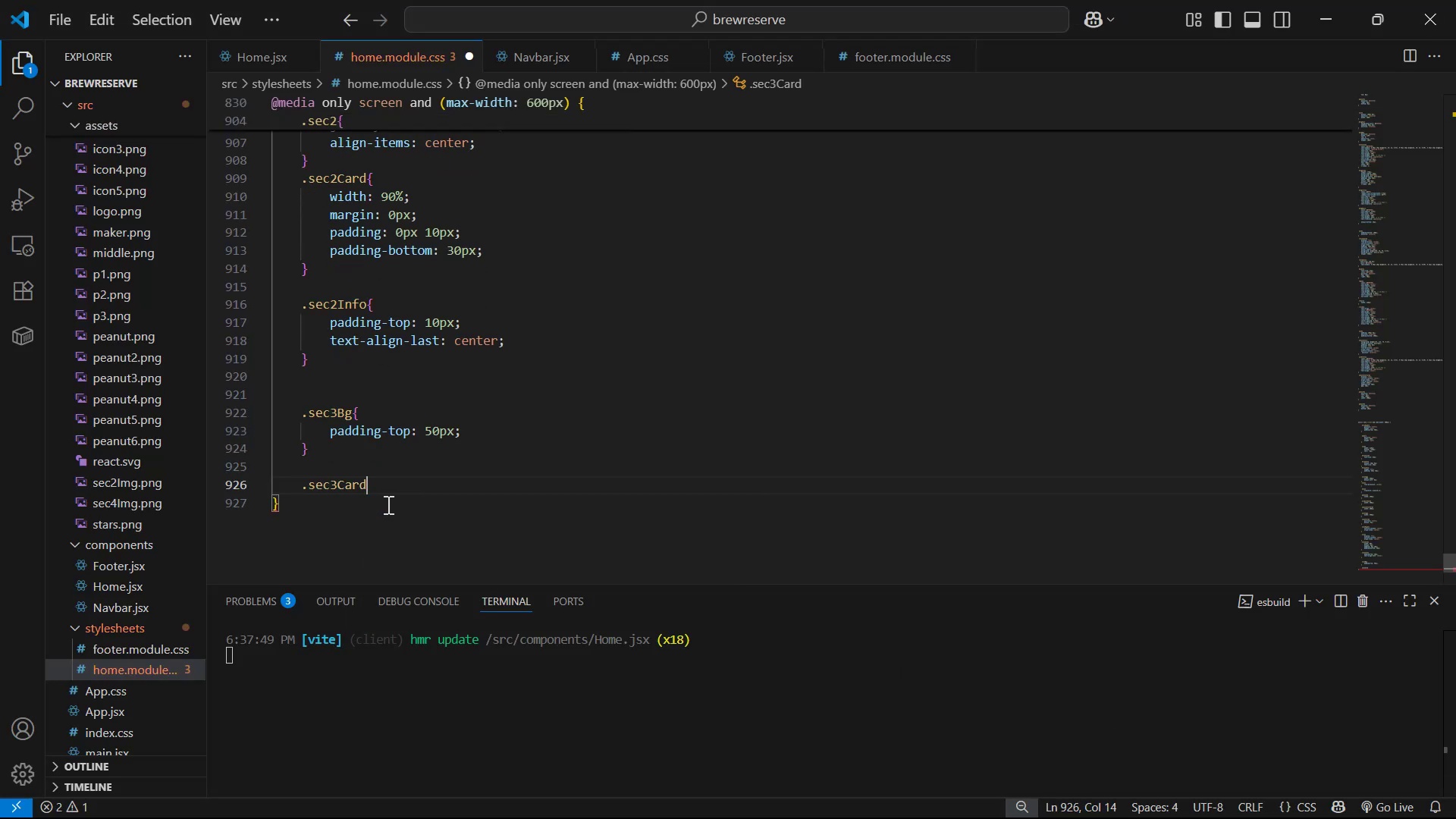 
key(Shift+BracketLeft)
 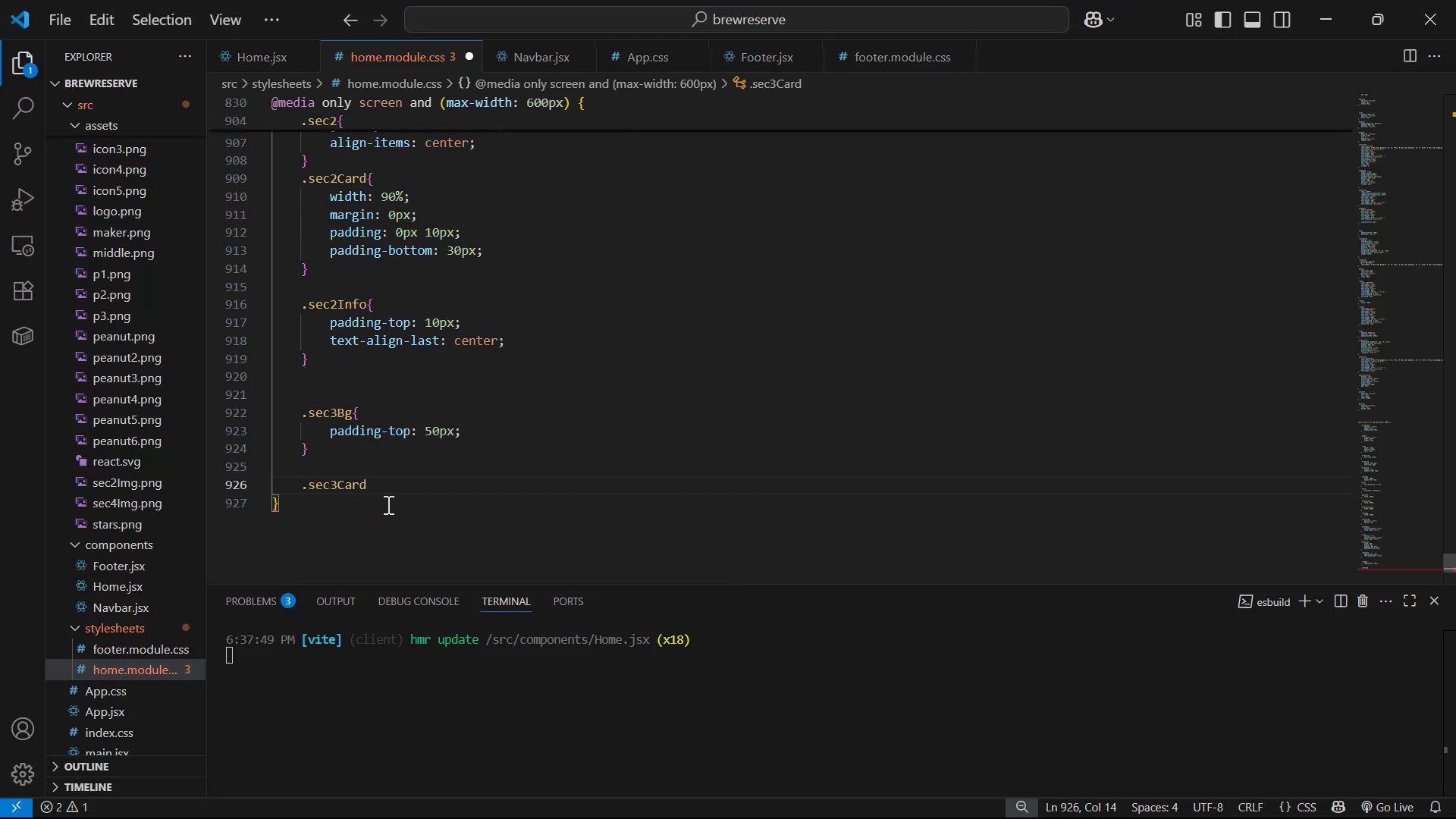 
key(Shift+Enter)
 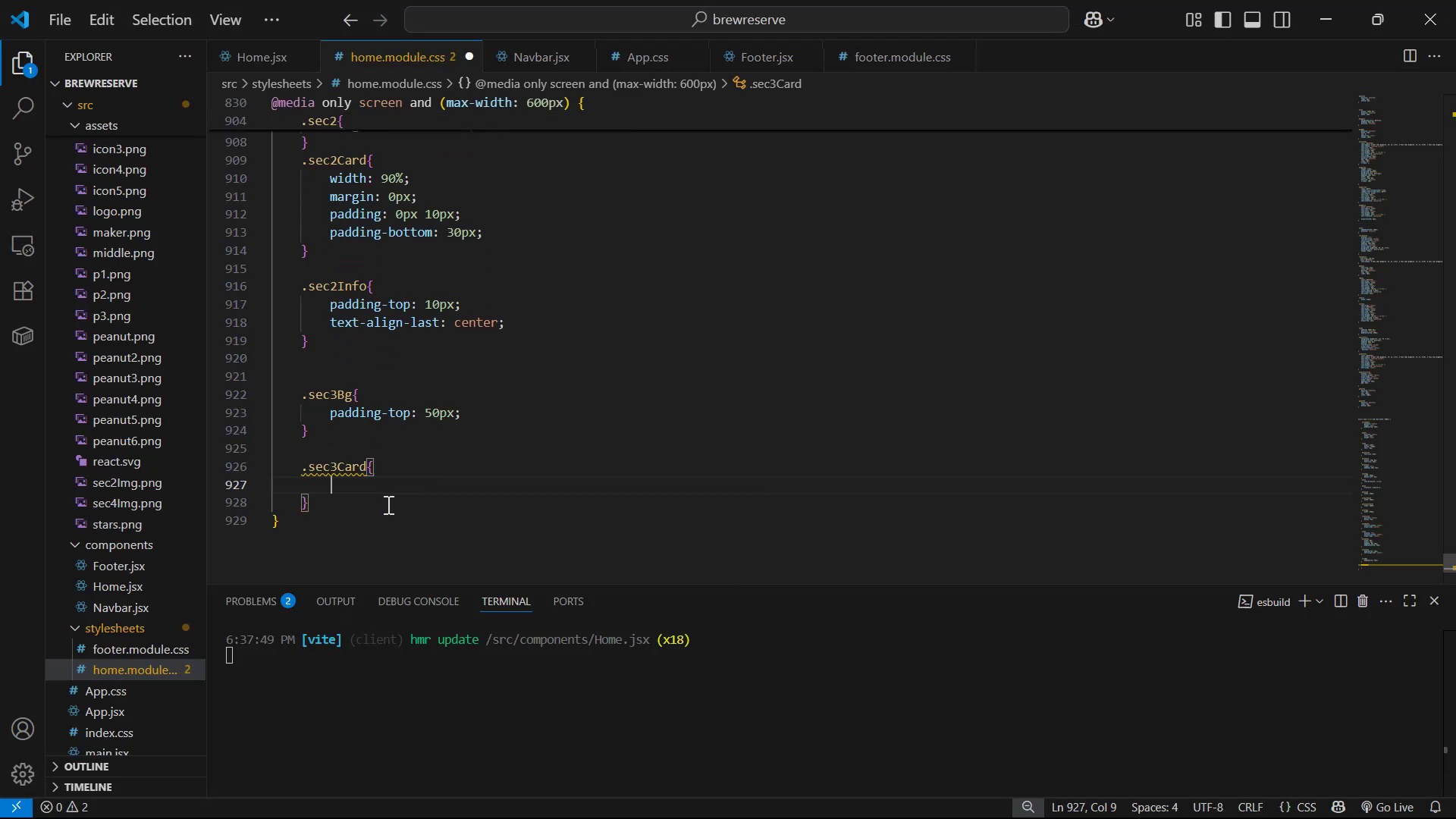 
type(wi)
 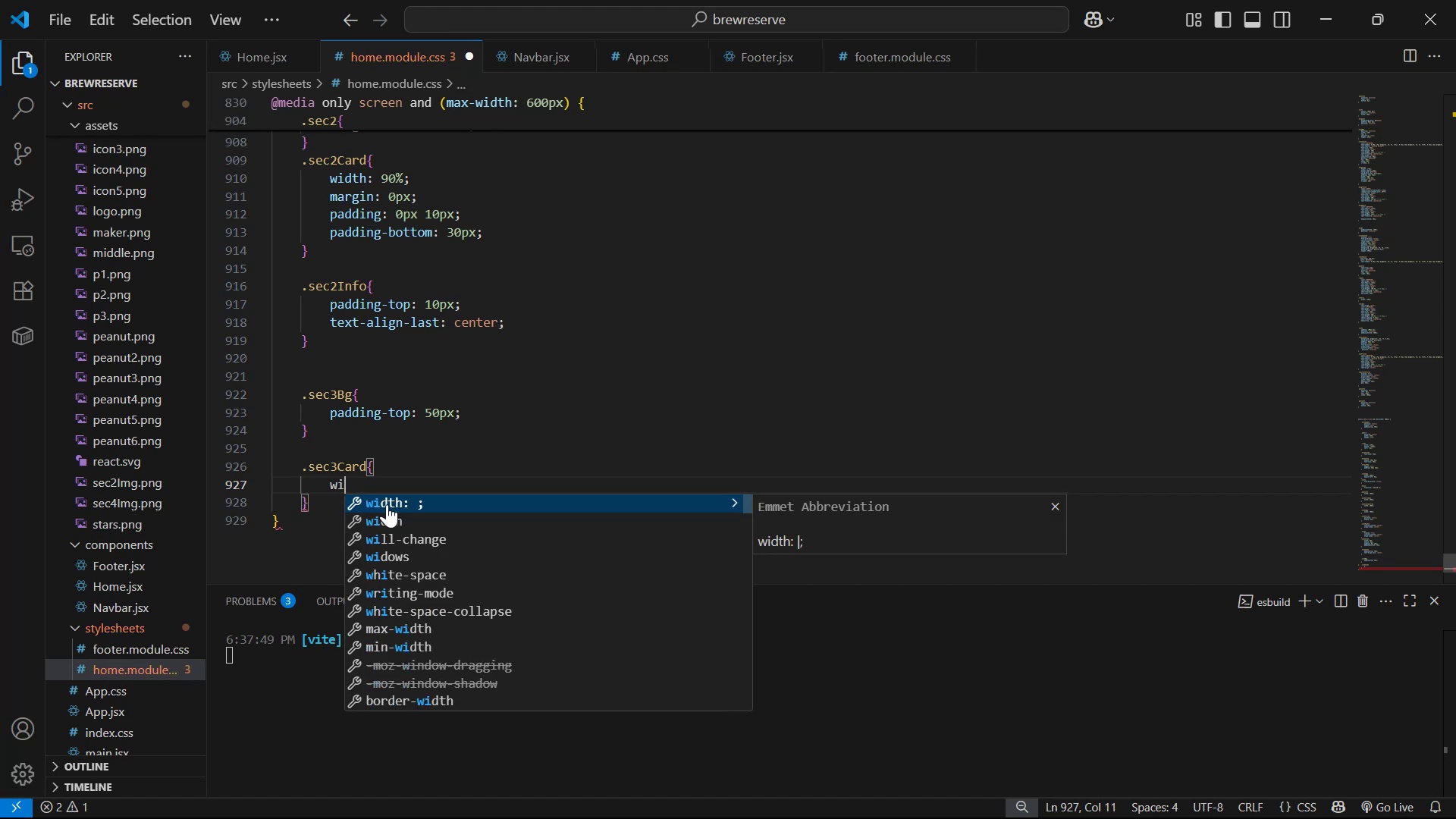 
key(Enter)
 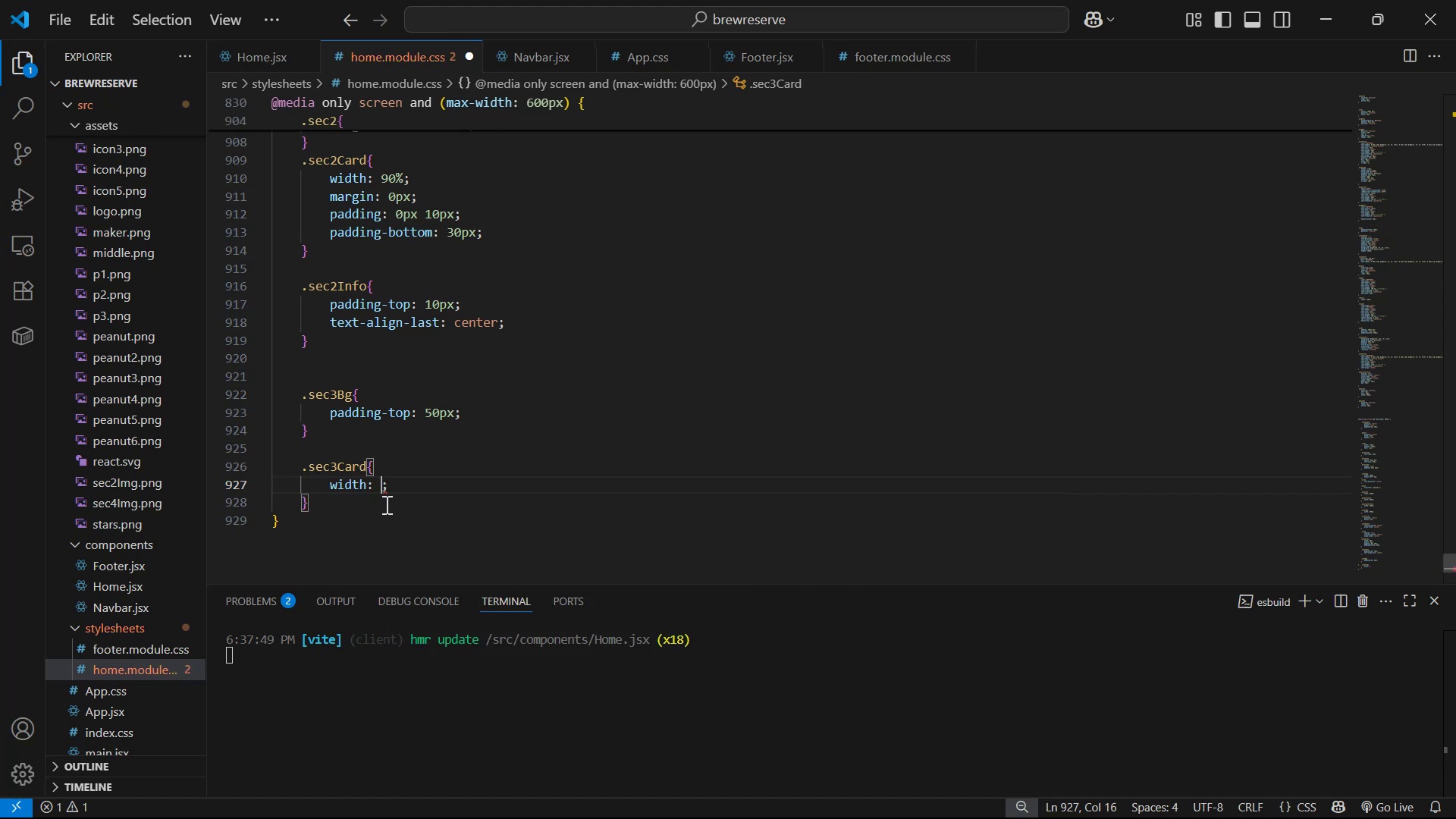 
type(250px)
 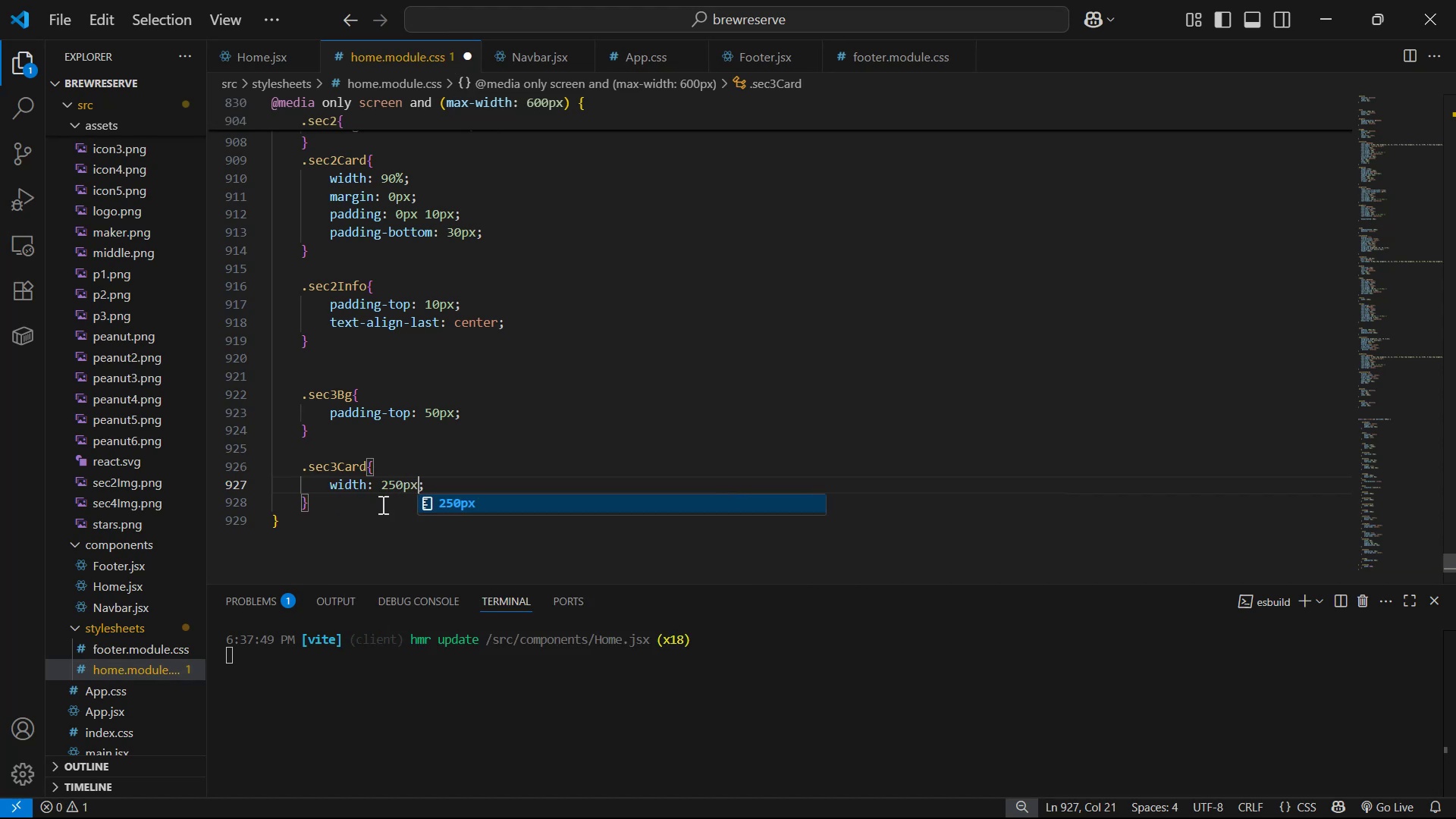 
key(Control+ControlLeft)
 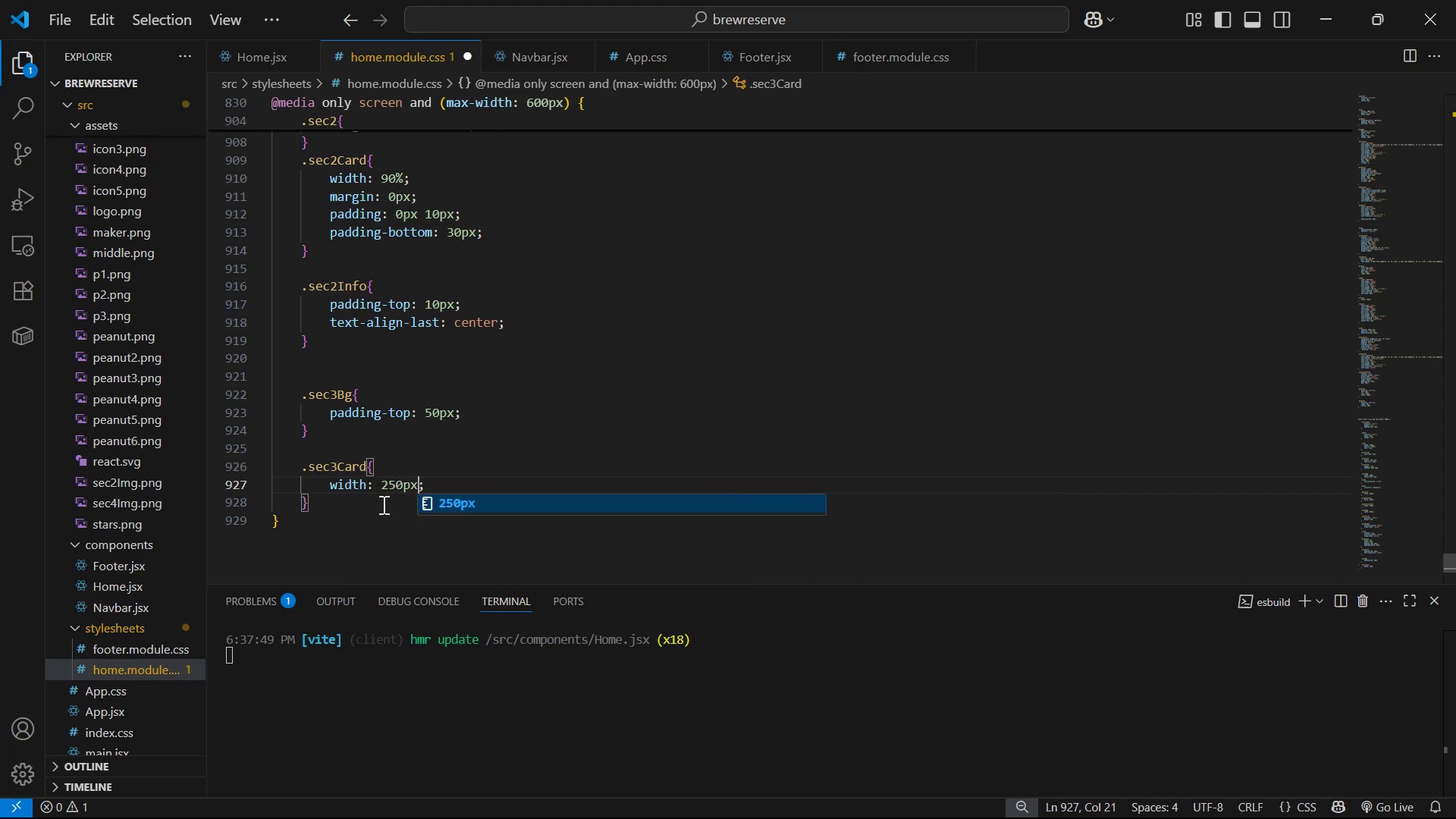 
key(Control+S)
 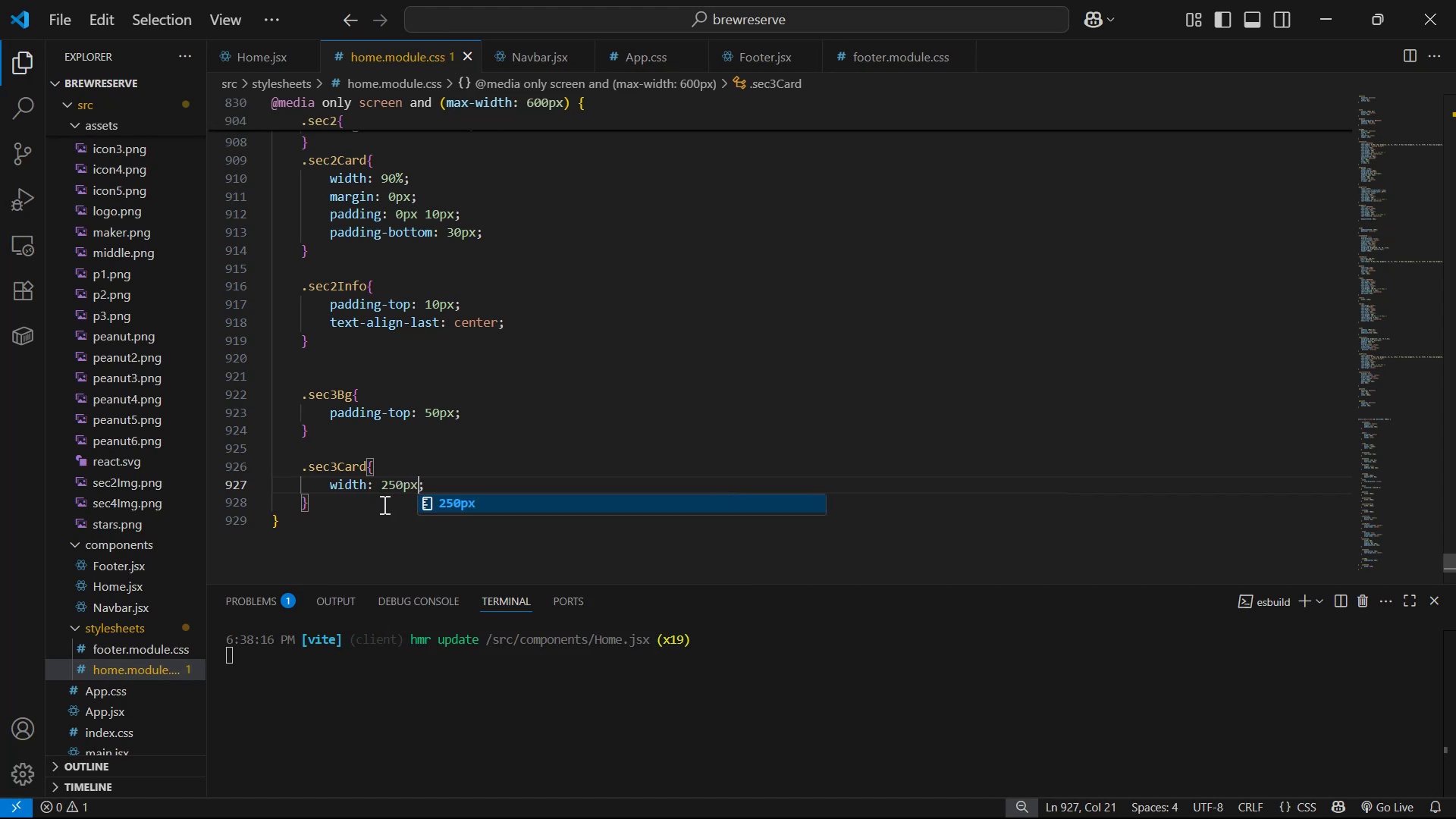 
key(Alt+AltLeft)
 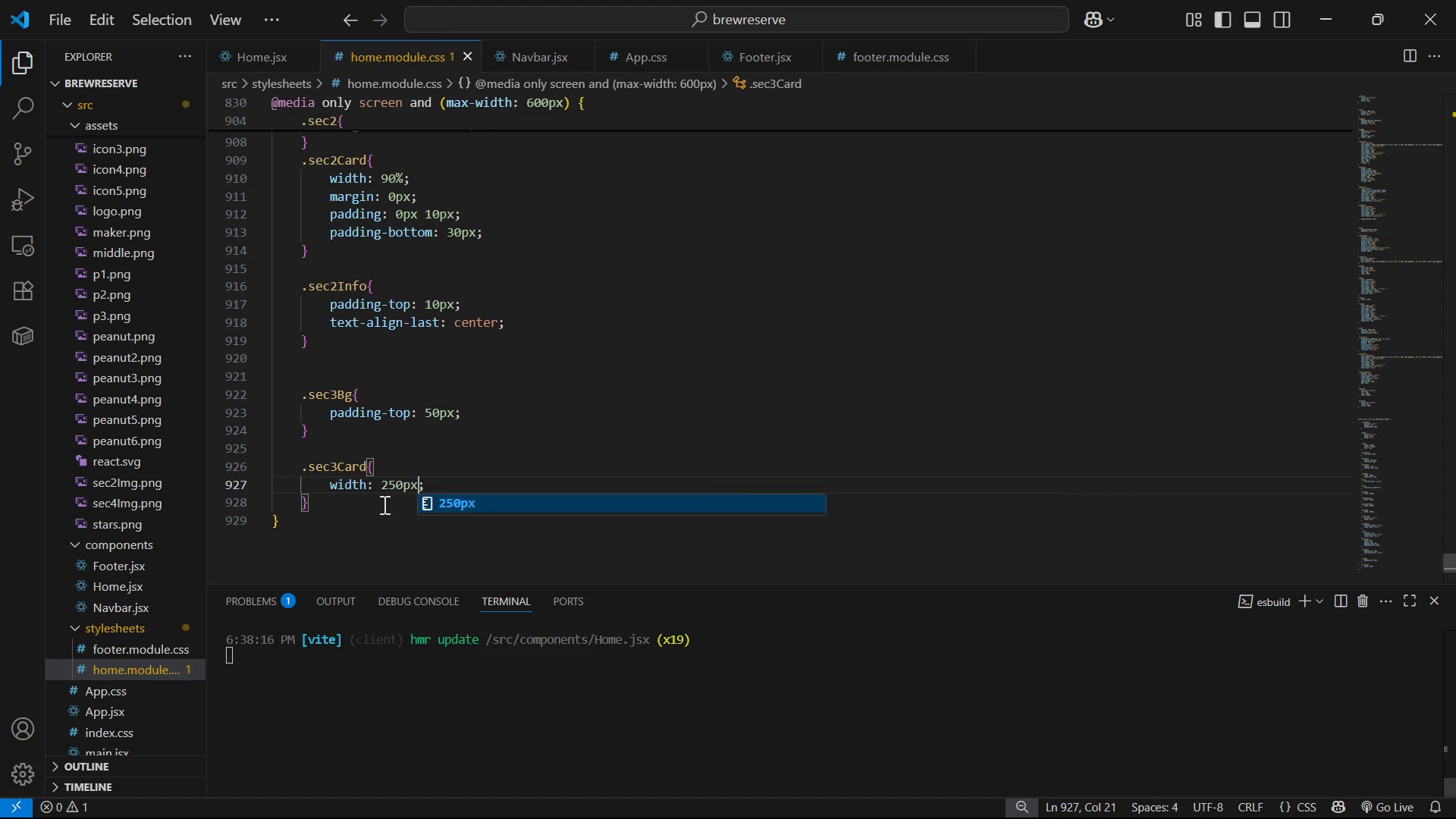 
key(Alt+Tab)
 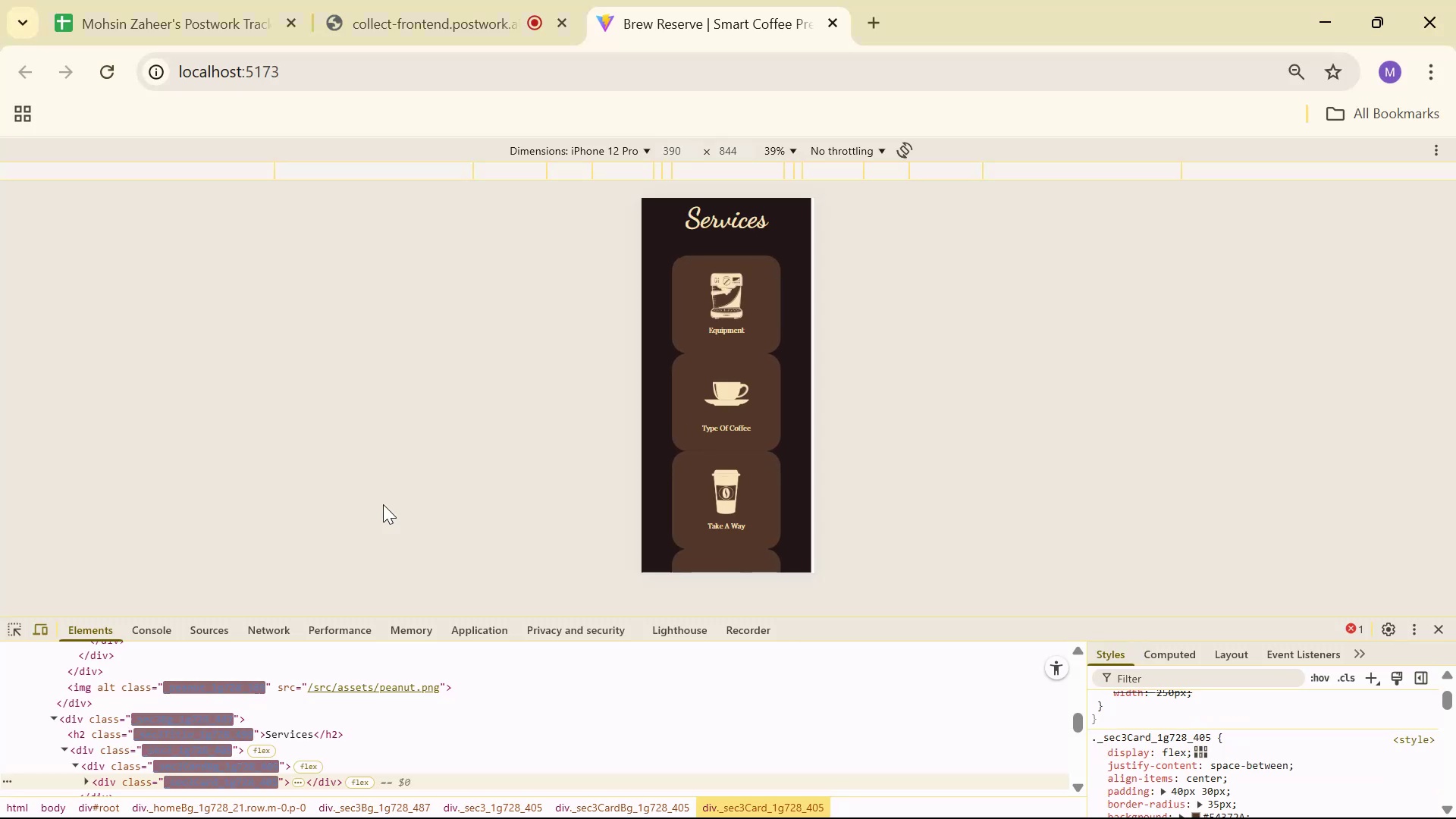 
key(Alt+AltLeft)
 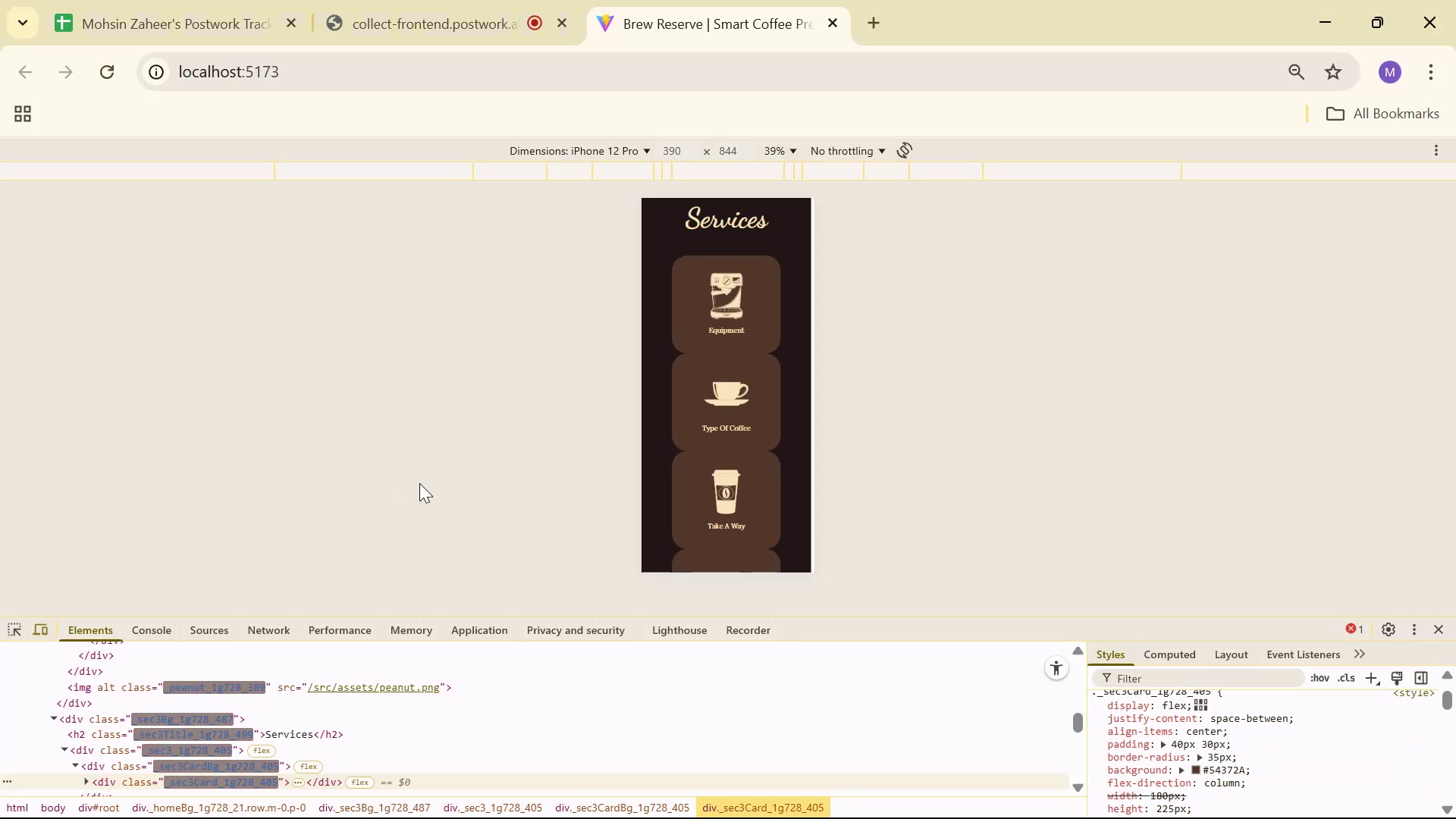 
key(Alt+Tab)
 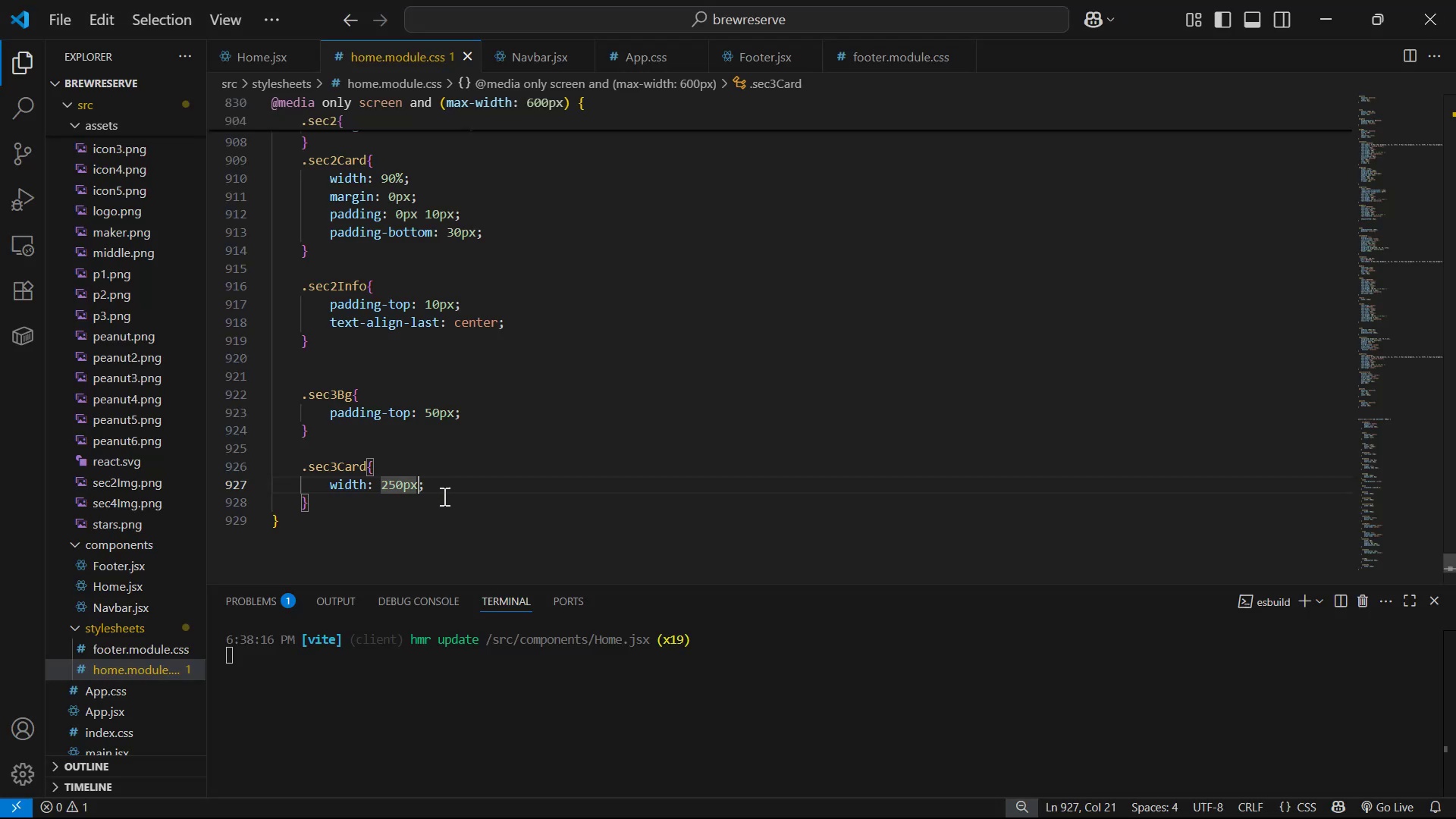 
left_click([467, 486])
 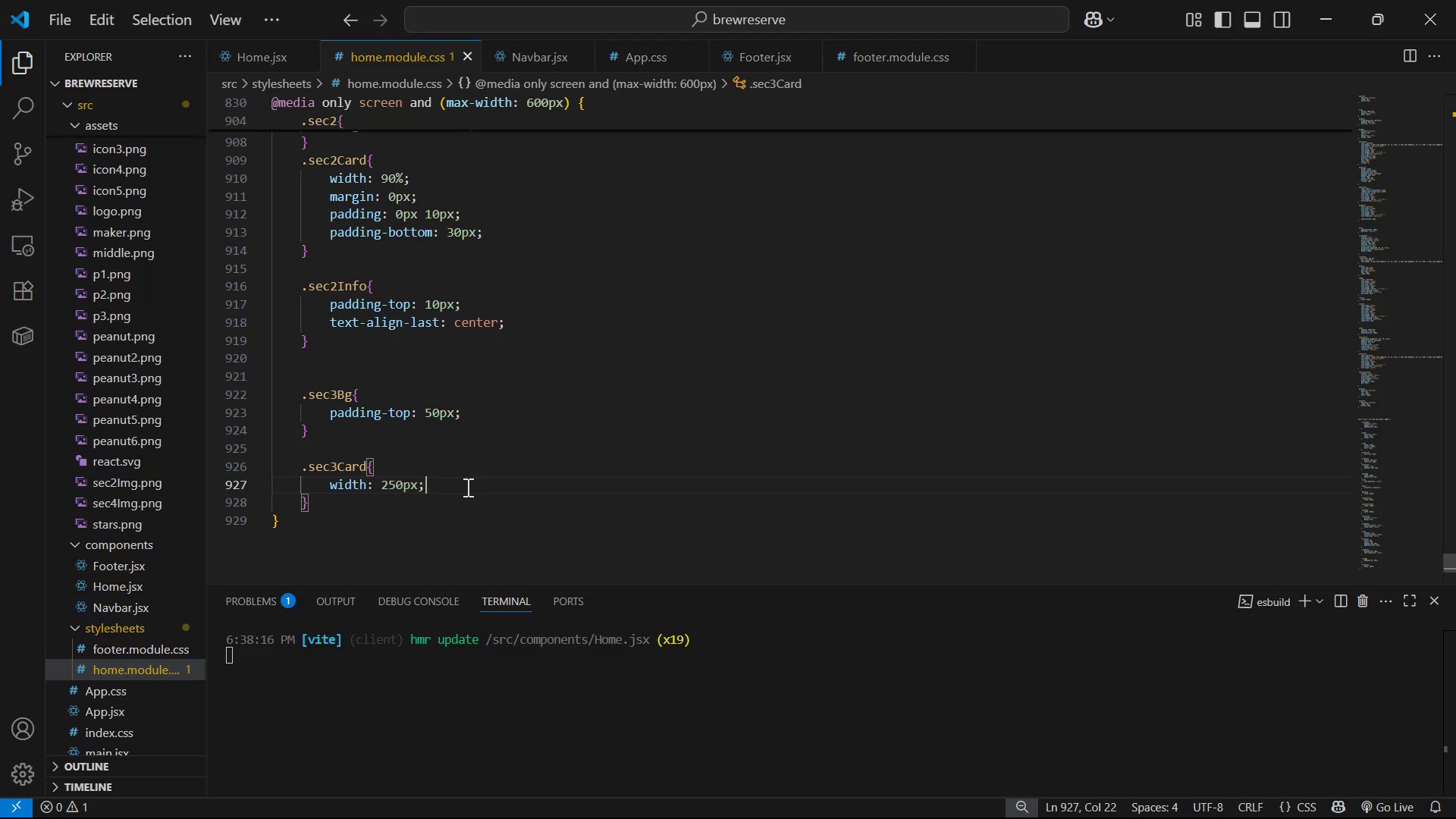 
key(Enter)
 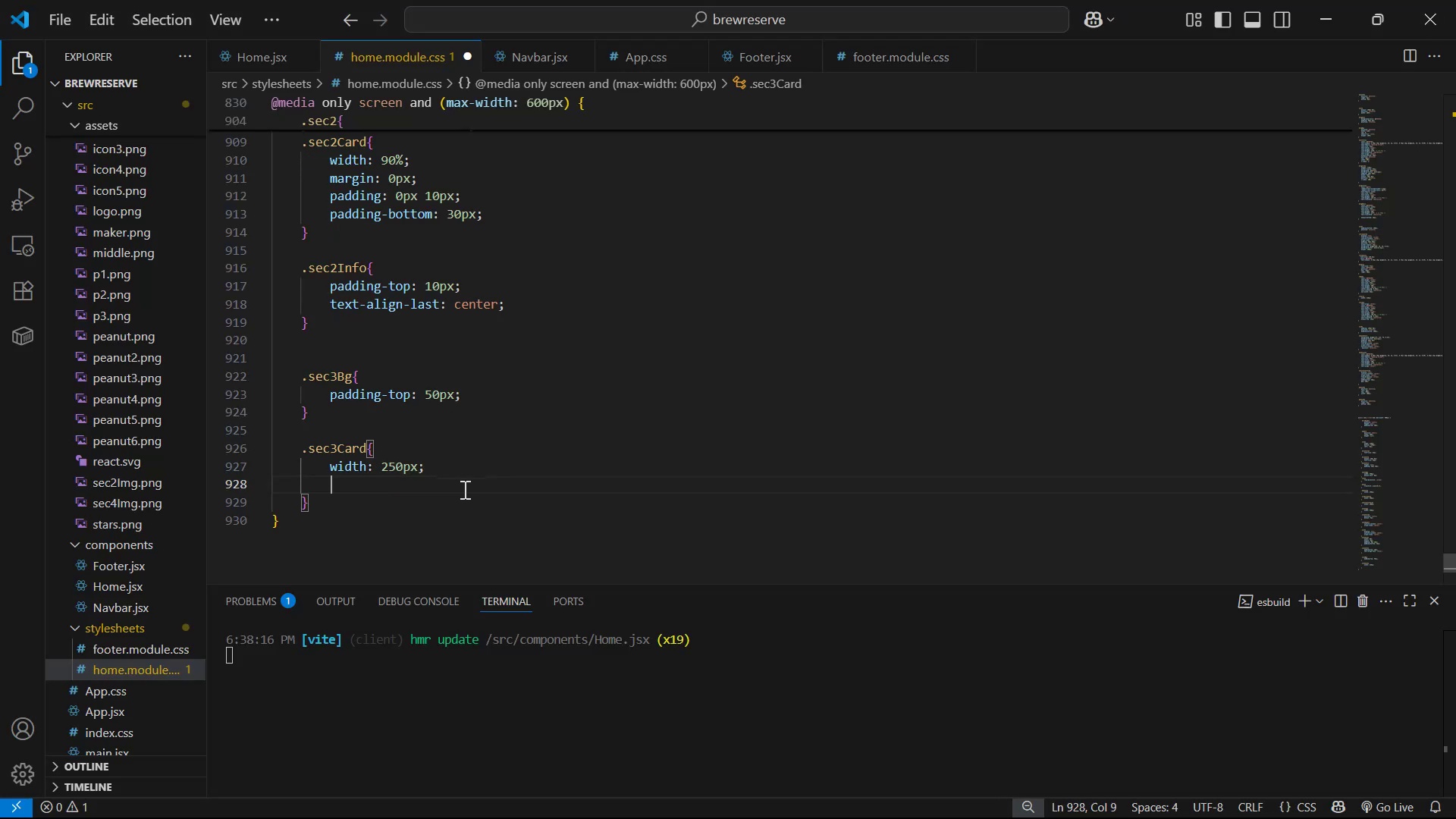 
type(ma)
 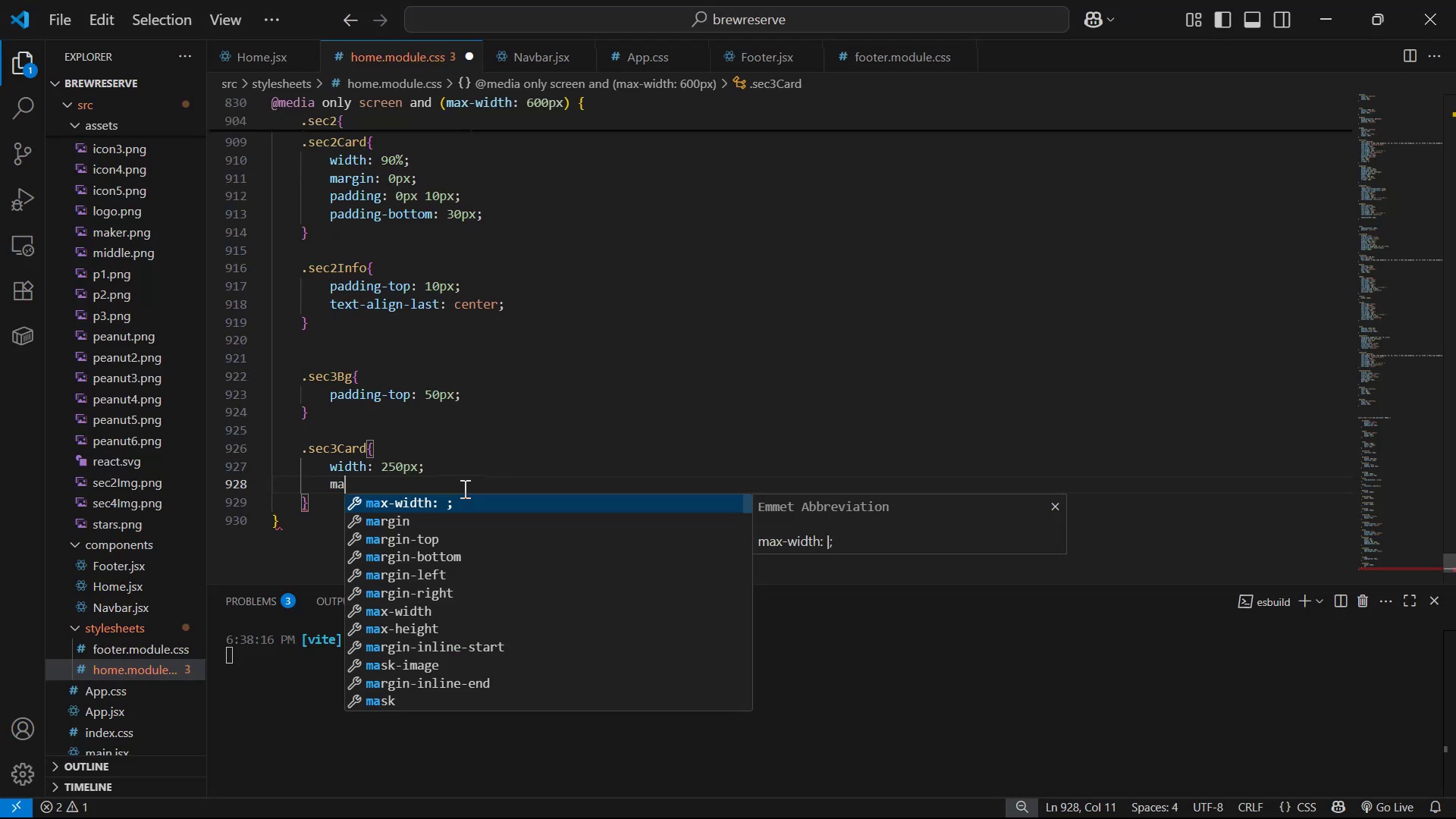 
key(ArrowDown)
 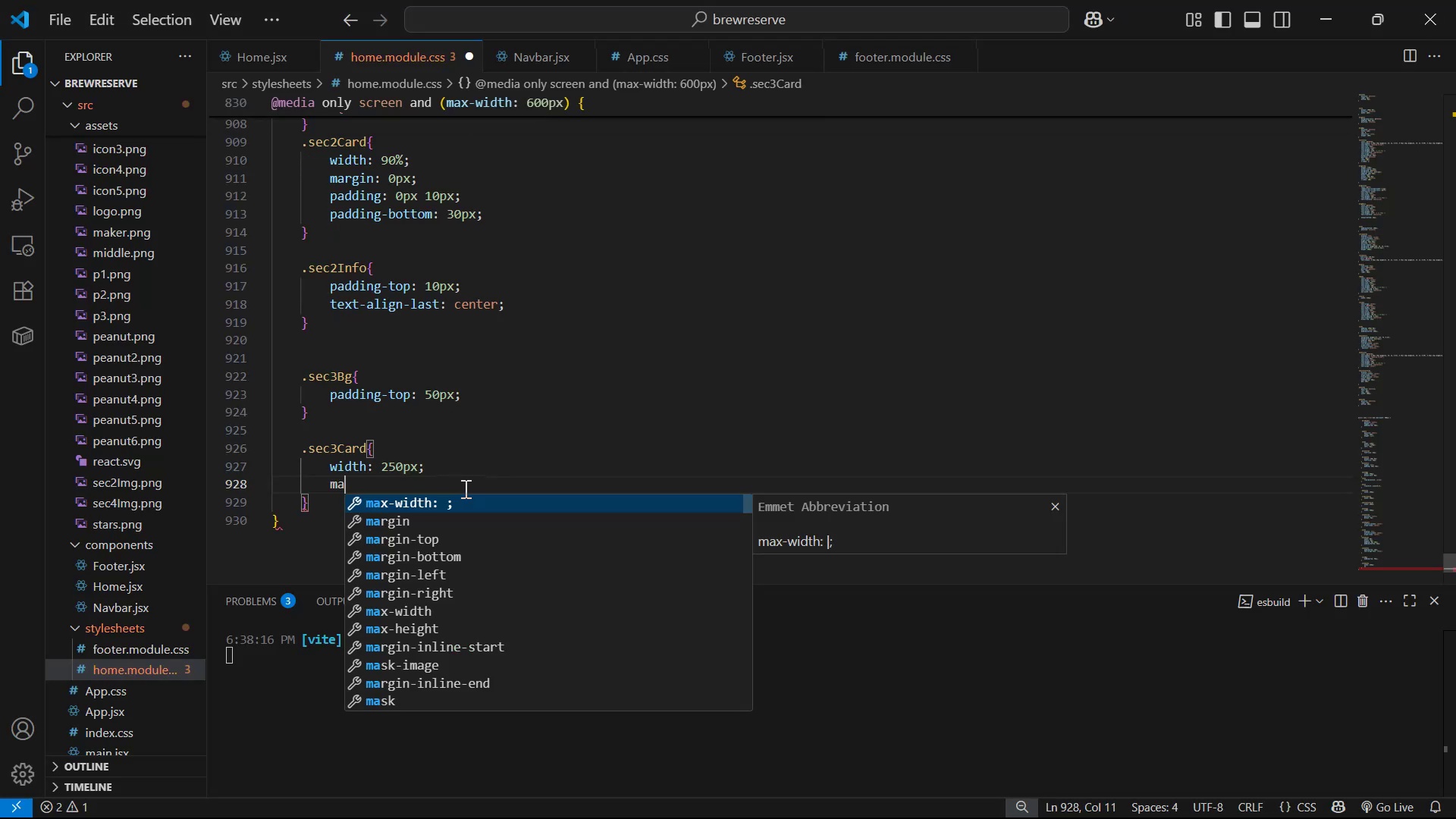 
key(ArrowDown)
 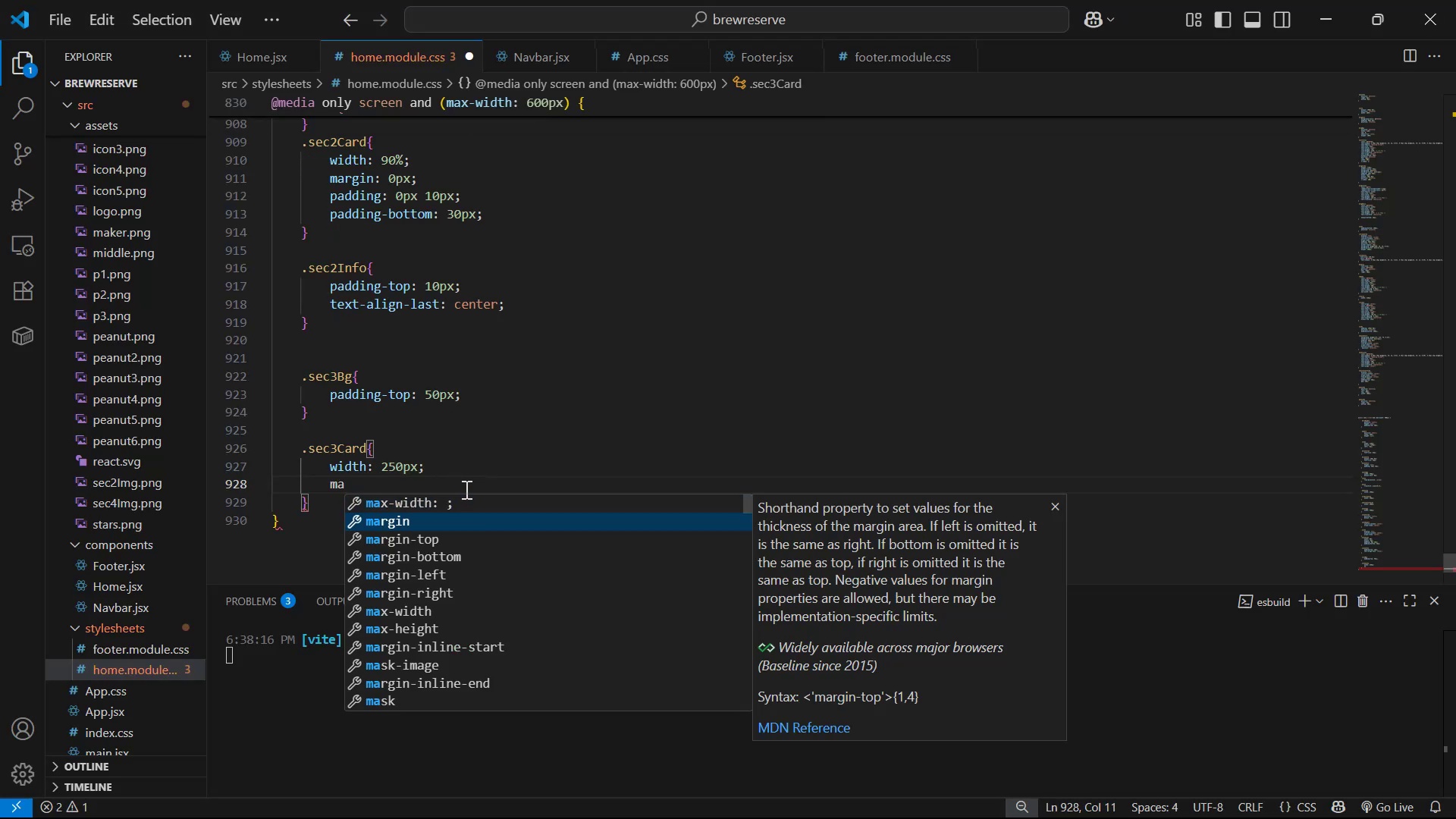 
key(ArrowDown)
 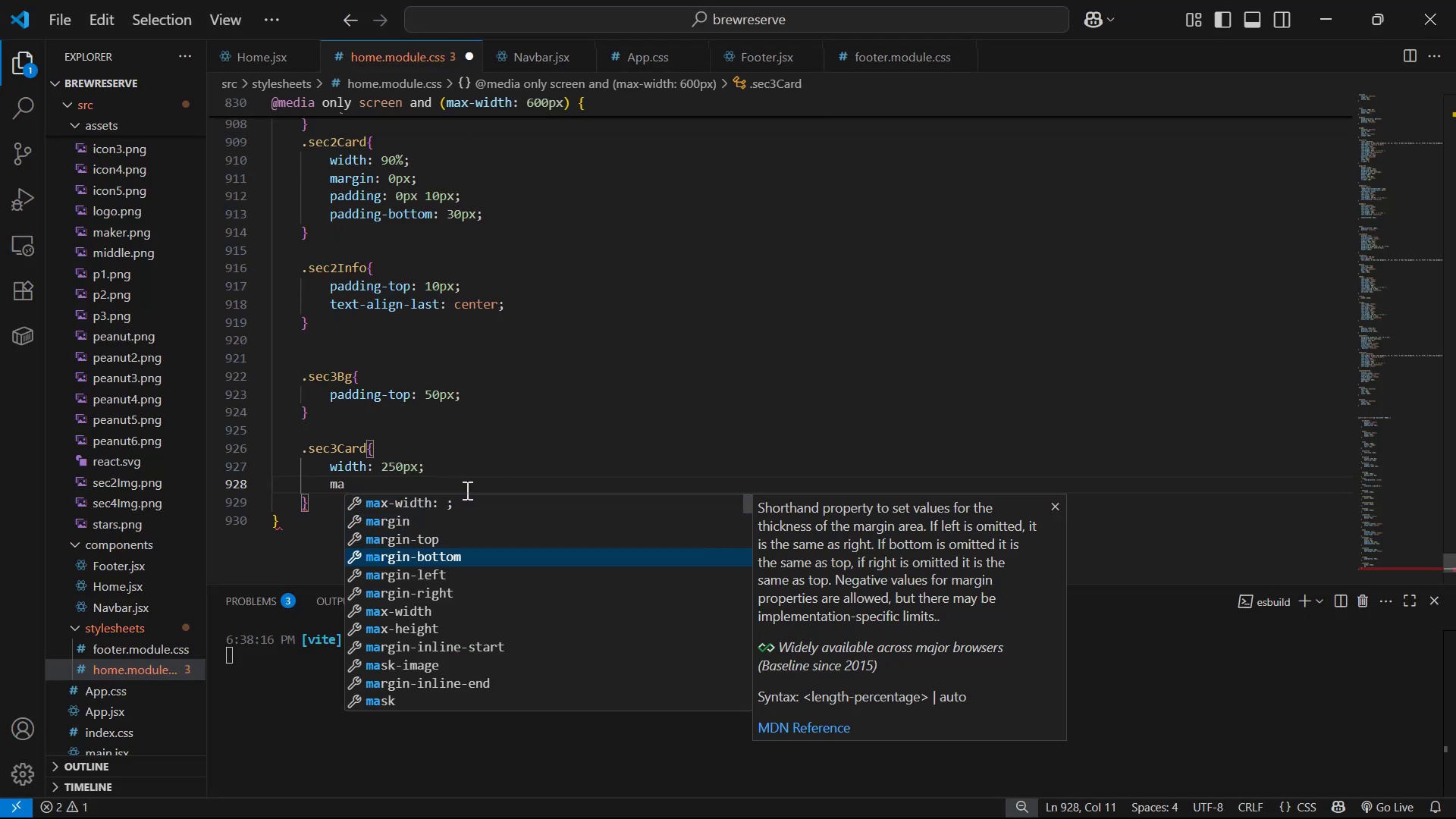 
key(Enter)
 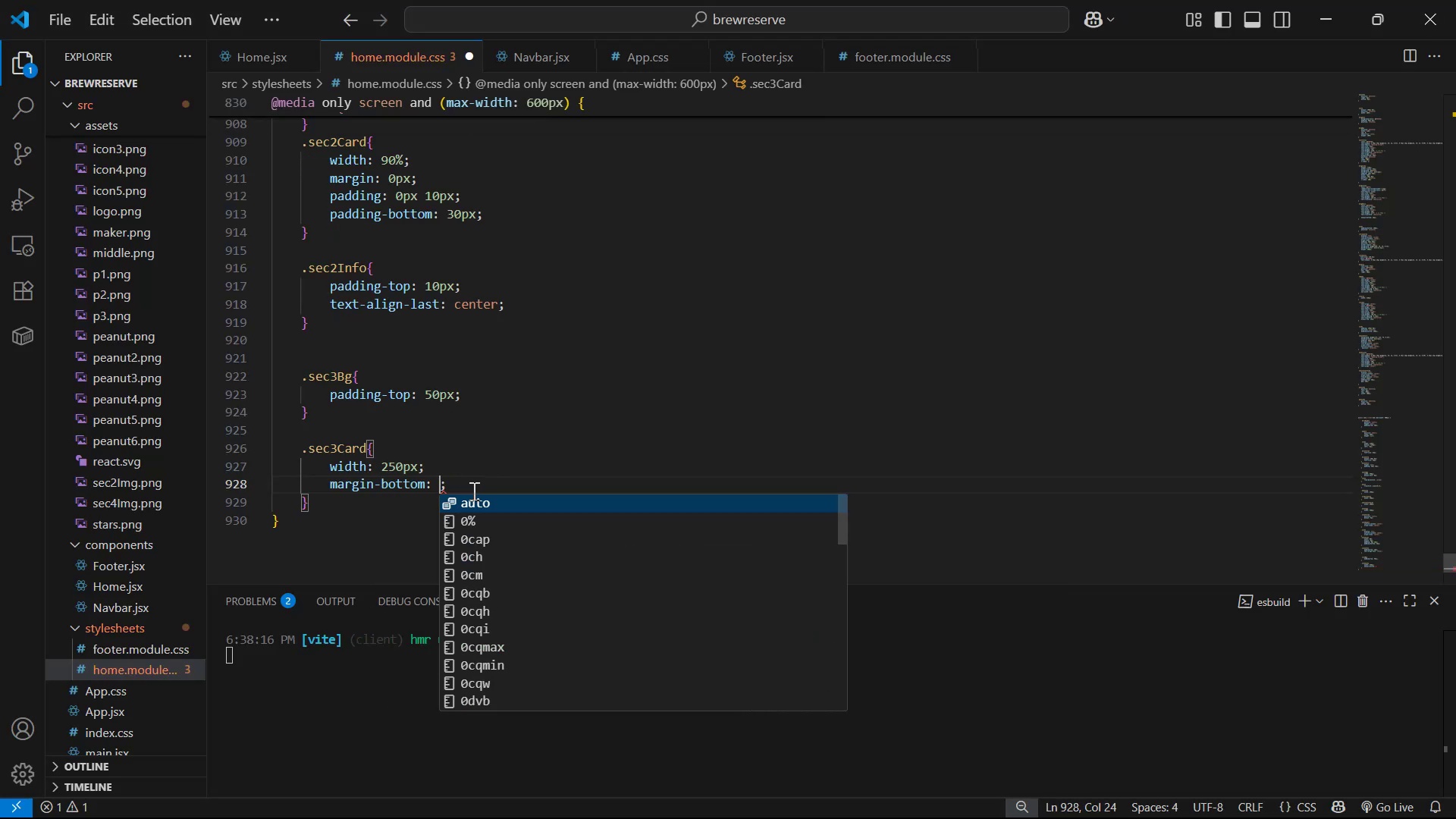 
type(20px)
 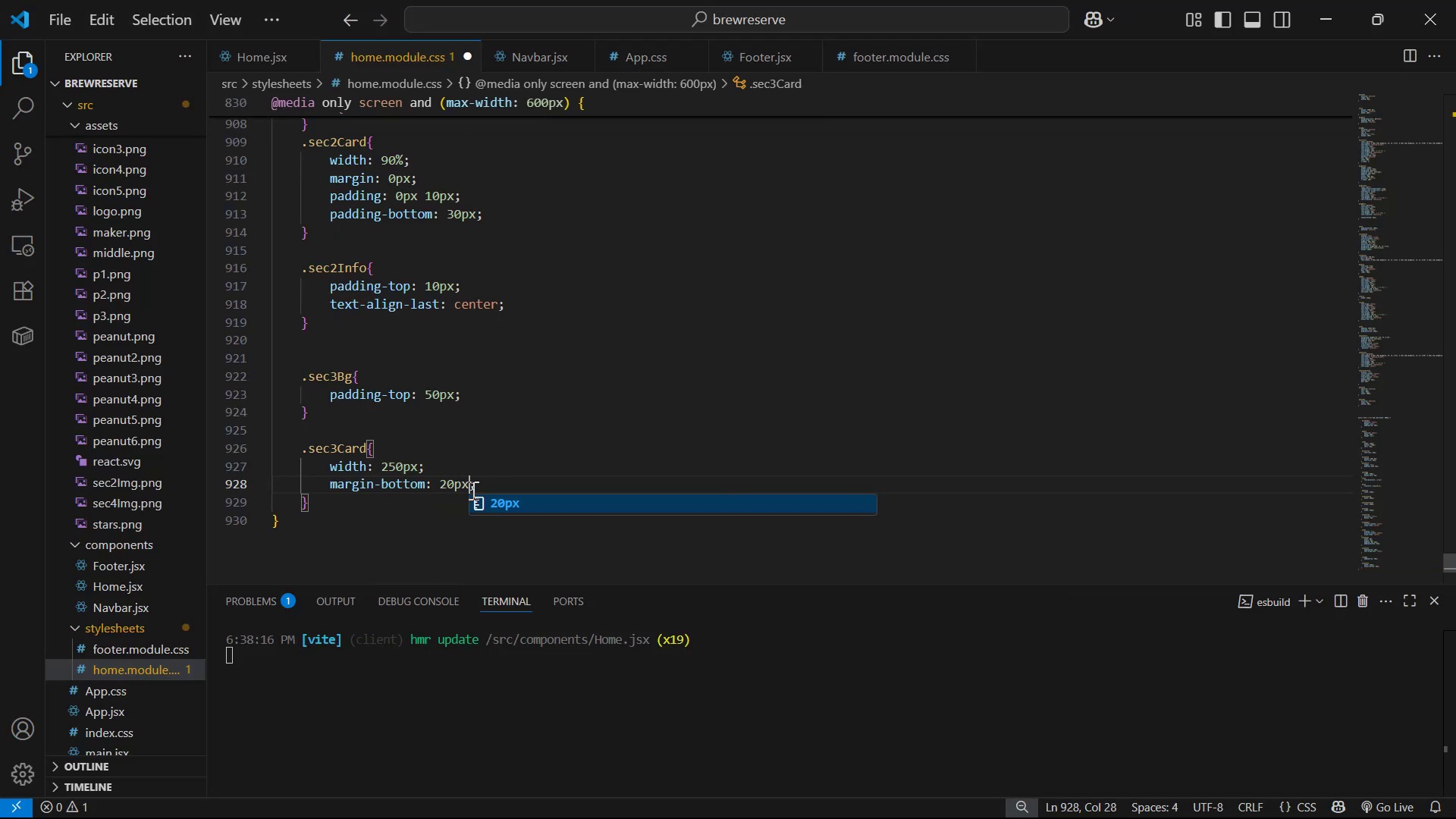 
key(Control+ControlLeft)
 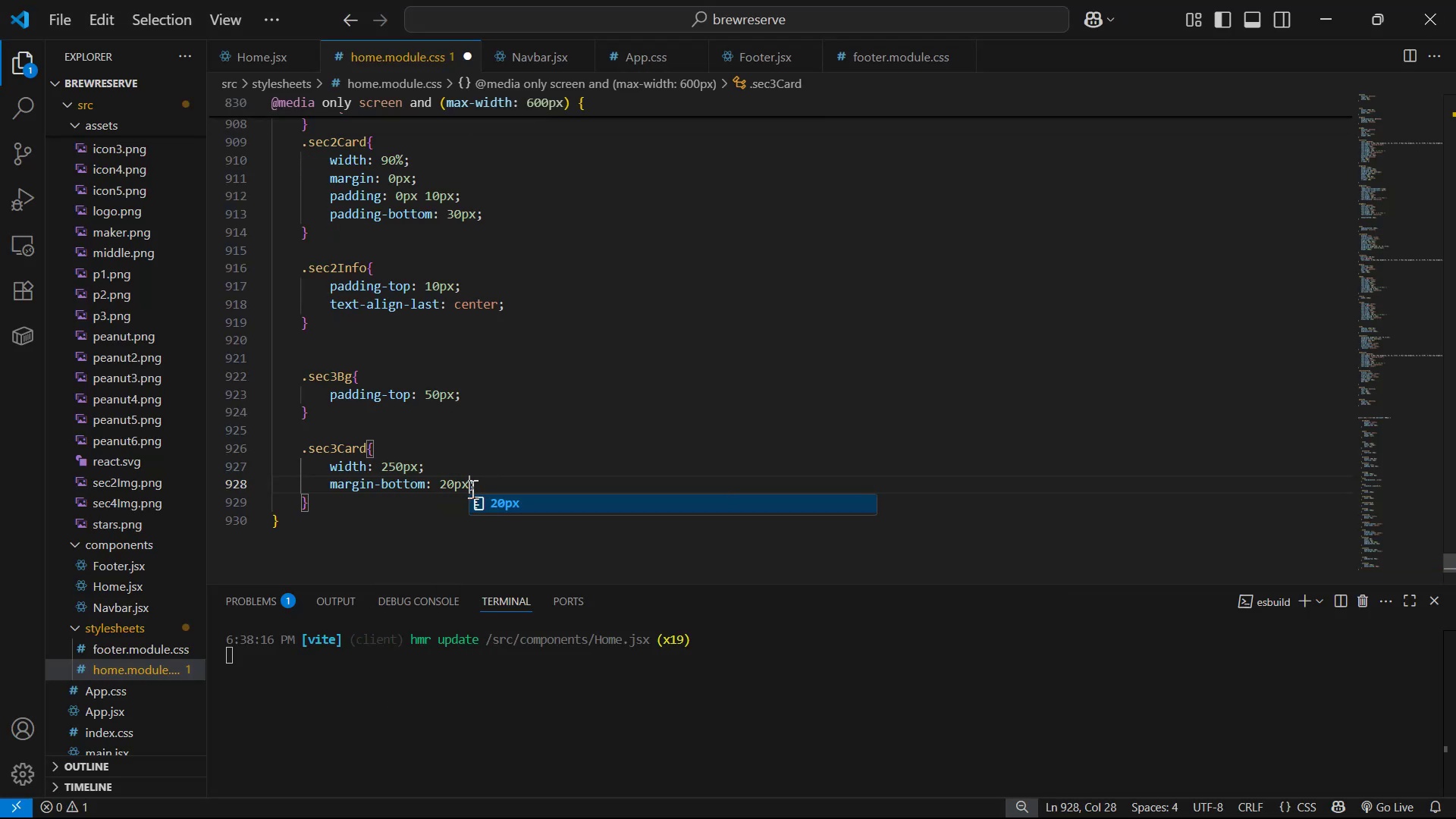 
key(Control+S)
 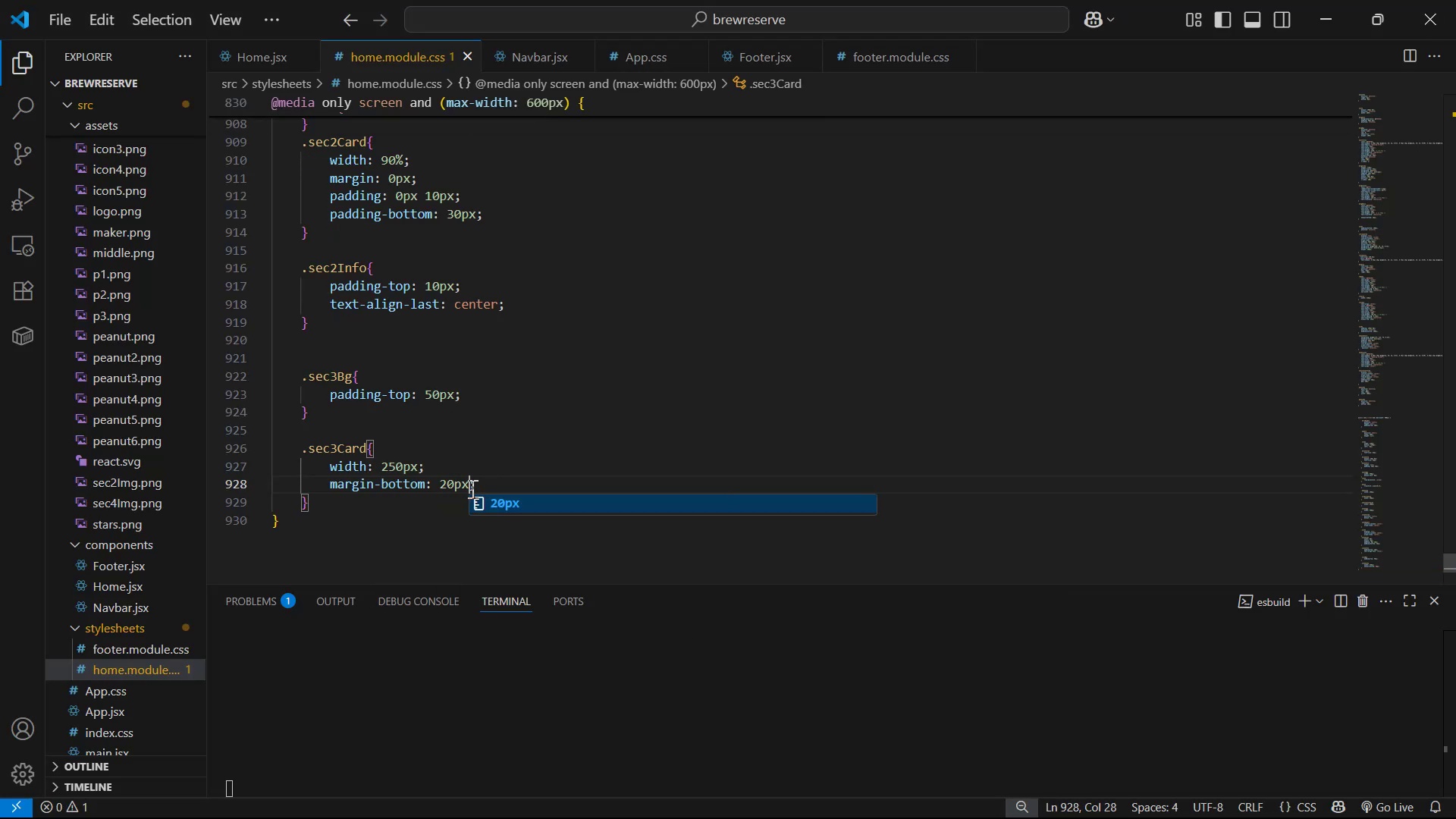 
key(Alt+AltLeft)
 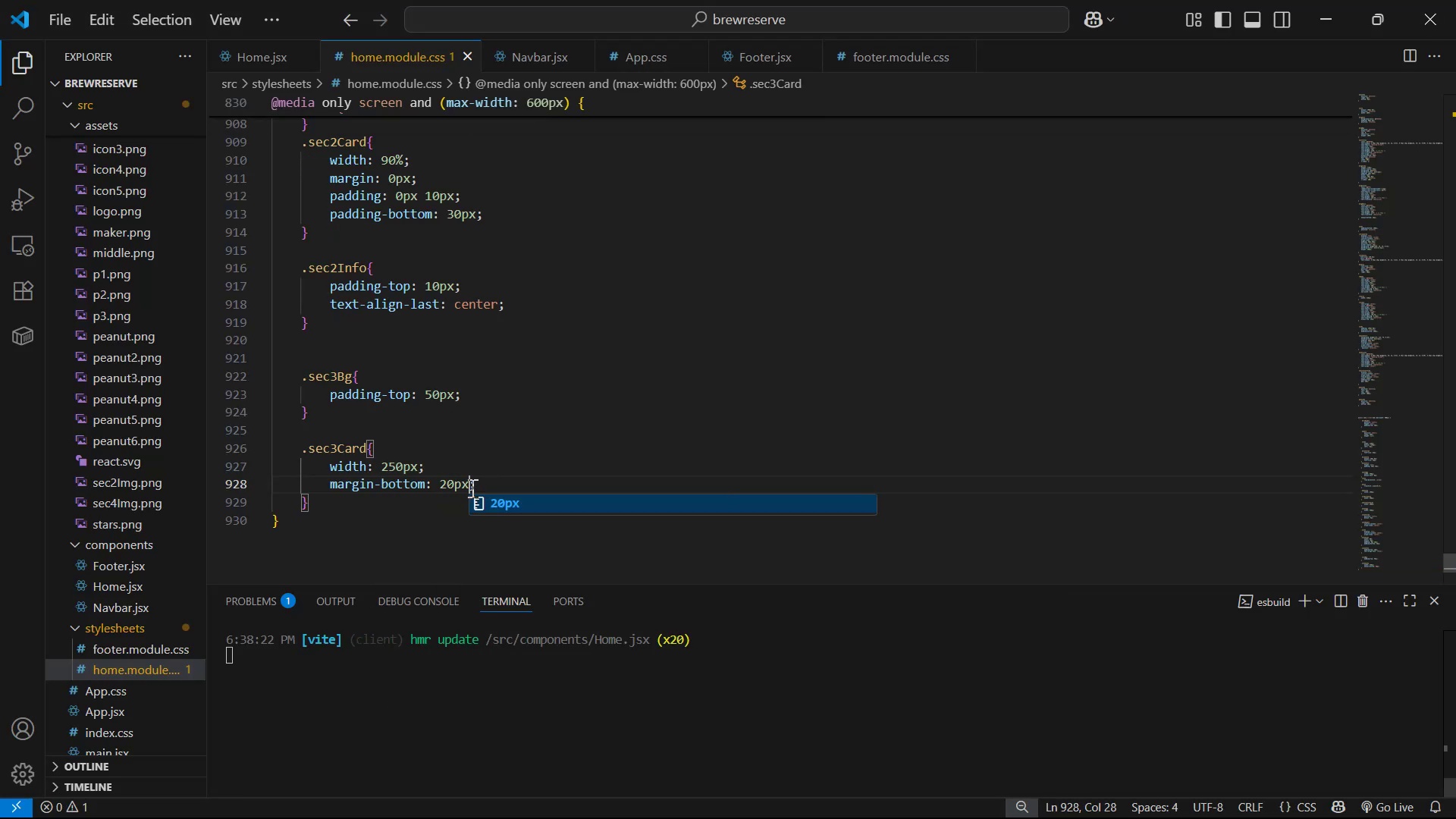 
key(Alt+Tab)
 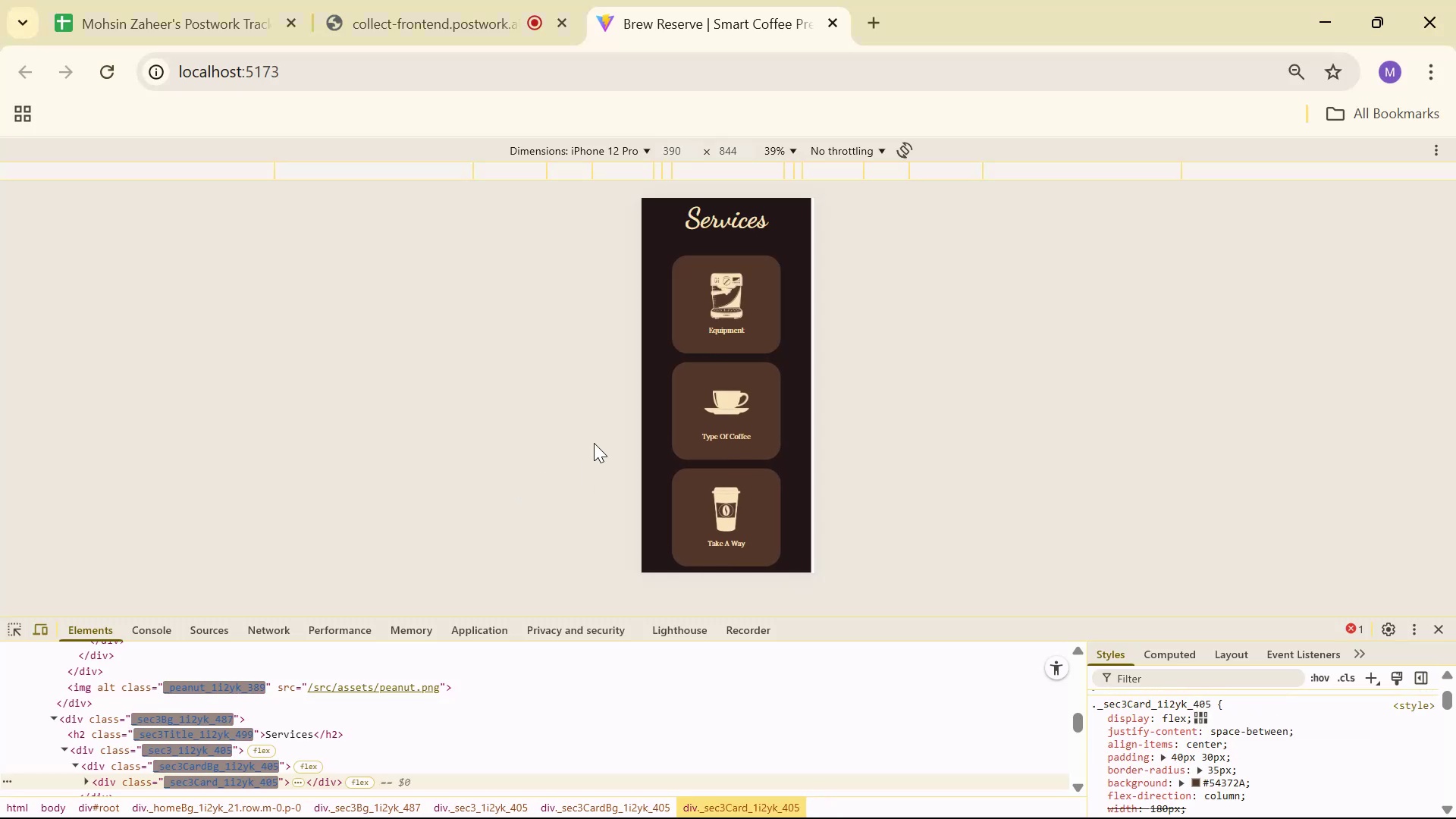 
scroll: coordinate [794, 352], scroll_direction: down, amount: 7.0
 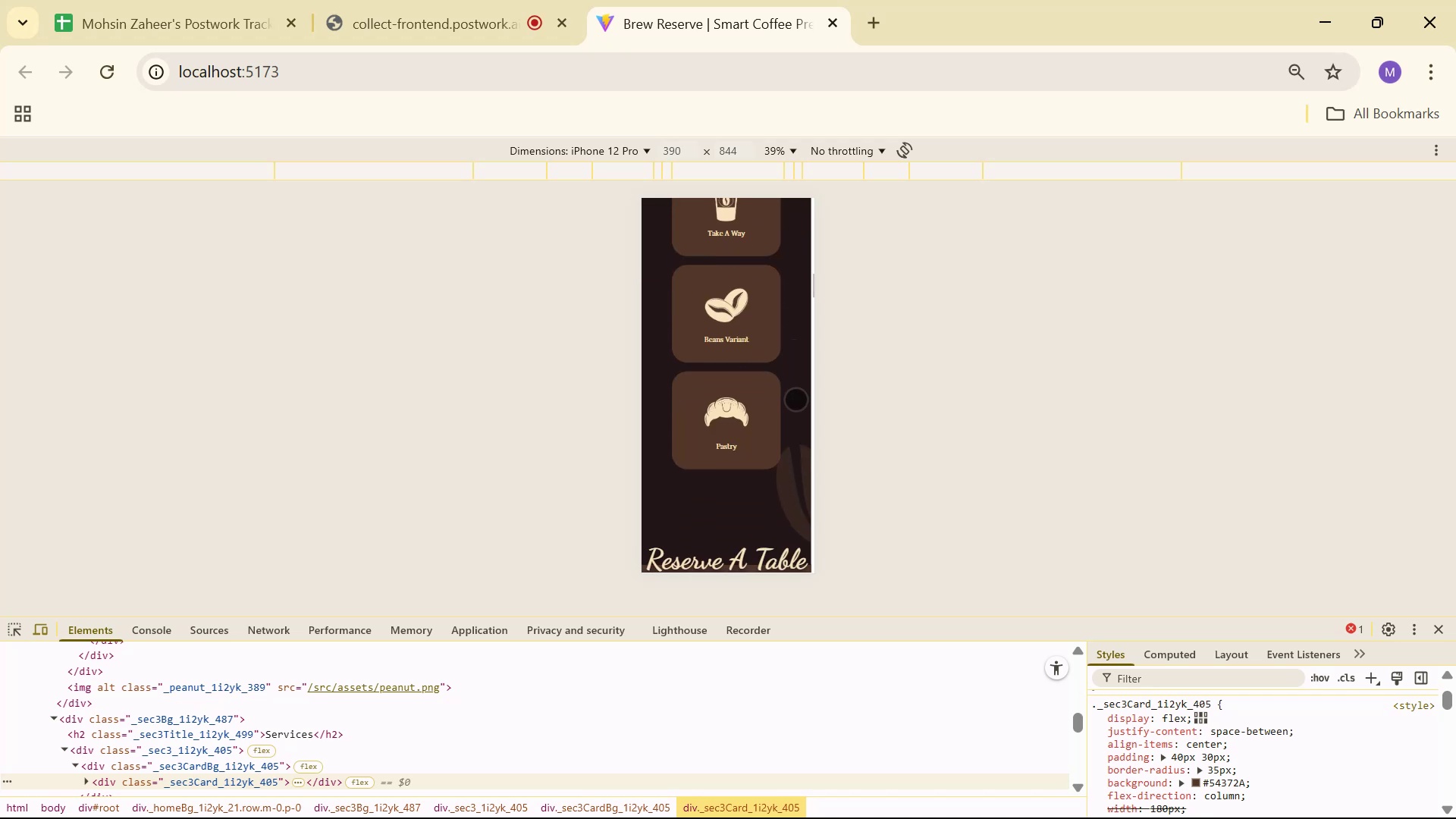 
scroll: coordinate [783, 442], scroll_direction: up, amount: 32.0
 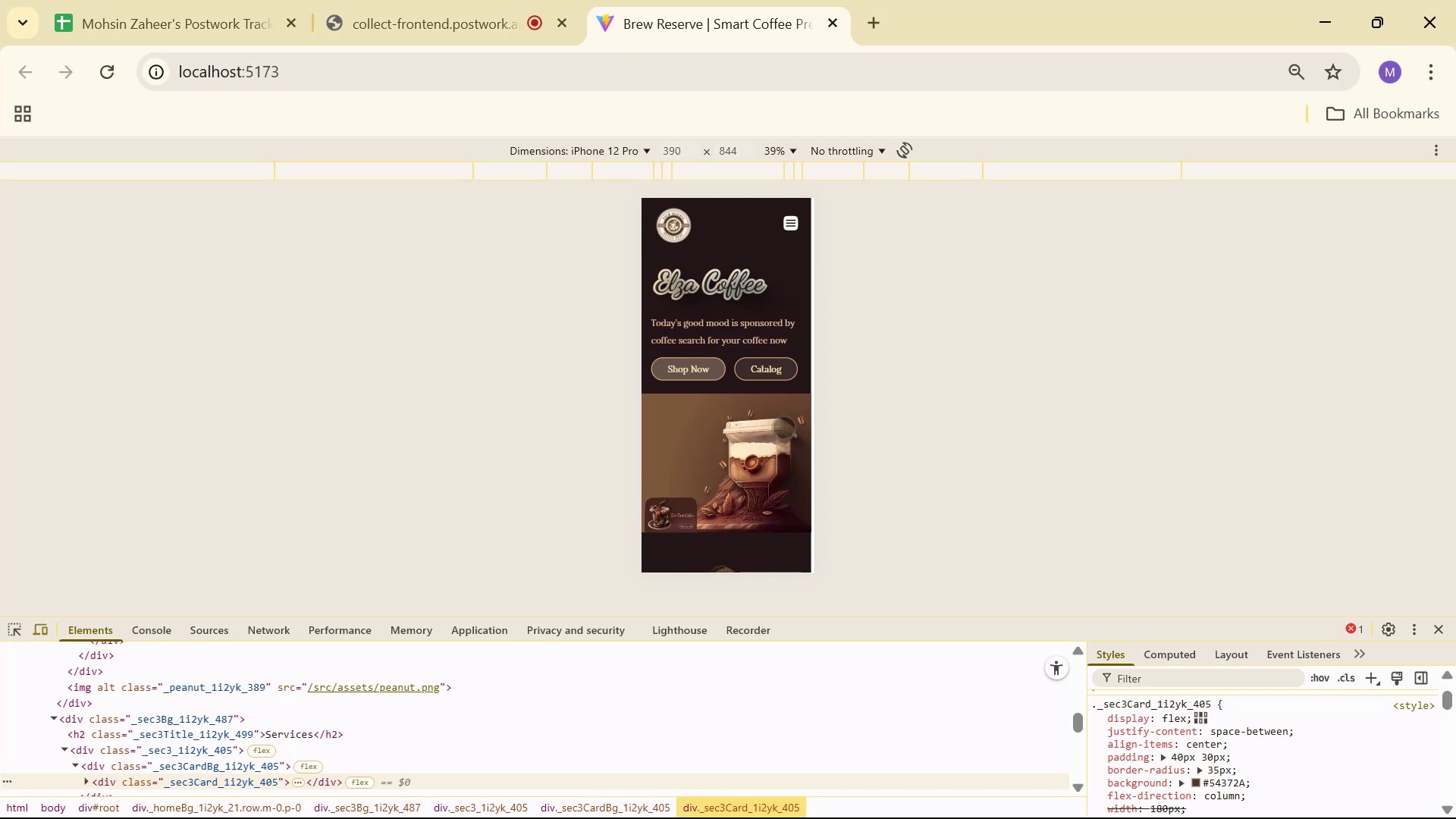 
scroll: coordinate [784, 430], scroll_direction: down, amount: 1.0
 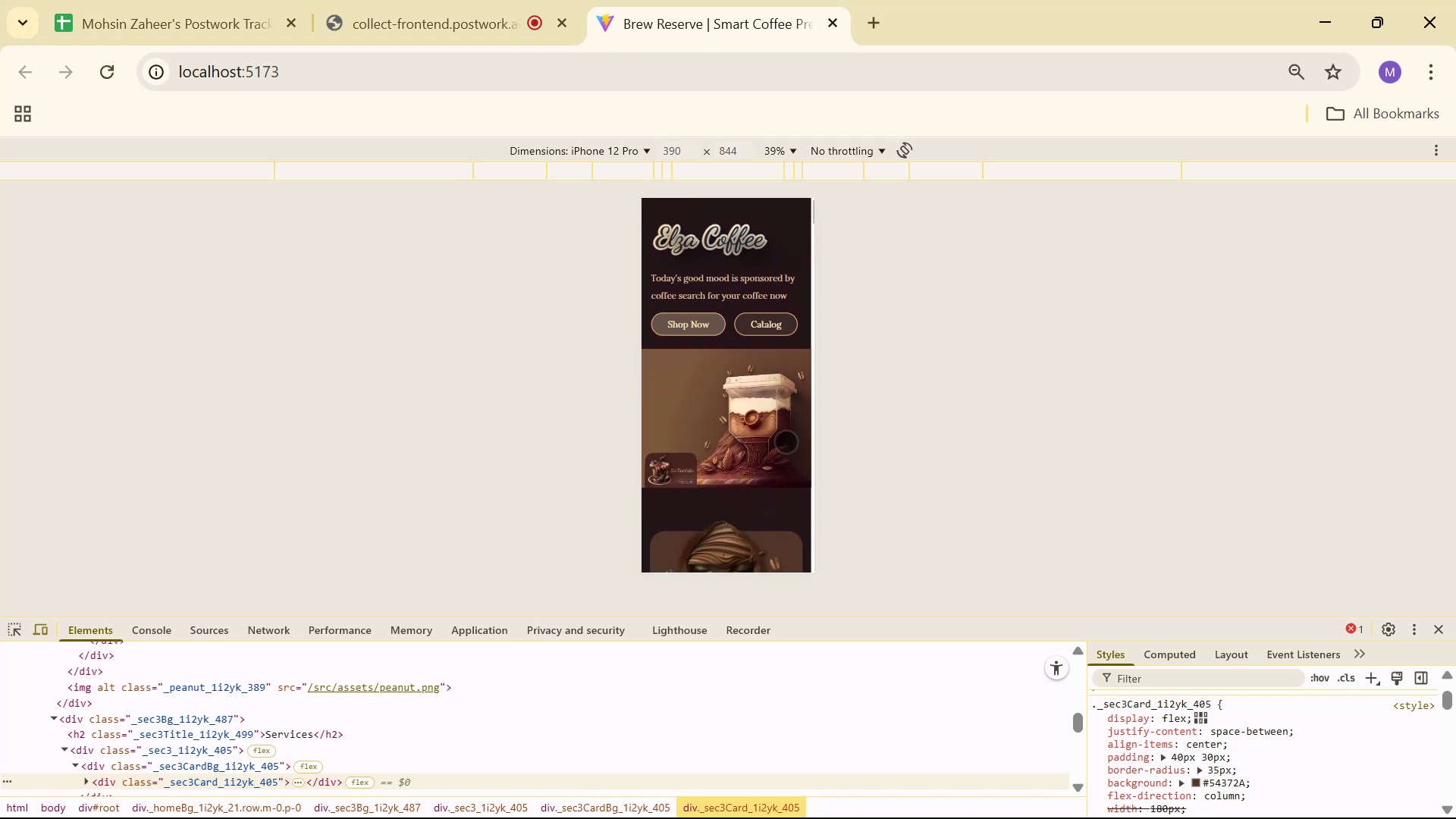 
scroll: coordinate [790, 465], scroll_direction: up, amount: 3.0
 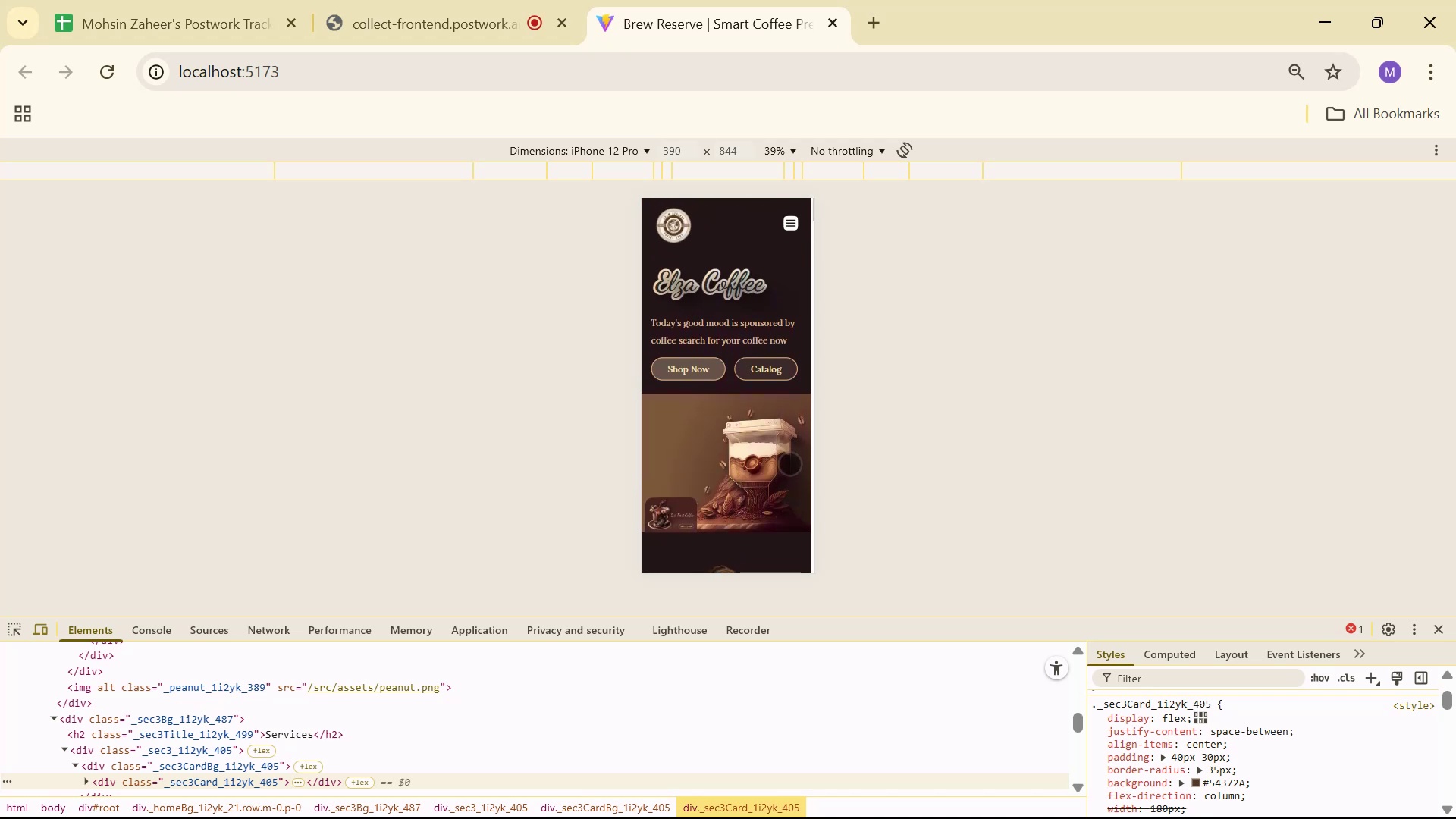 
scroll: coordinate [776, 435], scroll_direction: down, amount: 35.0
 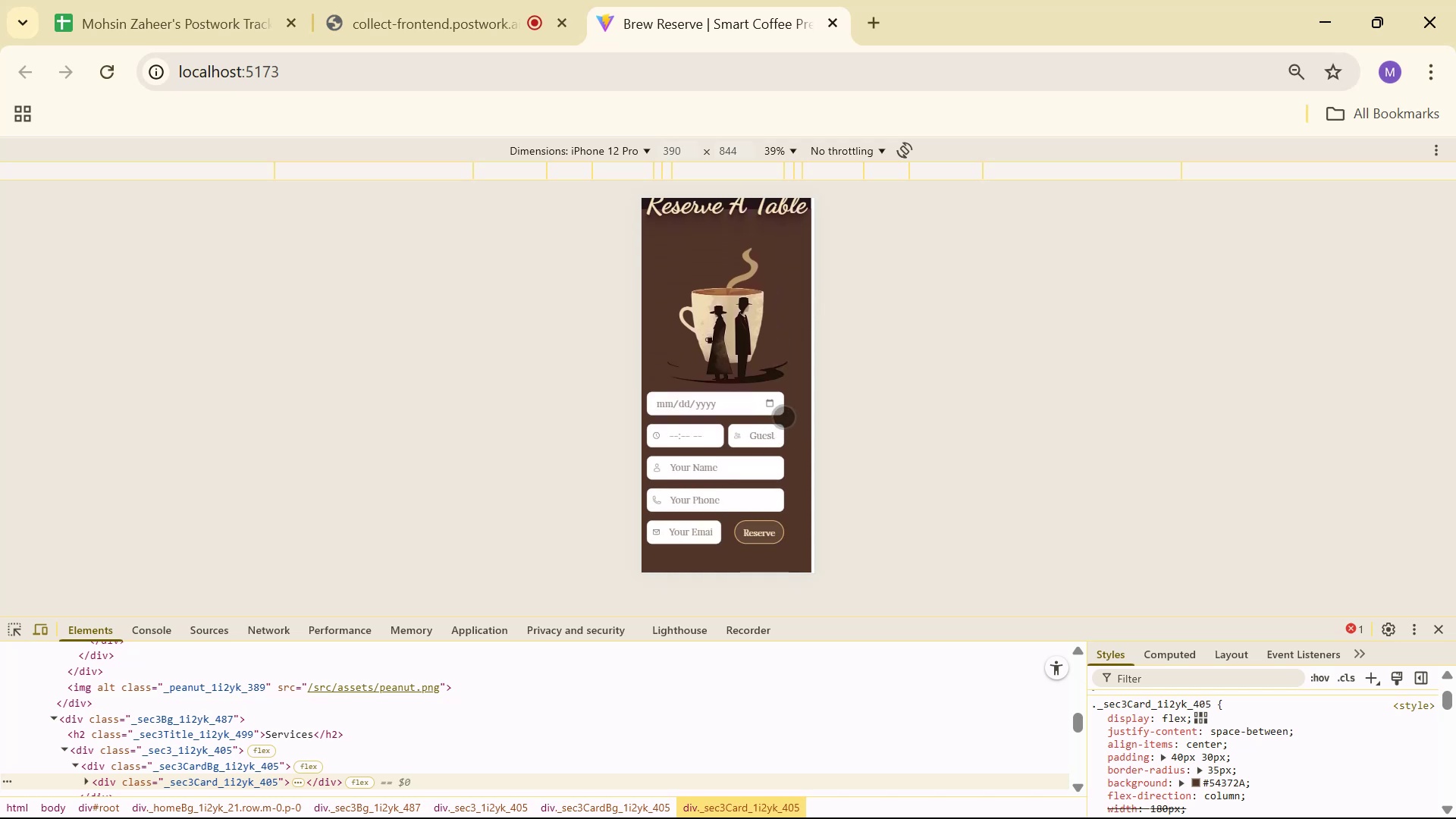 
scroll: coordinate [787, 416], scroll_direction: none, amount: 0.0
 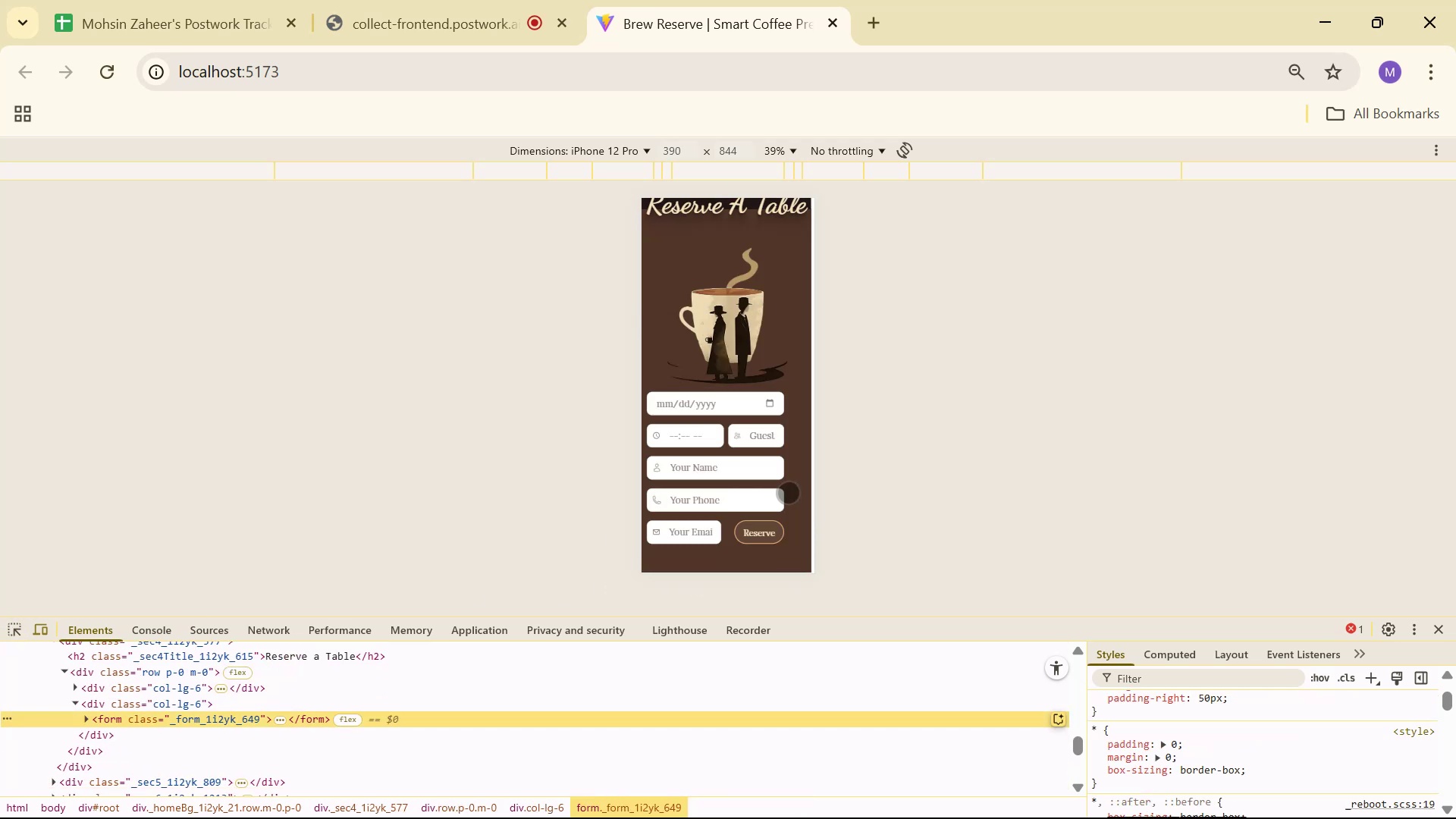 
scroll: coordinate [1219, 741], scroll_direction: up, amount: 1.0
 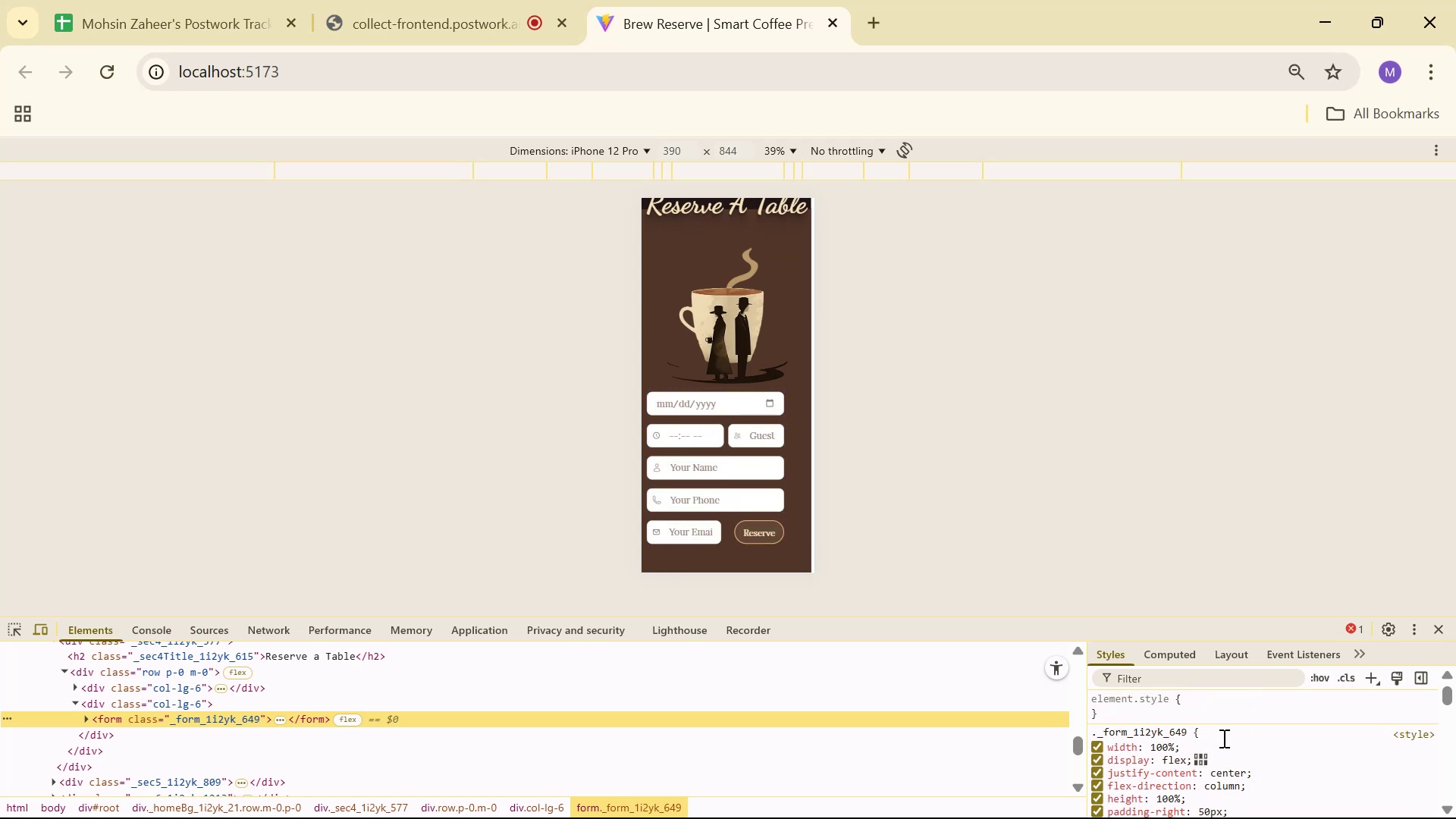 
key(Alt+AltLeft)
 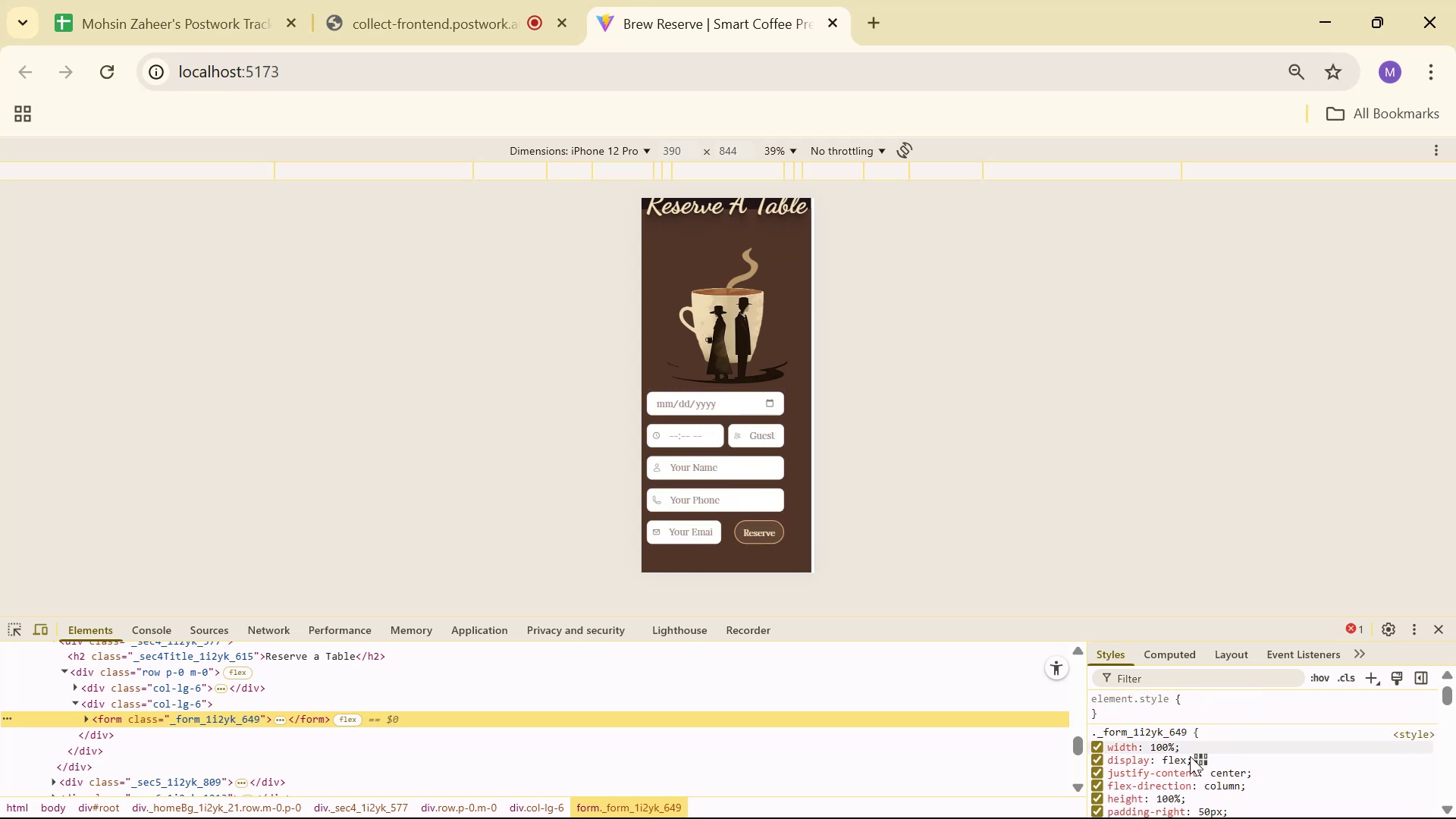 
key(Alt+Tab)
 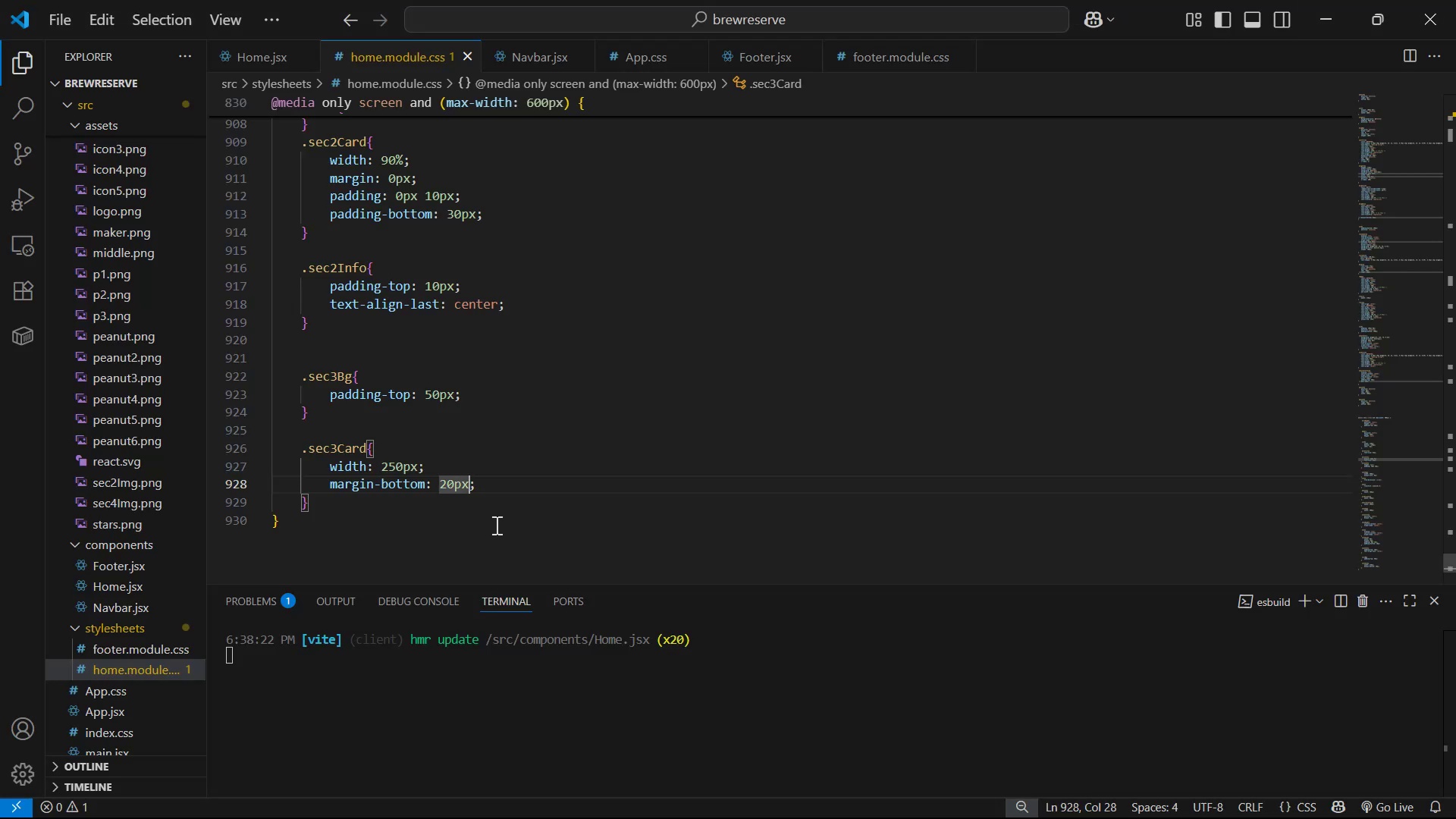 
left_click([457, 519])
 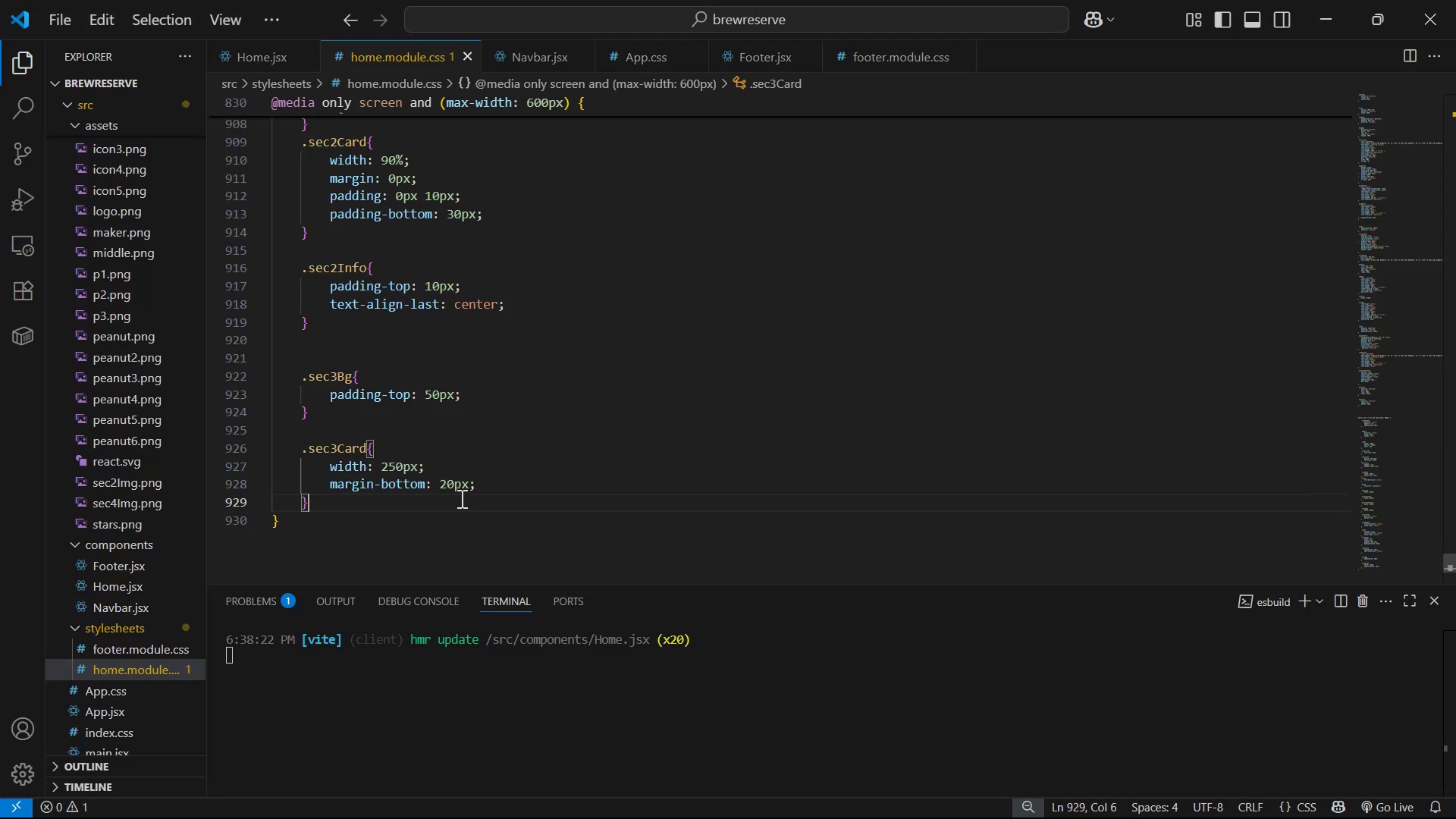 
key(Enter)
 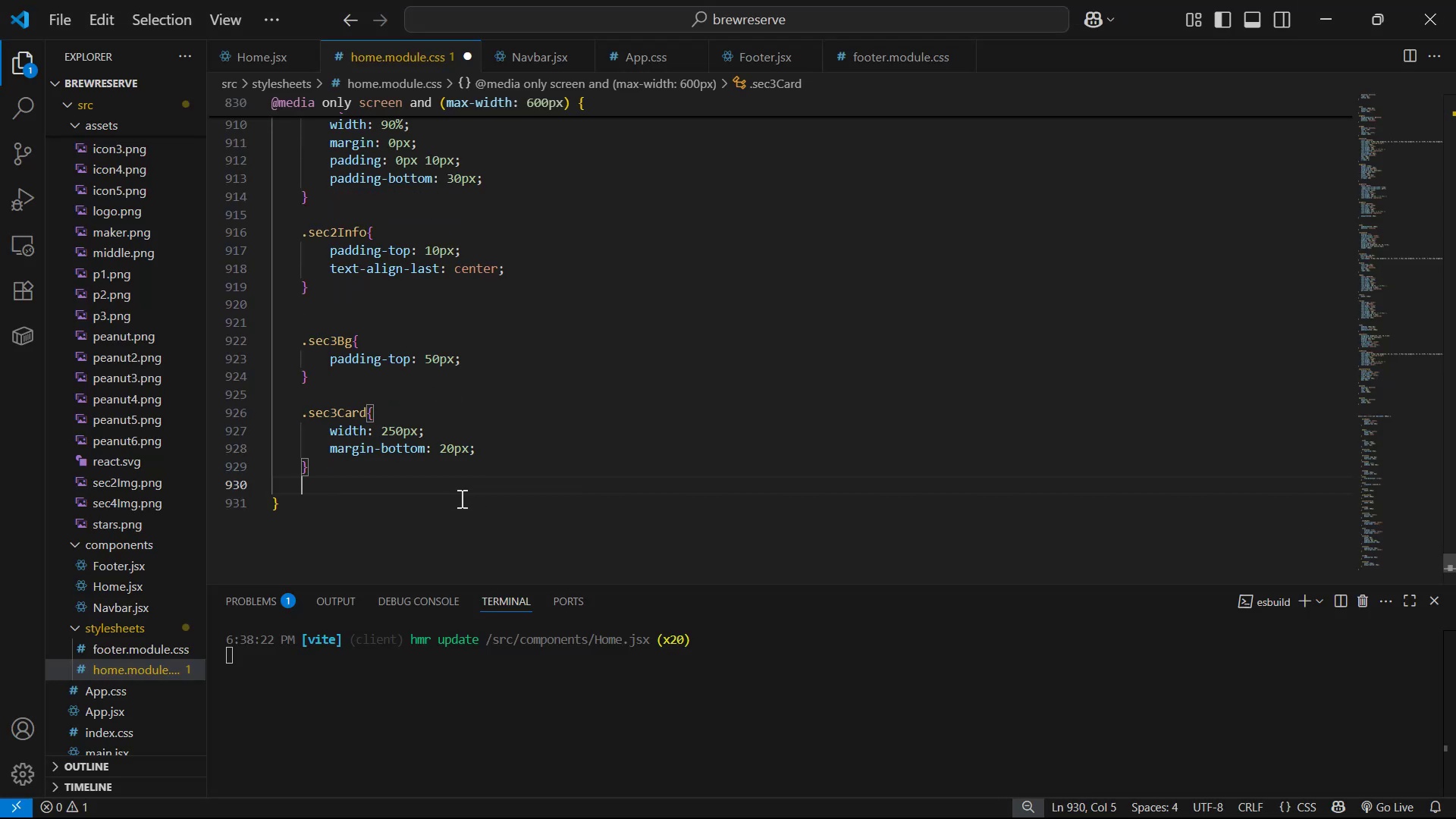 
key(Enter)
 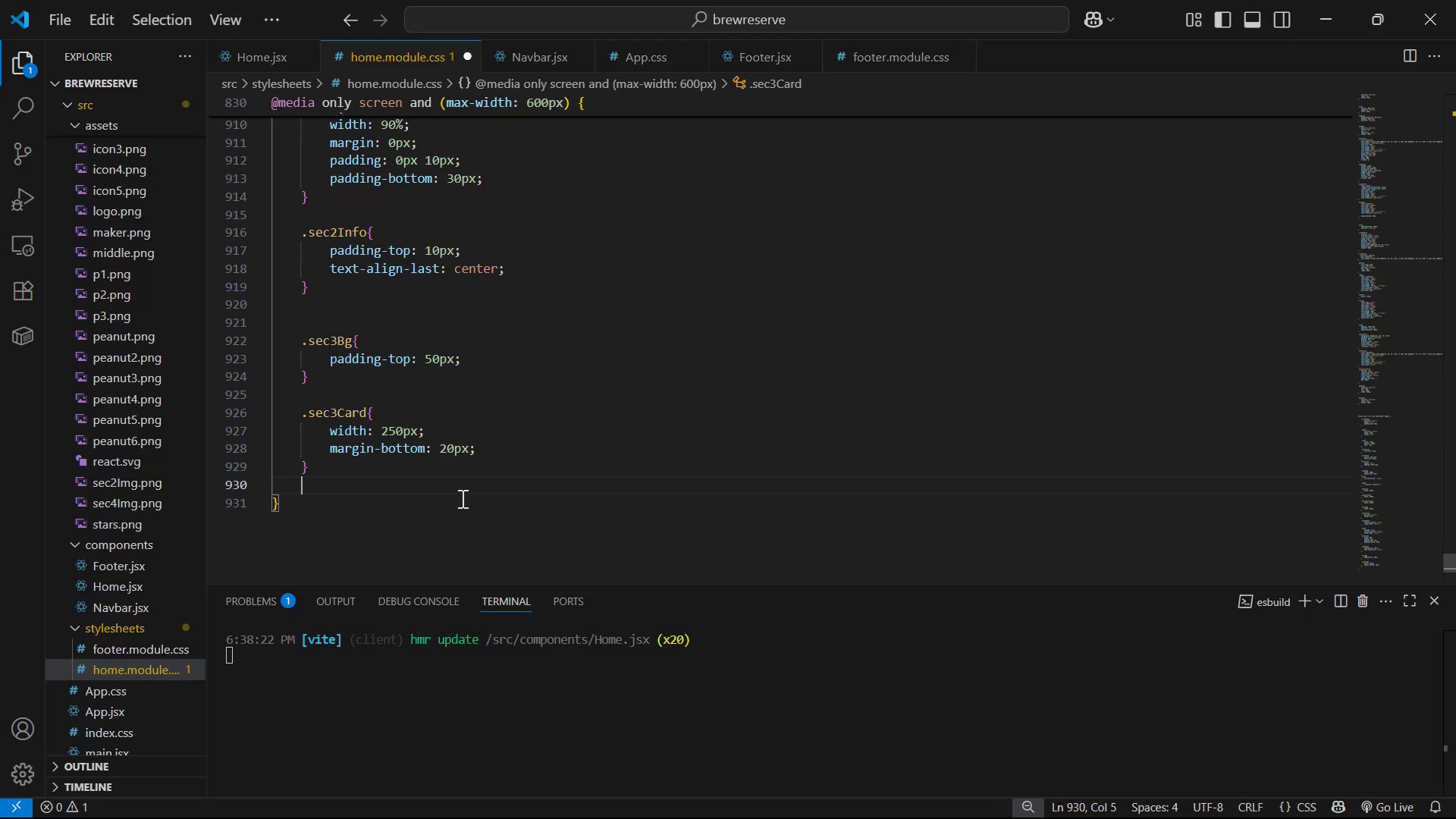 
type(.for)
 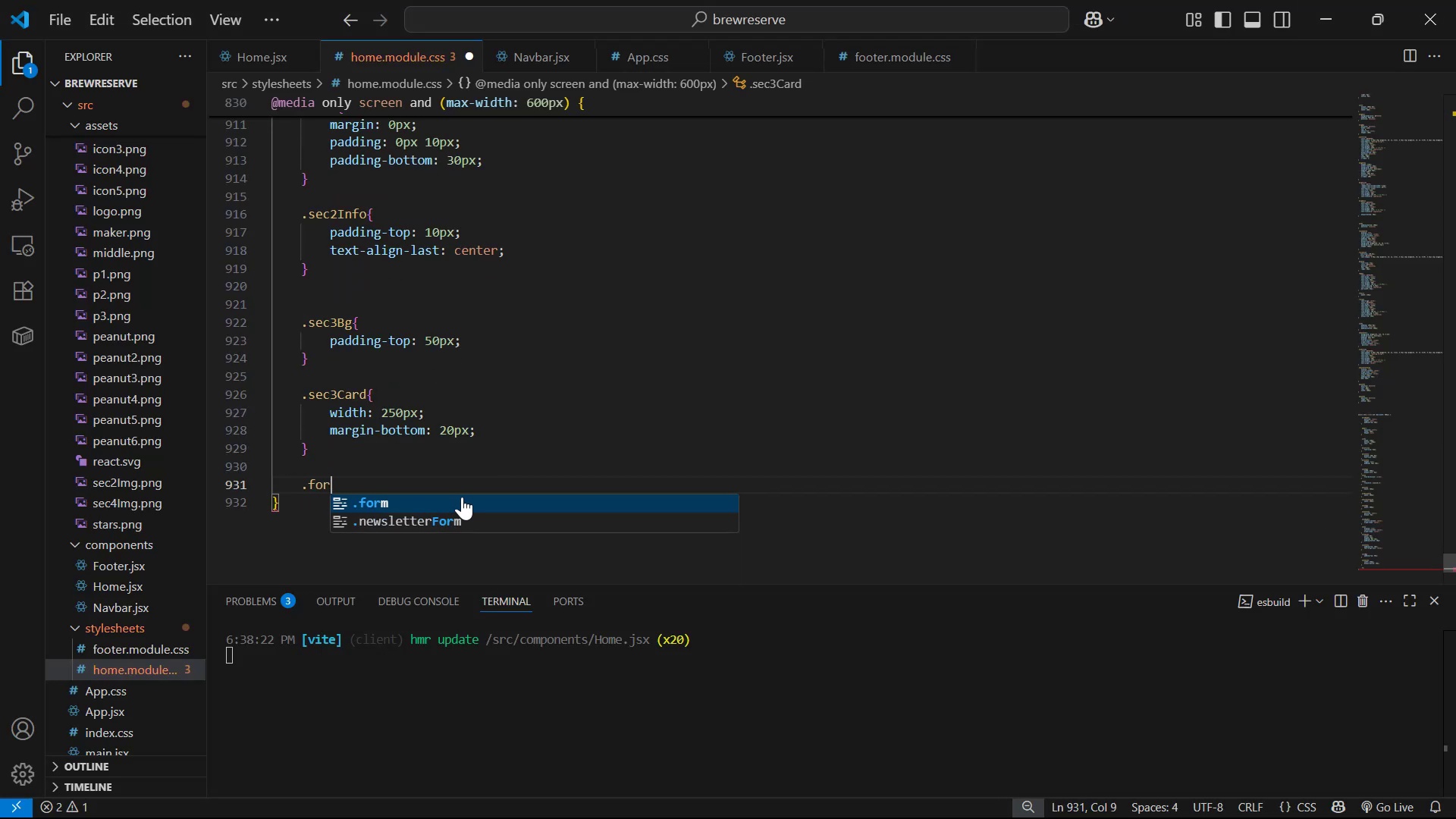 
key(Enter)
 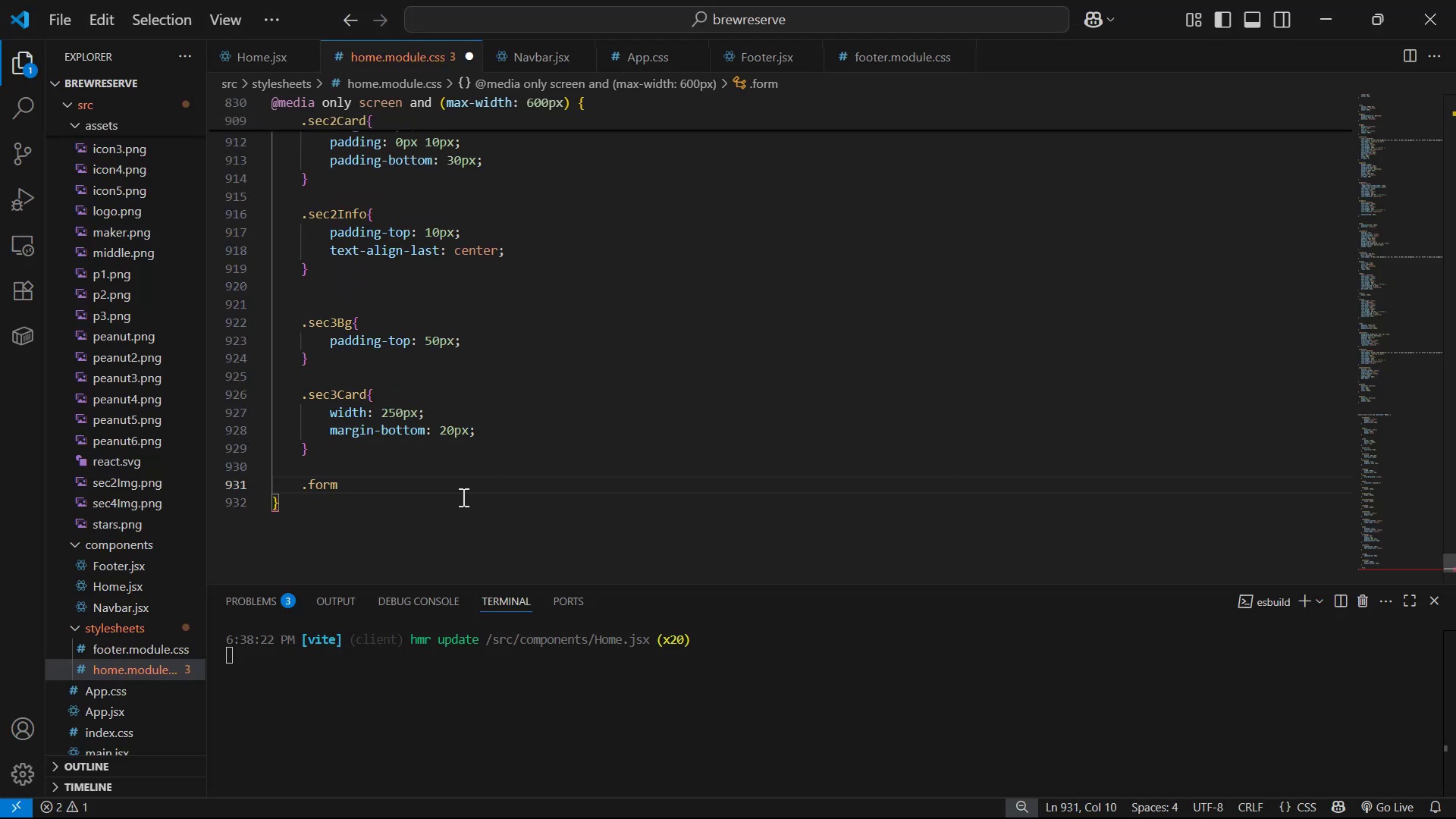 
key(Shift+ShiftLeft)
 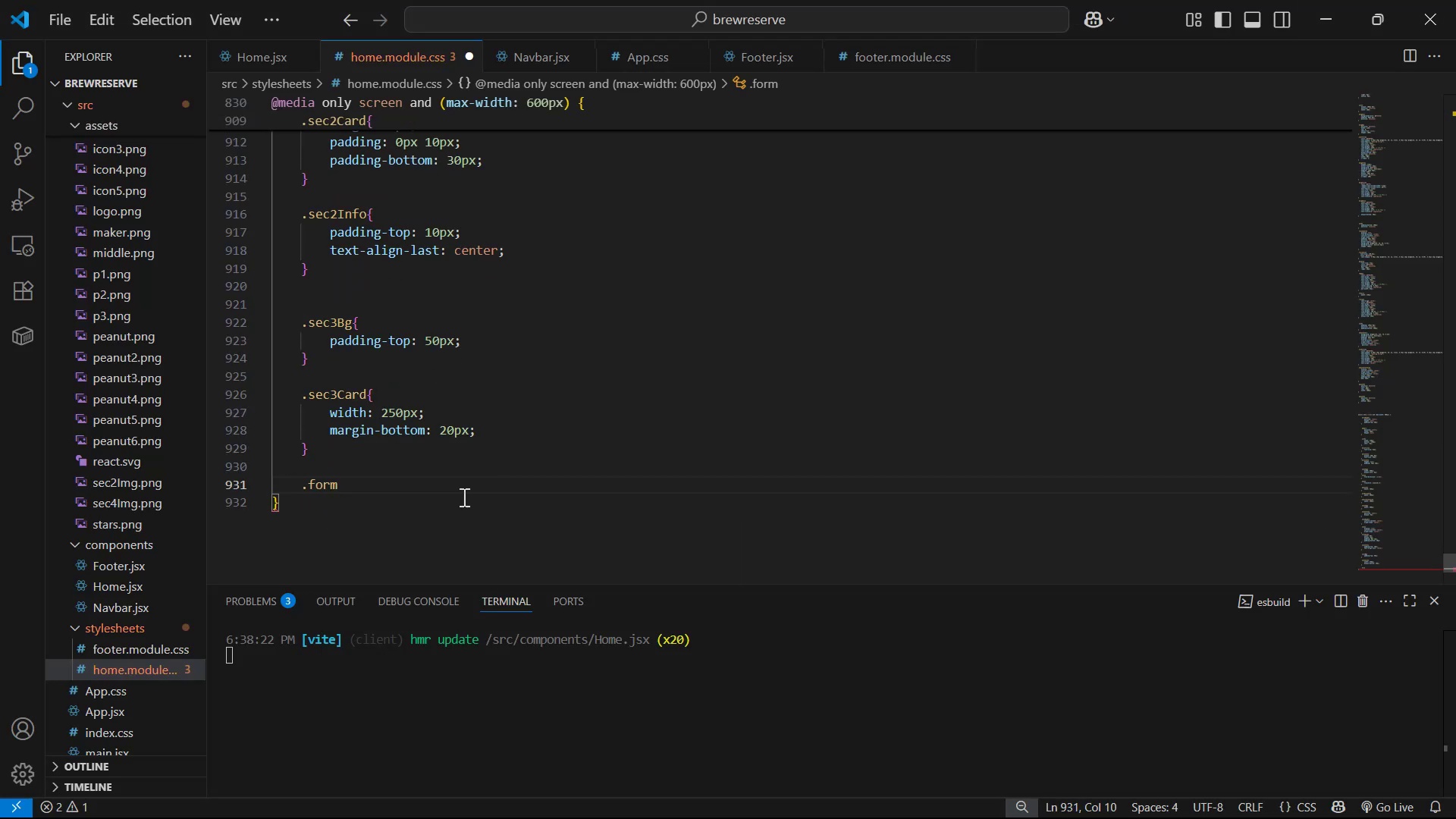 
key(Shift+BracketLeft)
 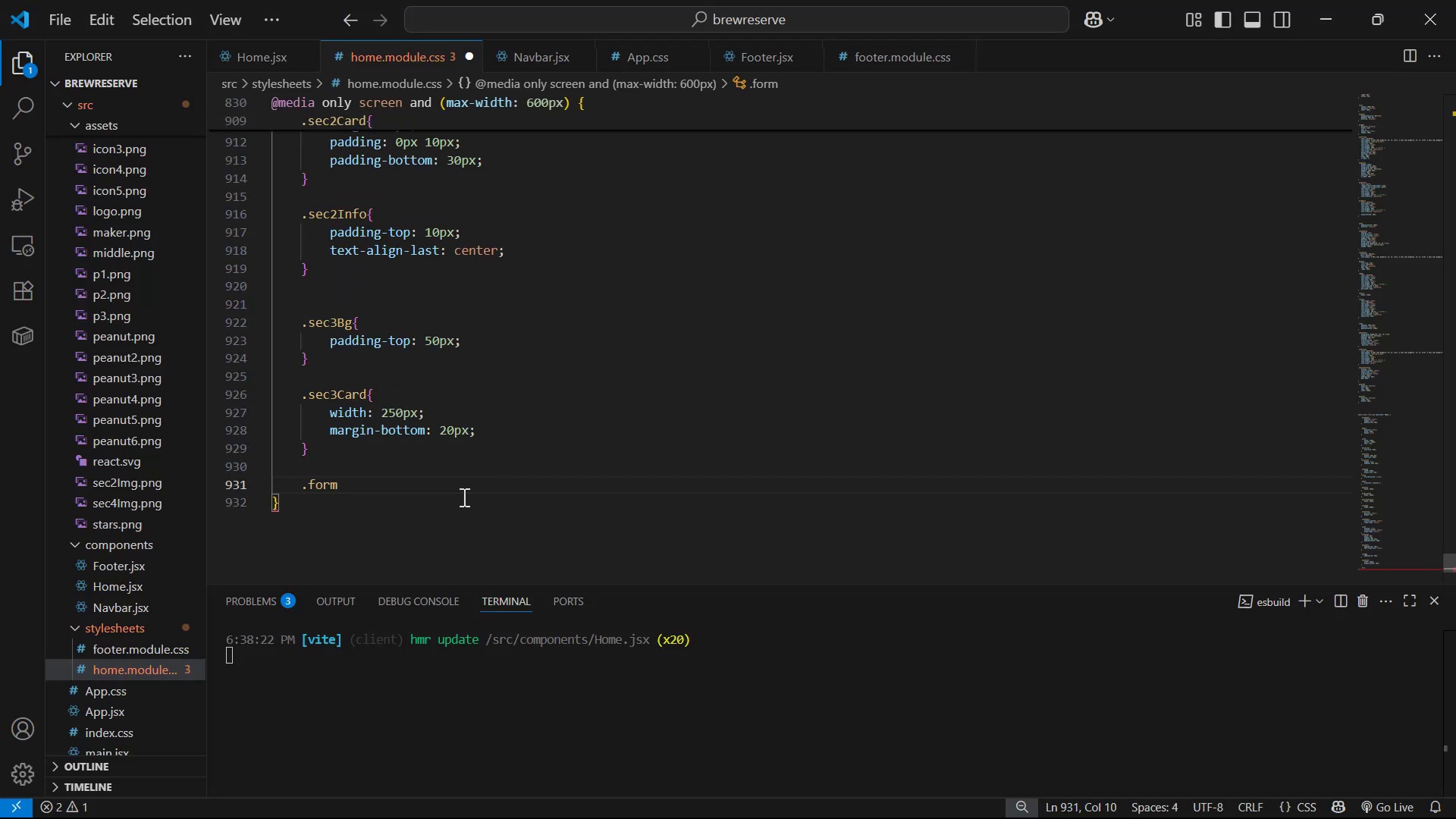 
key(Shift+Enter)
 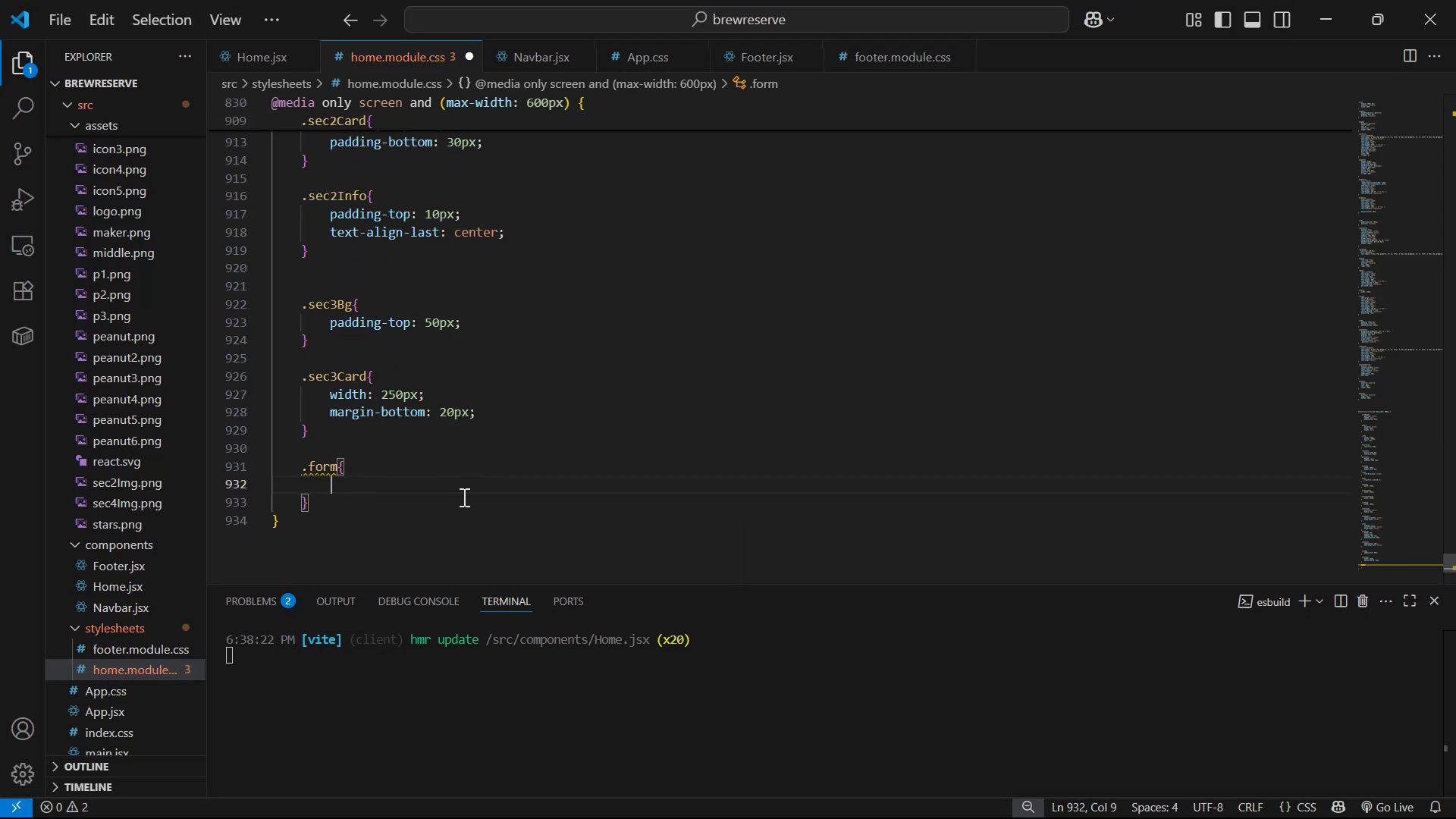 
type(pa)
 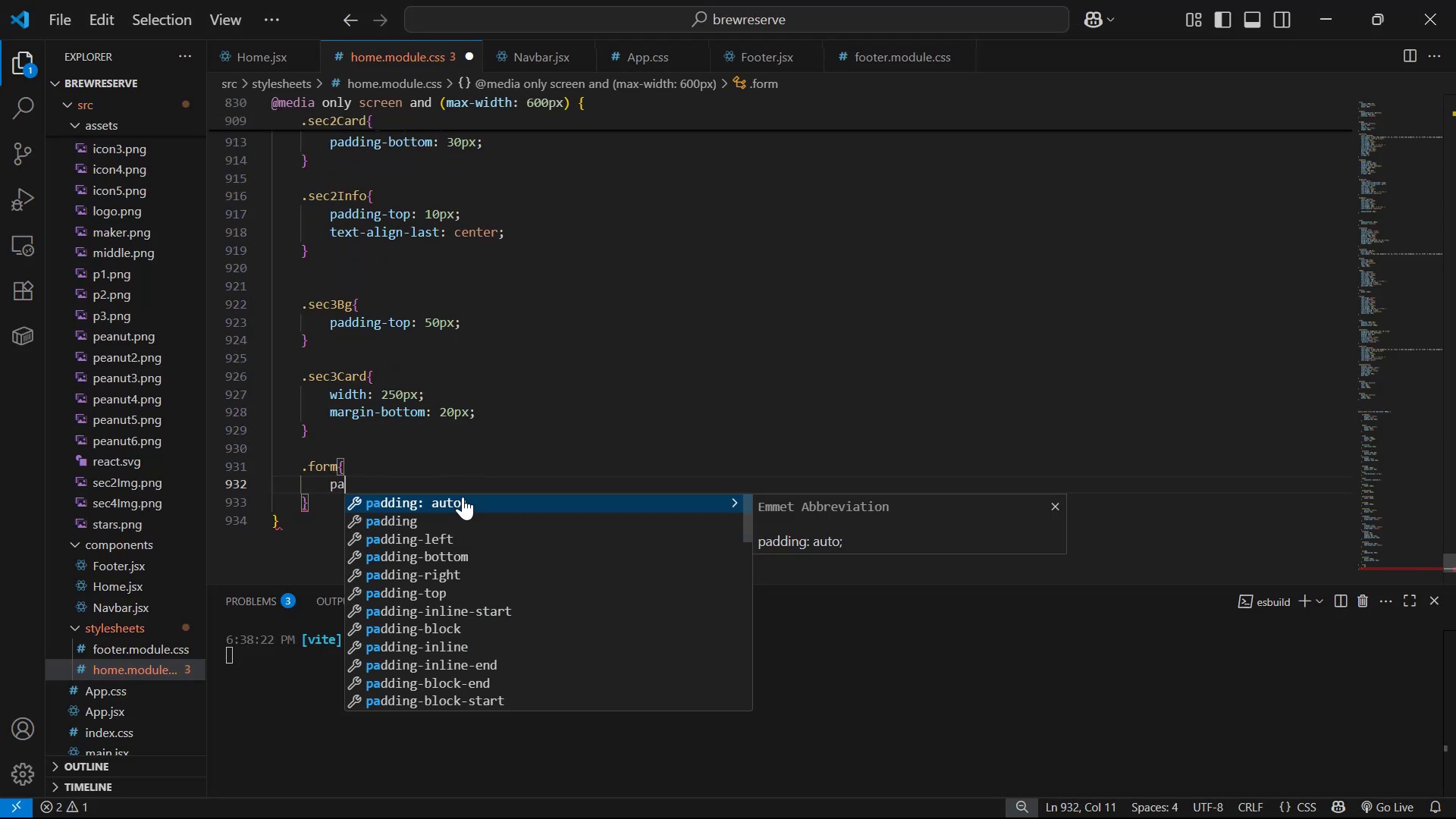 
key(ArrowDown)
 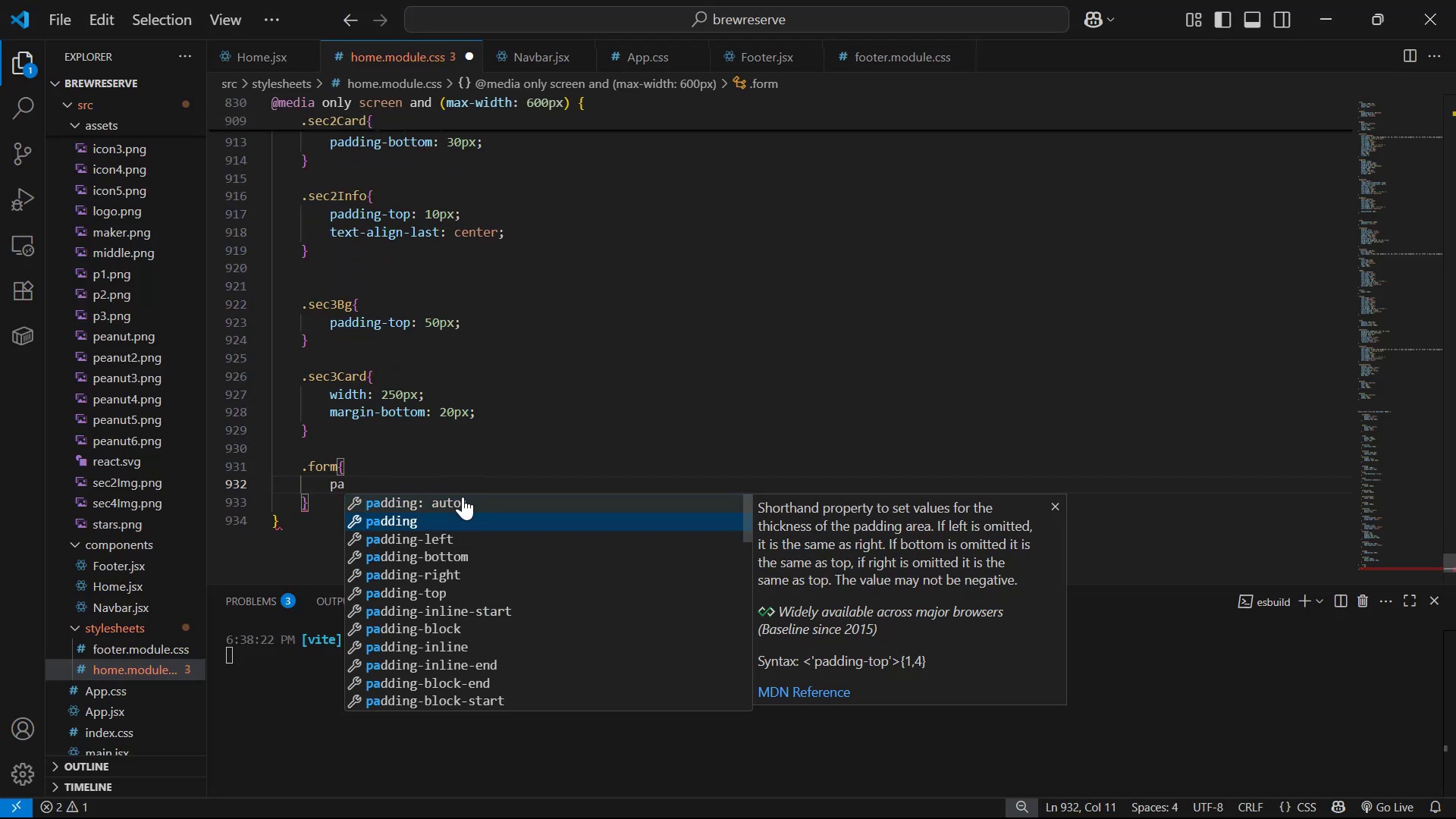 
key(ArrowDown)
 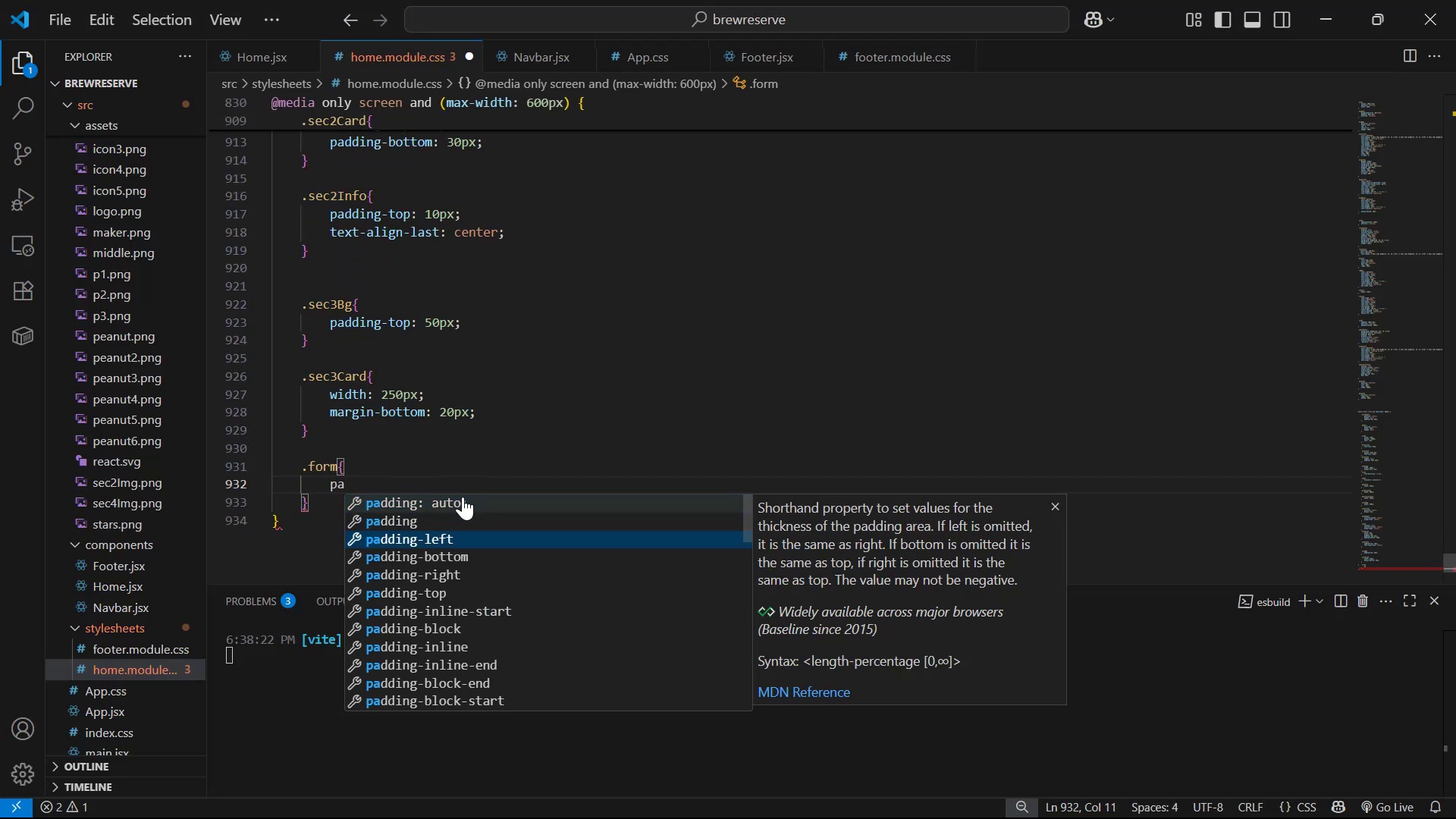 
key(ArrowDown)
 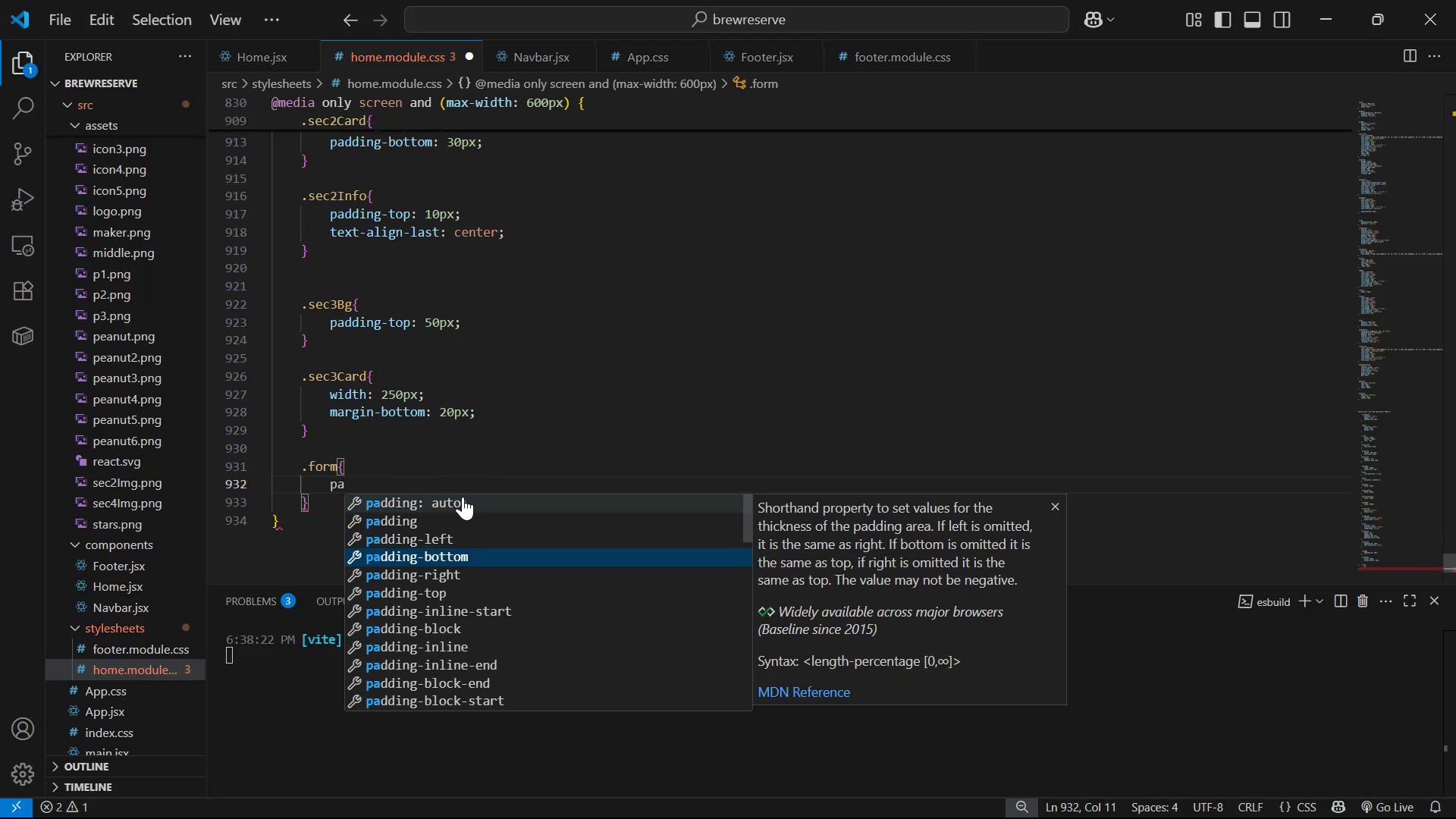 
key(ArrowDown)
 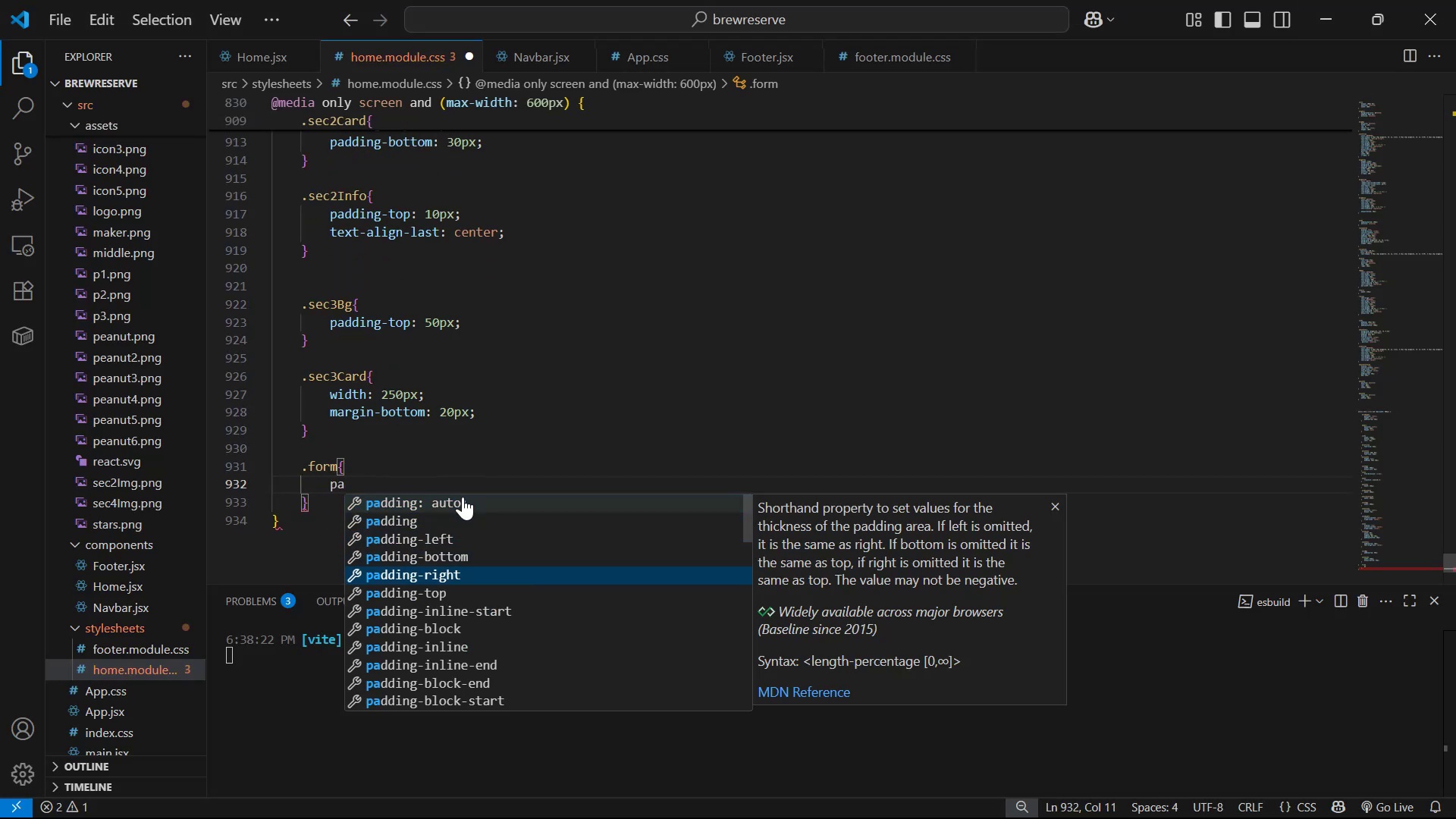 
key(Enter)
 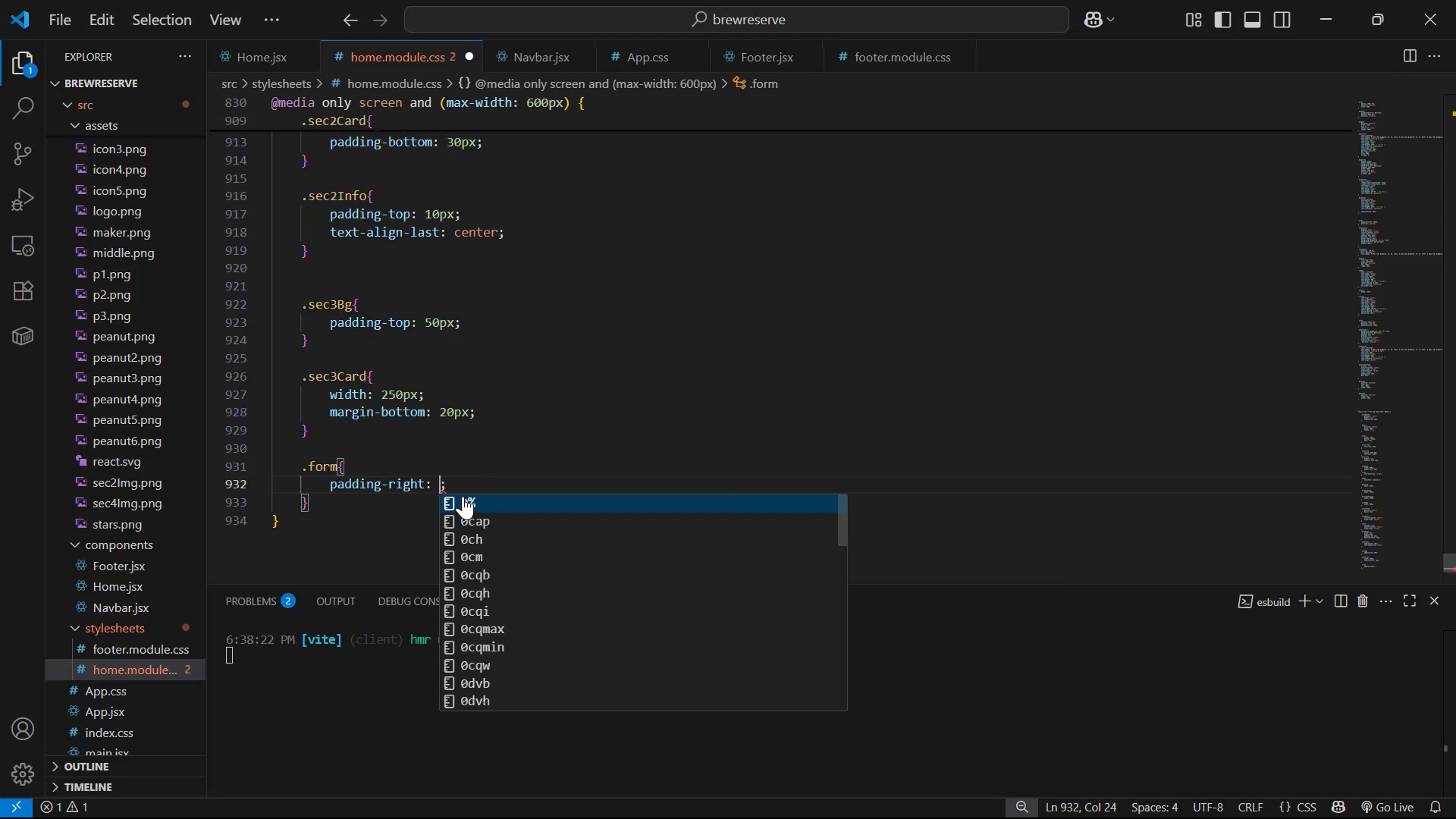 
type(0px)
 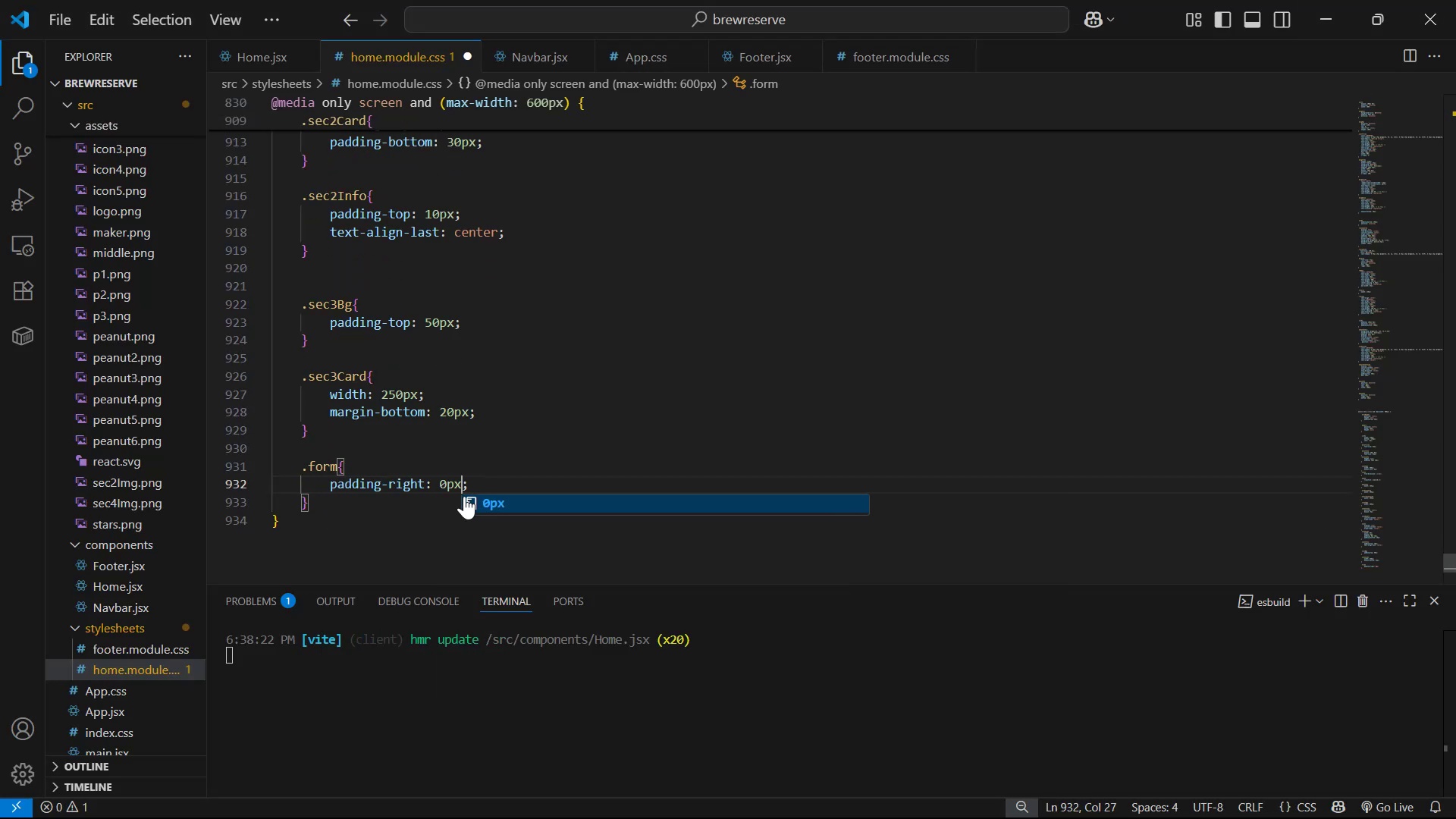 
key(Control+ControlLeft)
 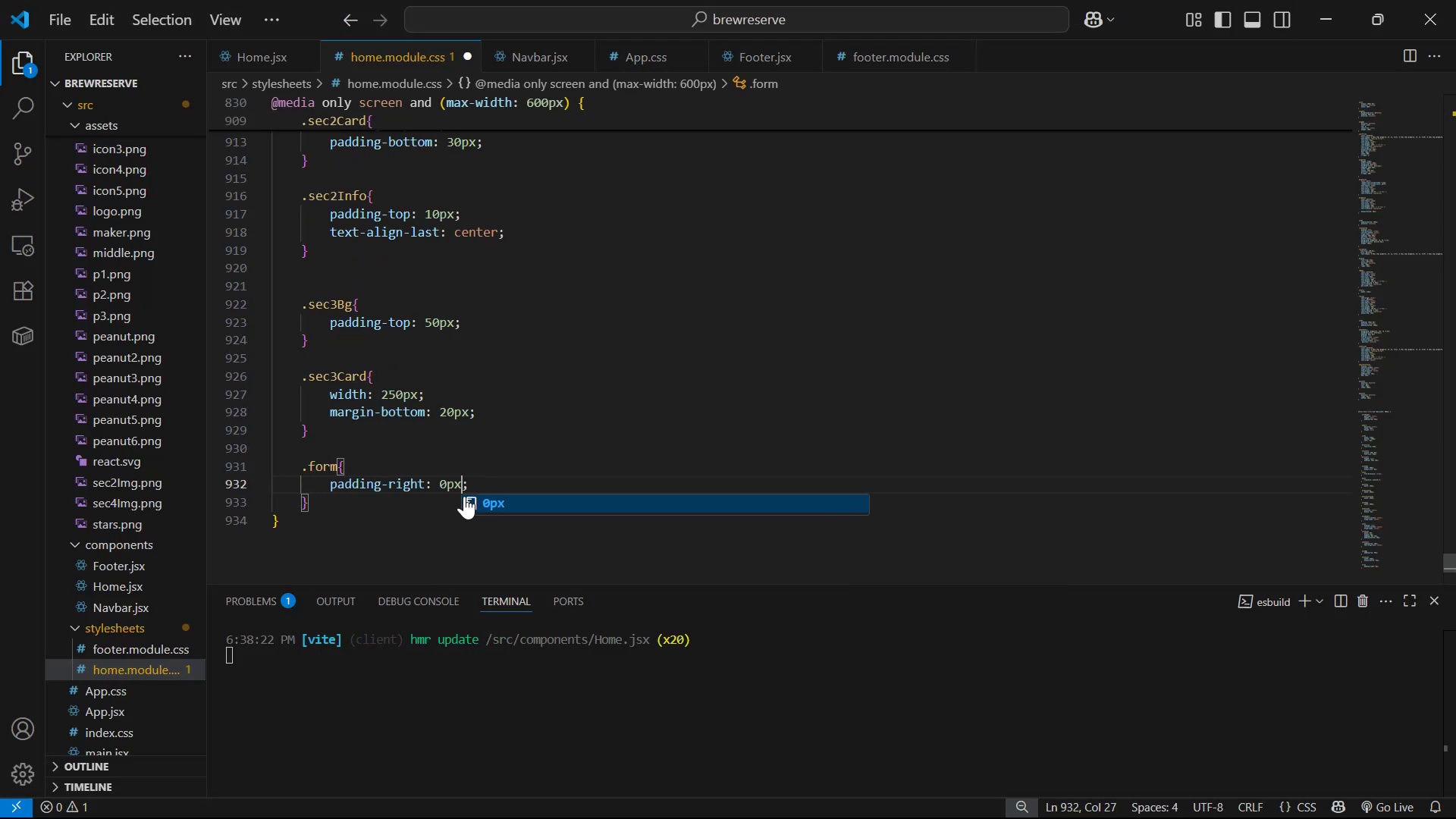 
key(Control+S)
 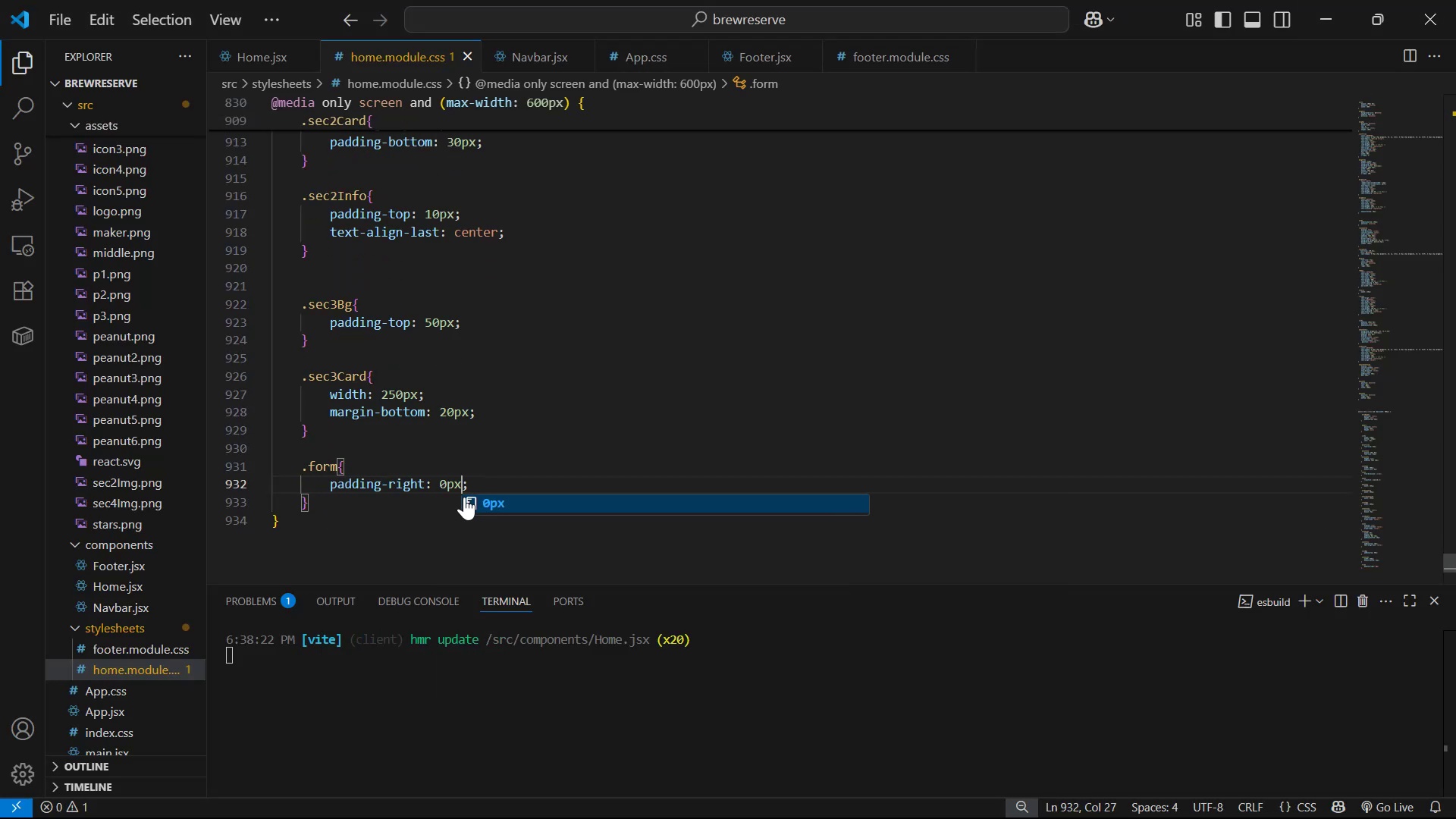 
key(Alt+AltLeft)
 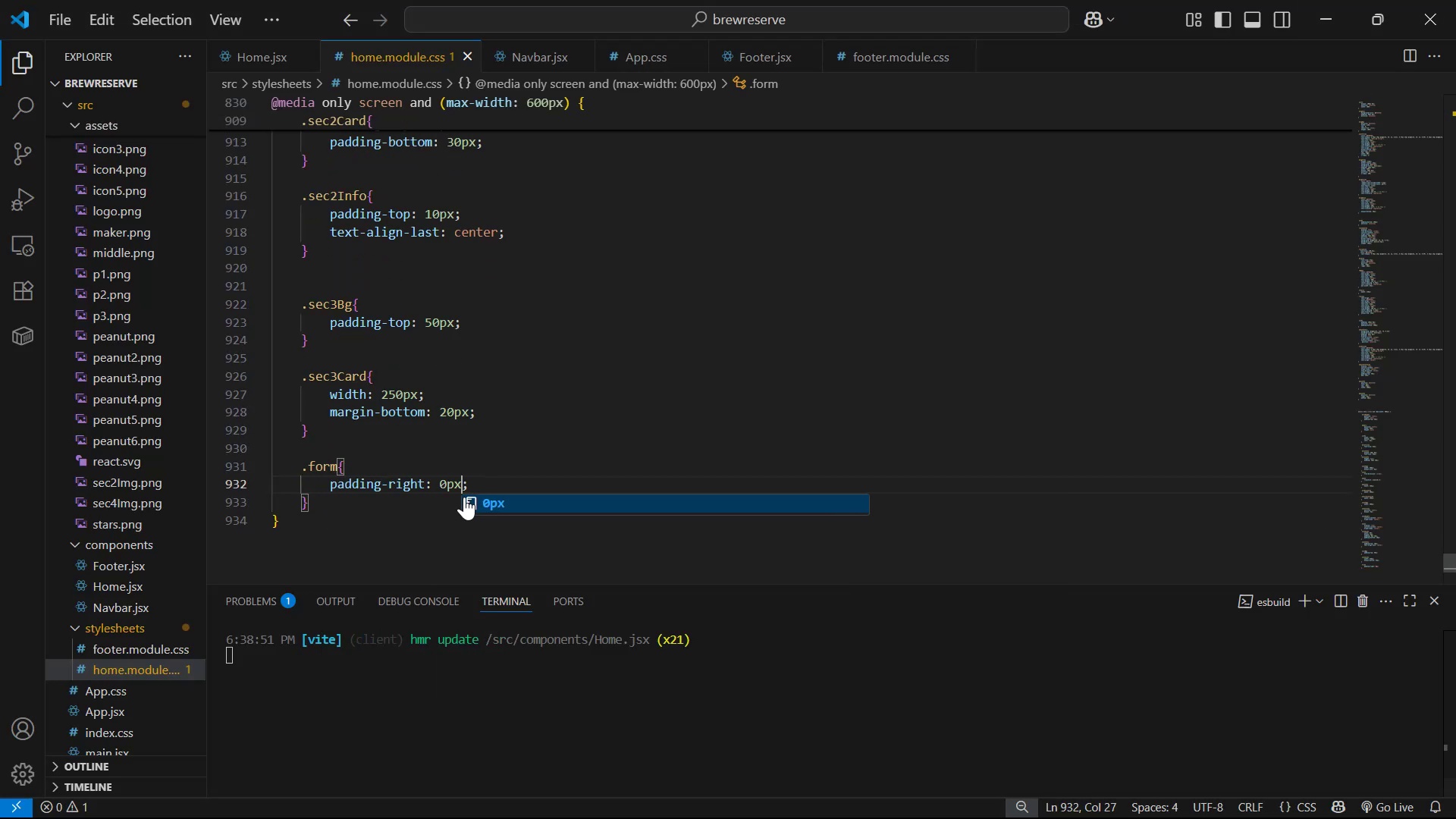 
key(Alt+Tab)
 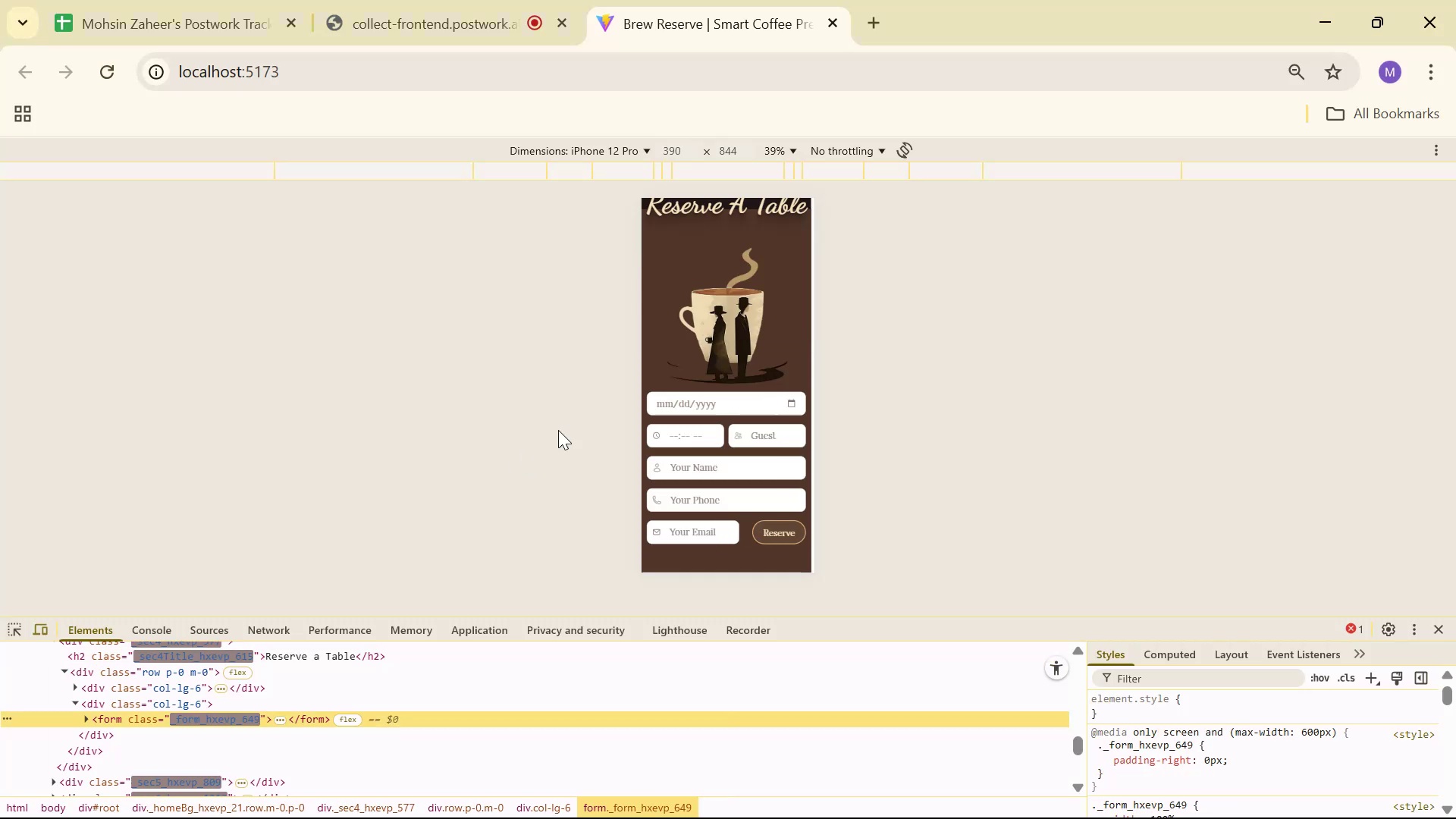 
scroll: coordinate [771, 348], scroll_direction: up, amount: 1.0
 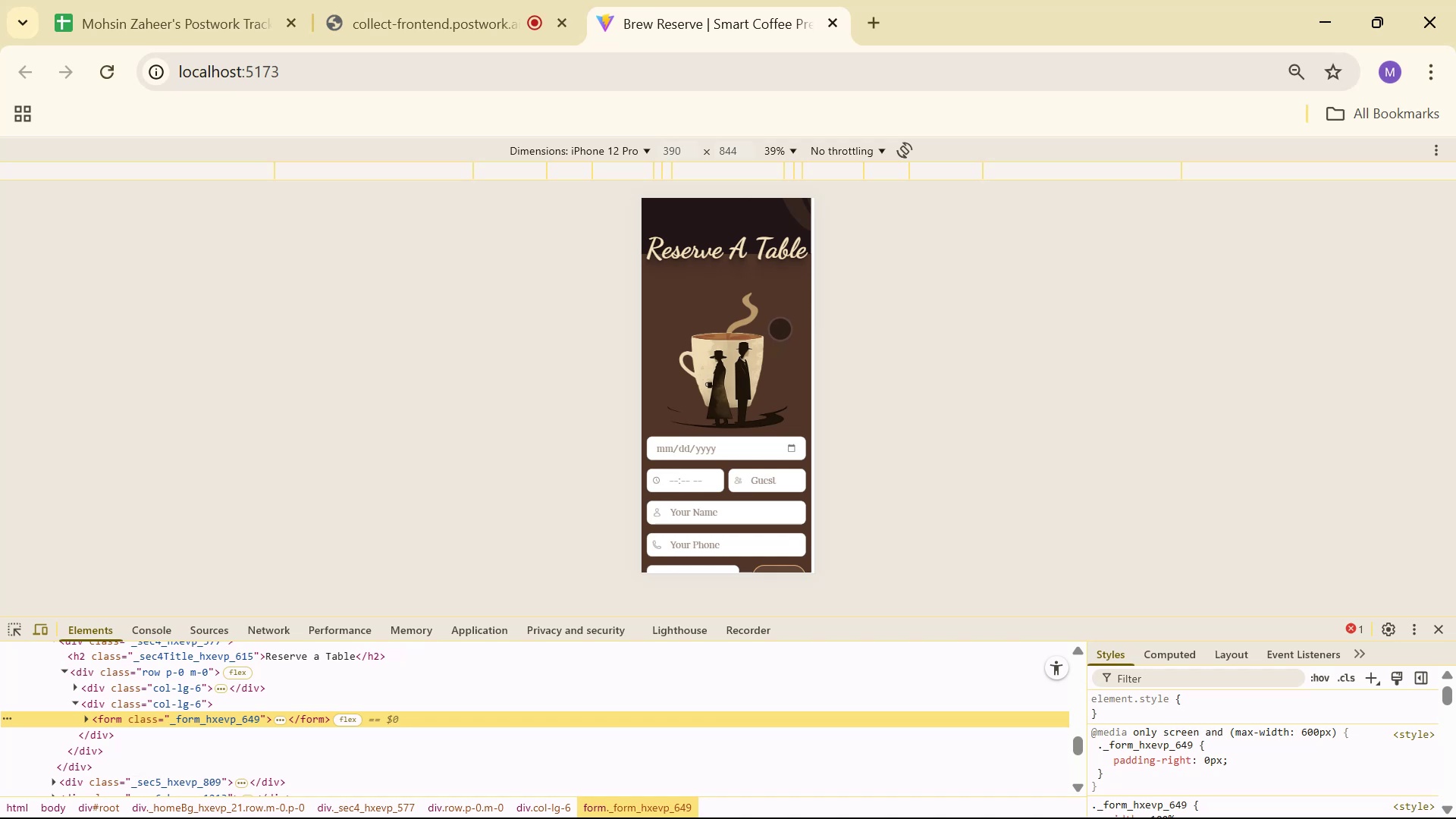 
key(Alt+AltLeft)
 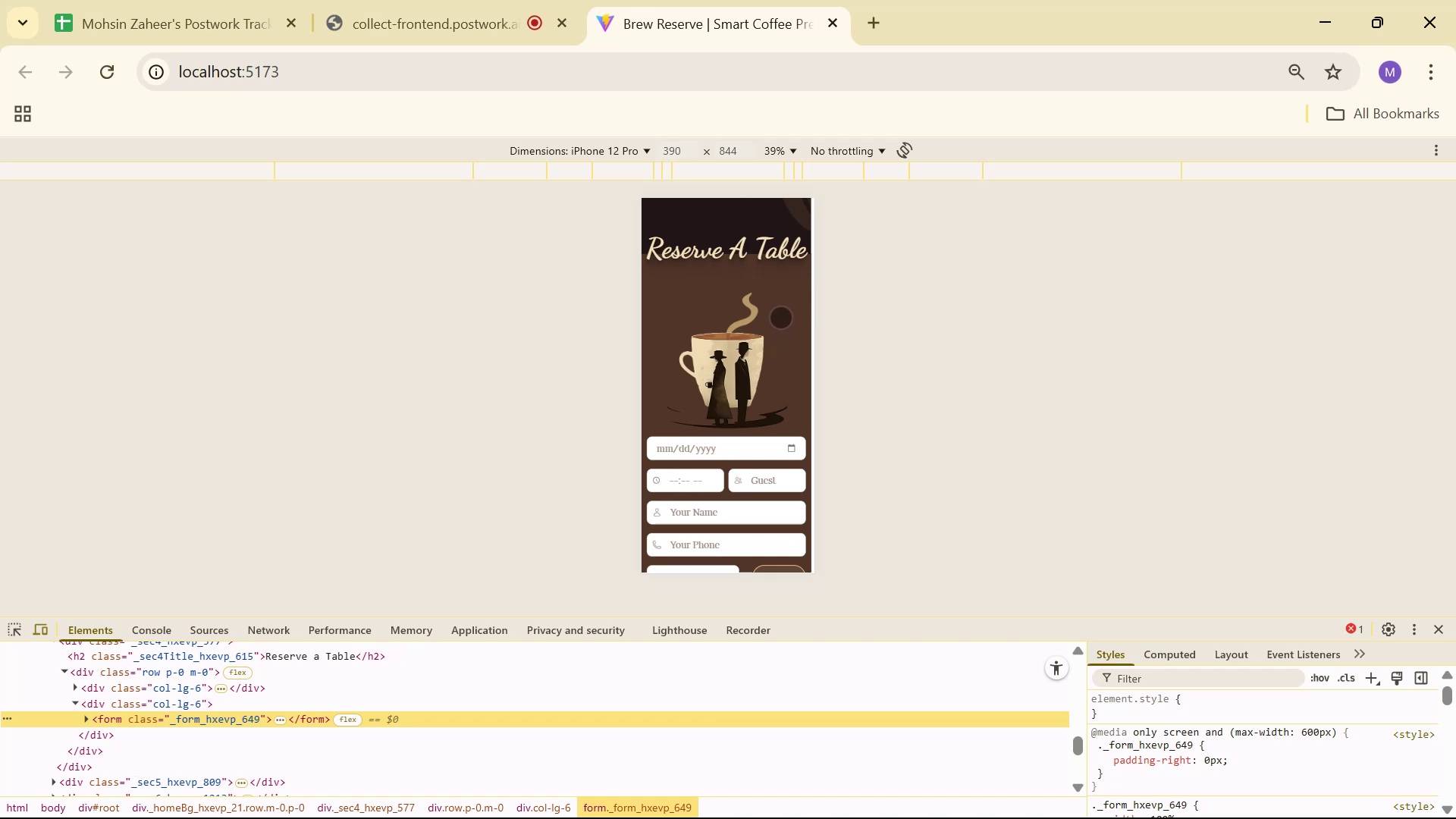 
key(Alt+Tab)
 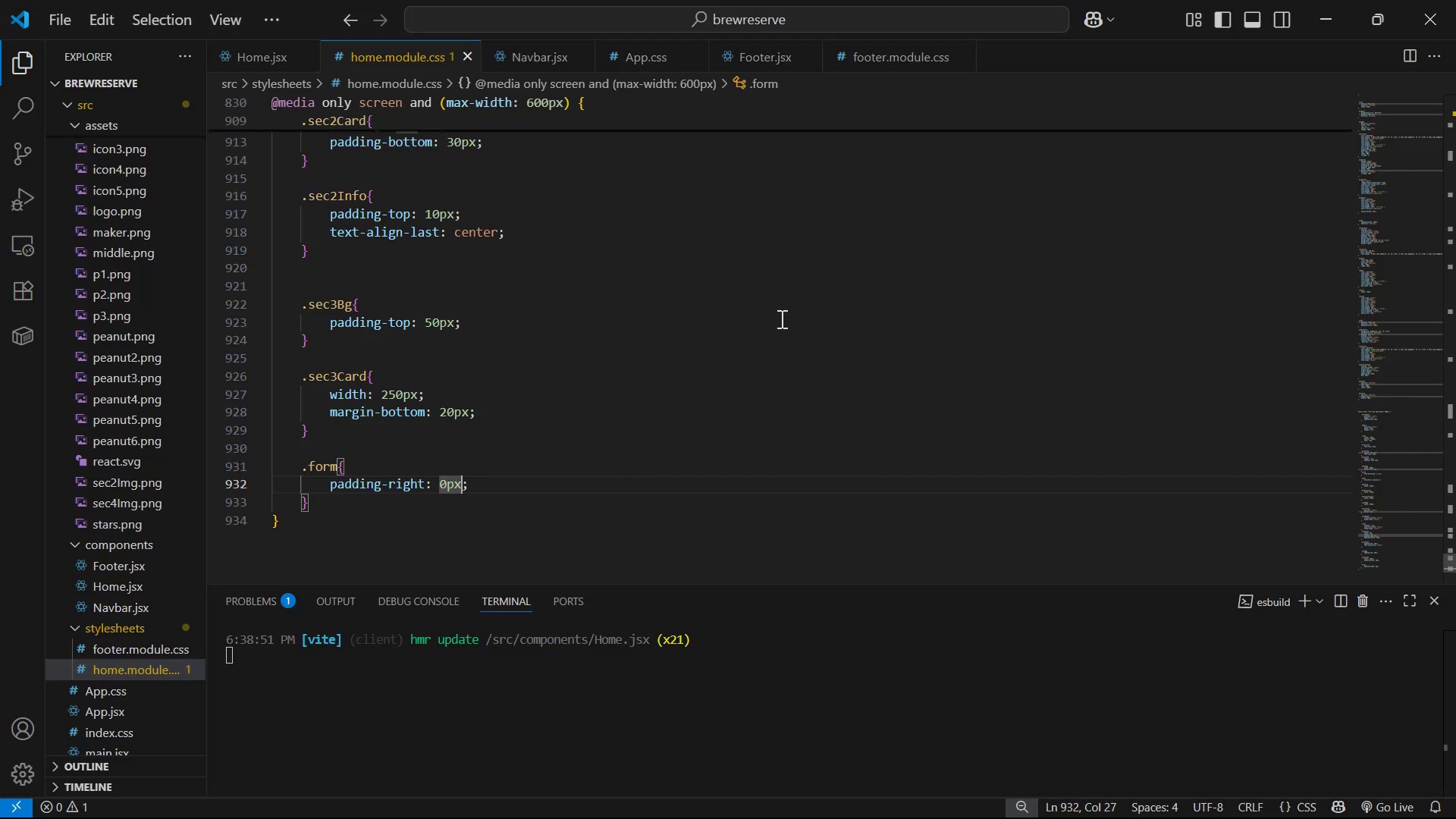 
key(ArrowRight)
 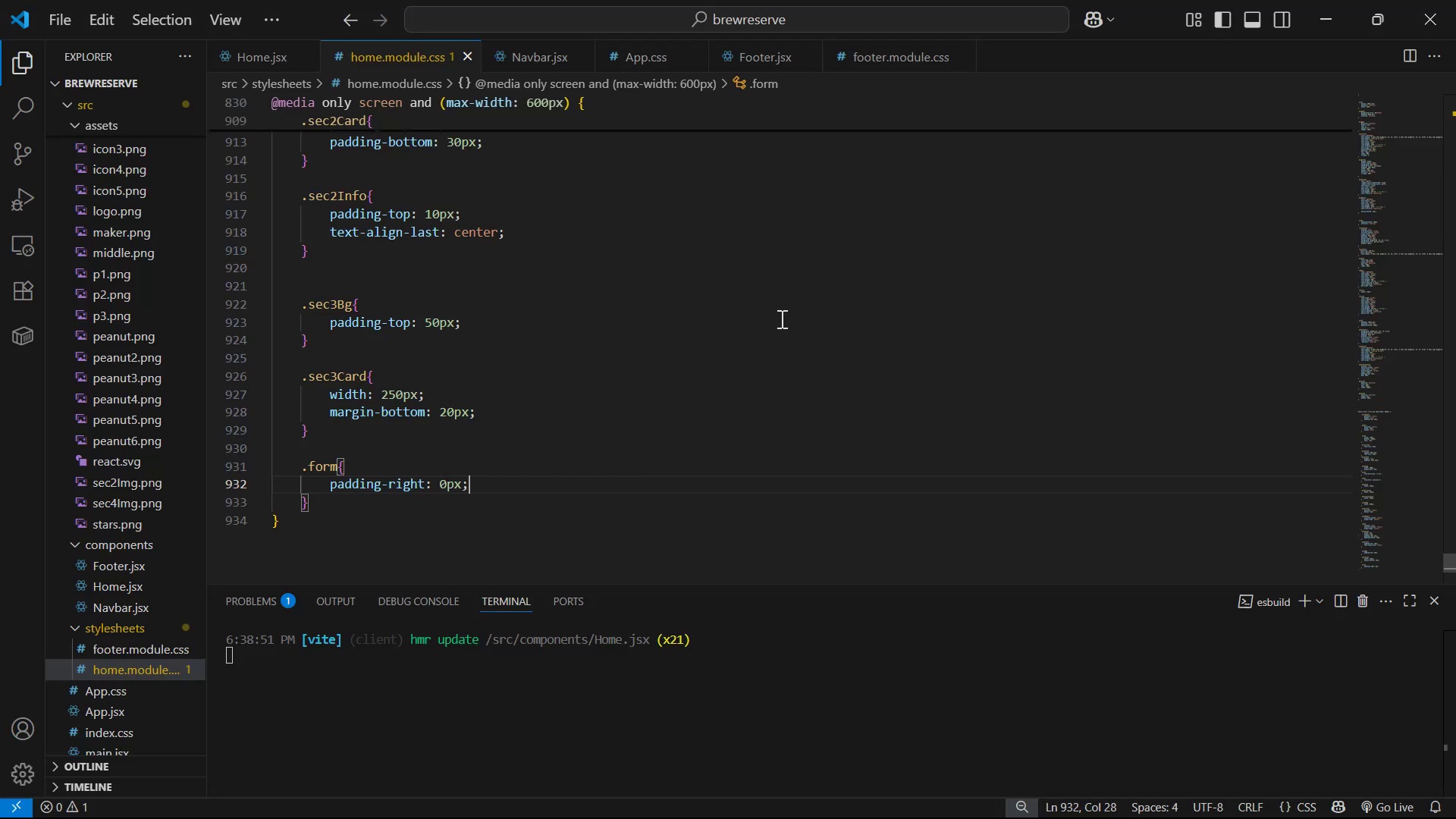 
key(Enter)
 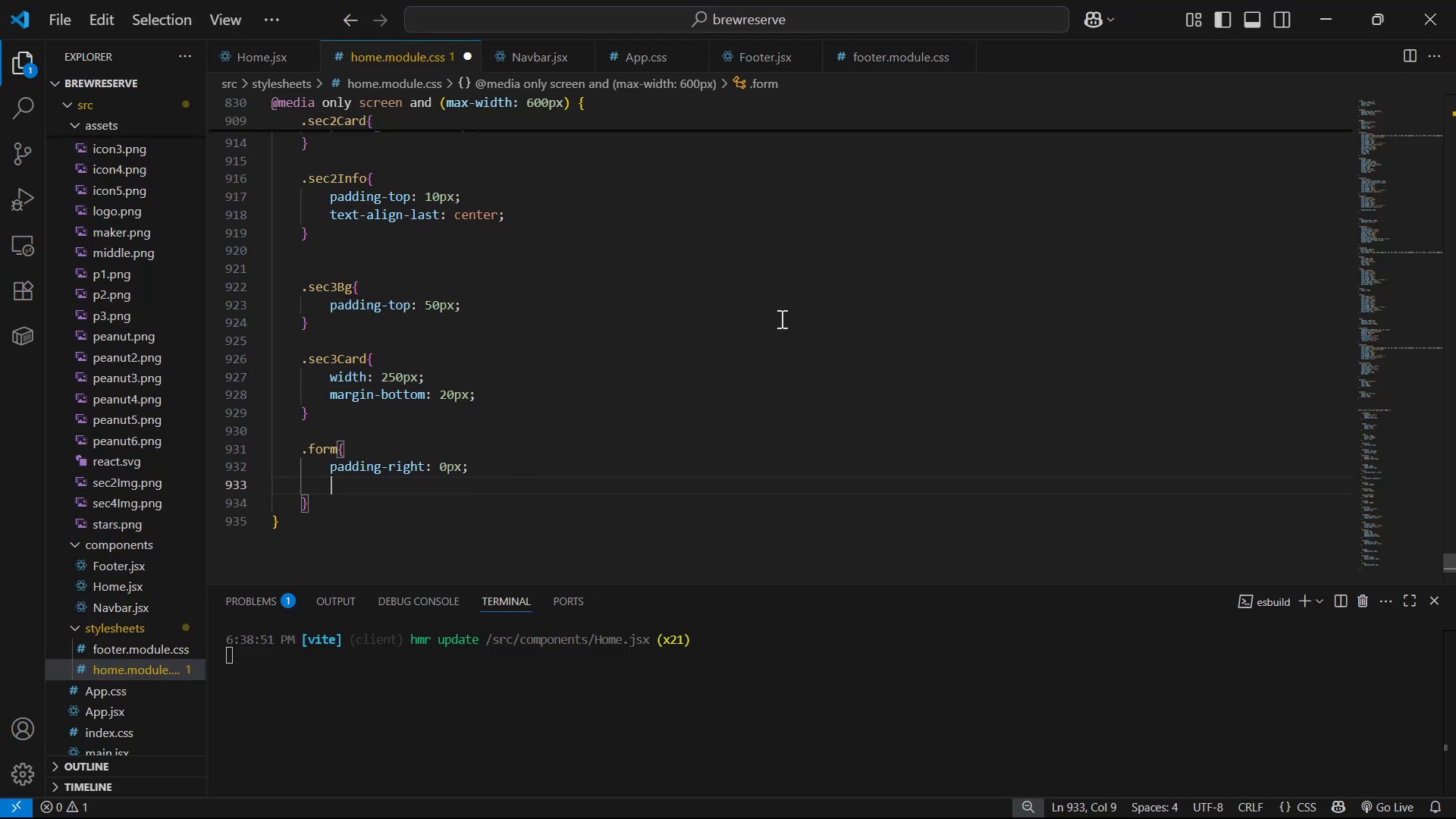 
type(pa)
 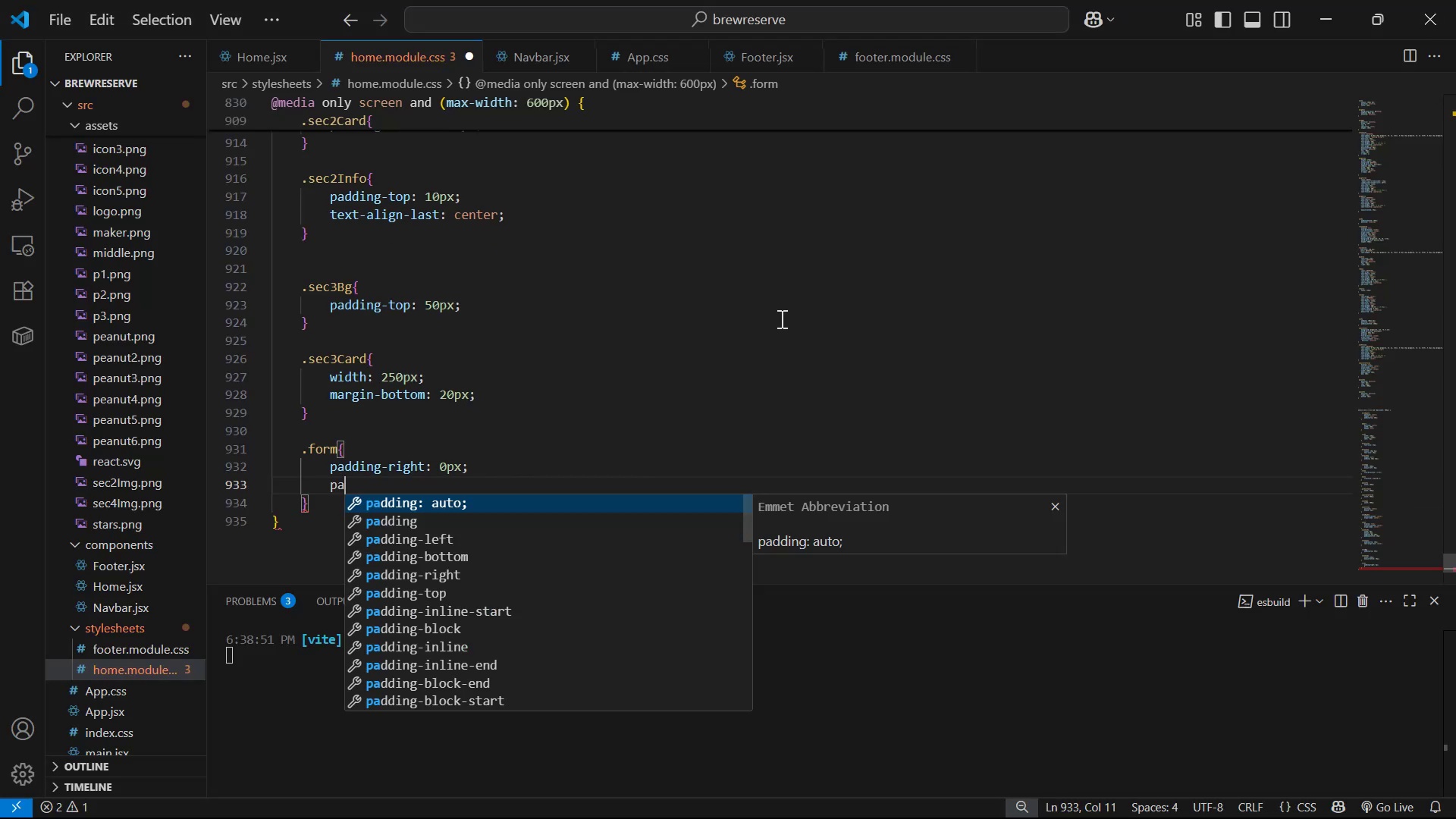 
key(ArrowDown)
 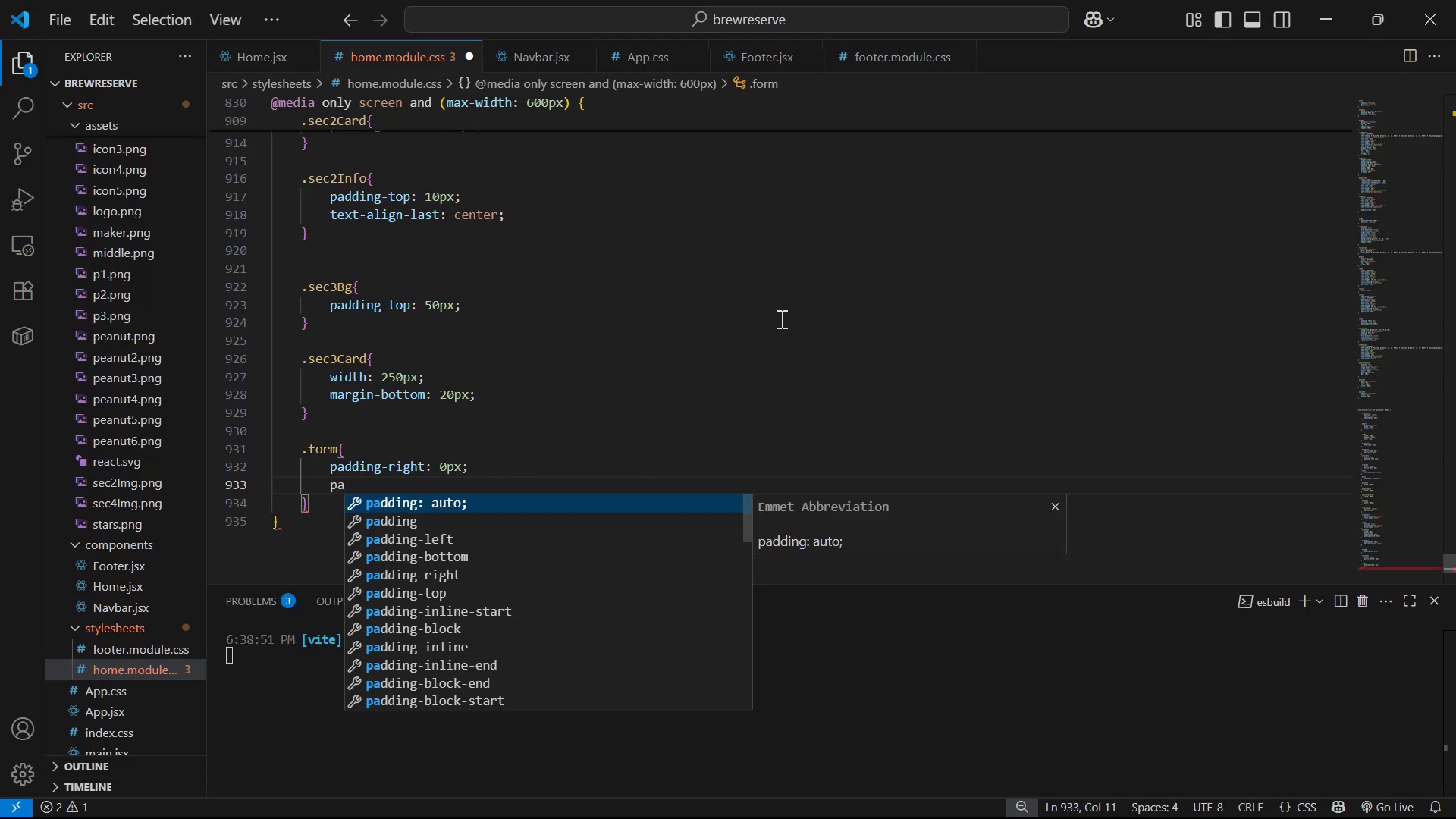 
key(ArrowDown)
 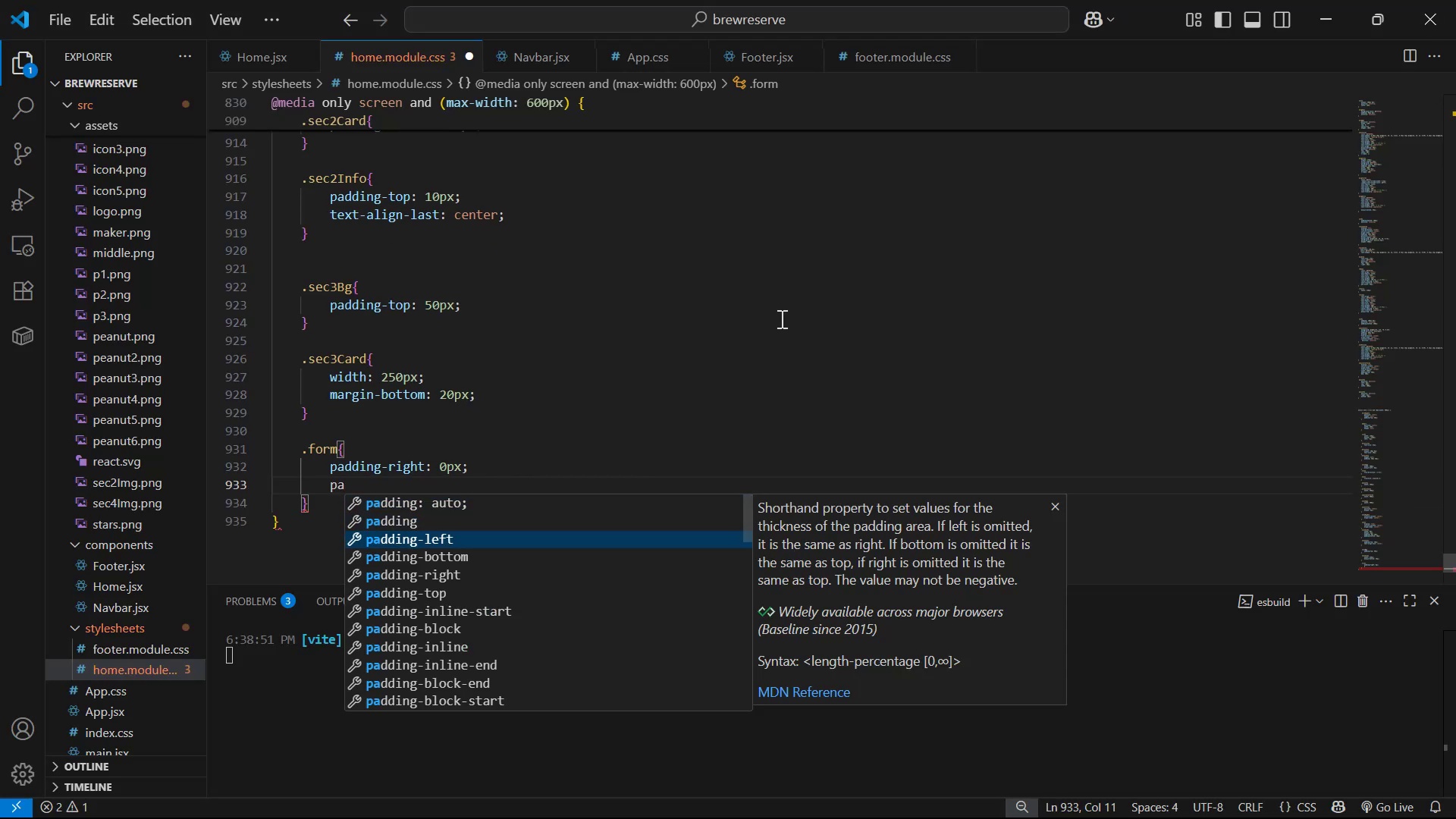 
key(ArrowUp)
 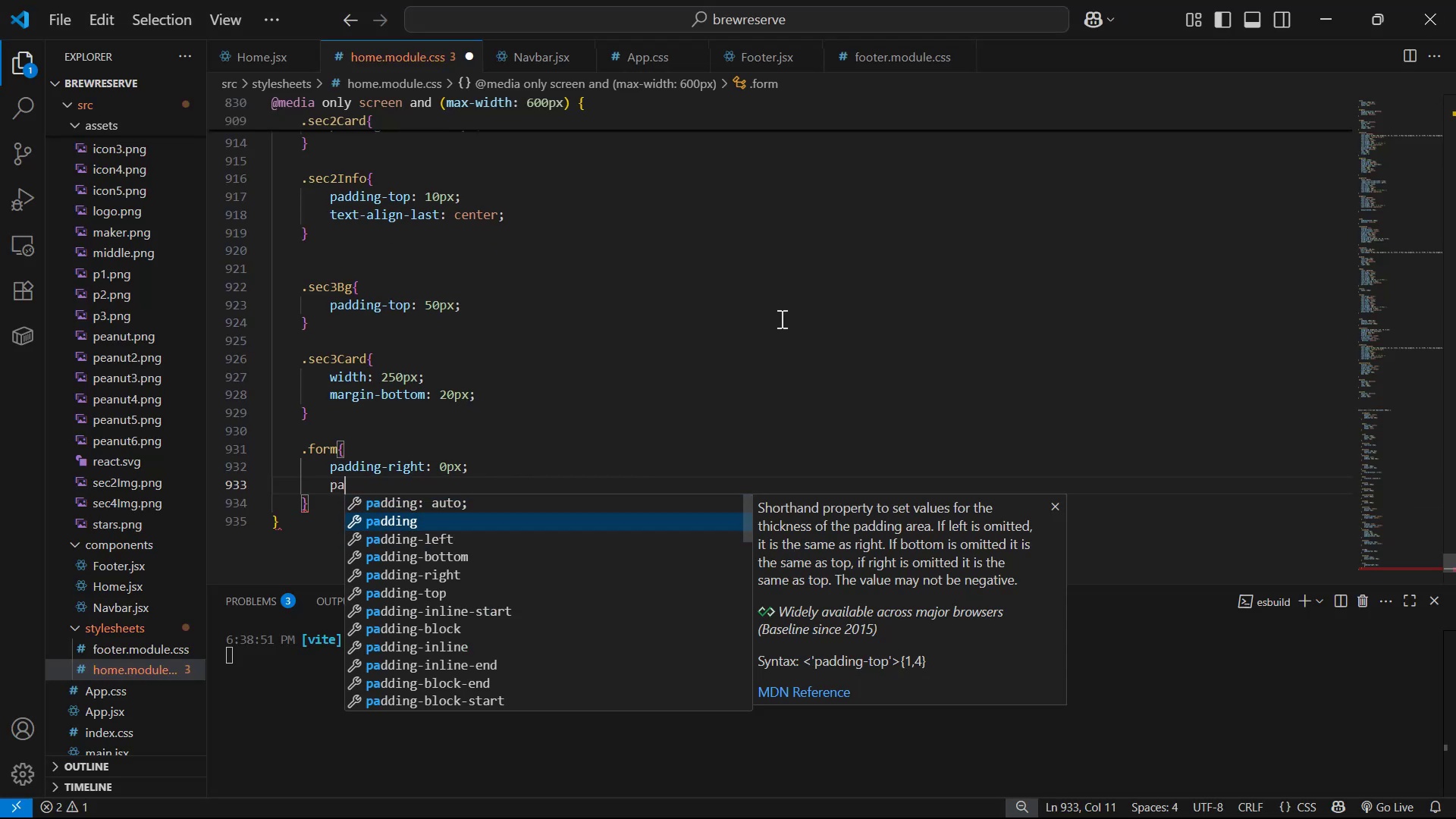 
key(ArrowDown)
 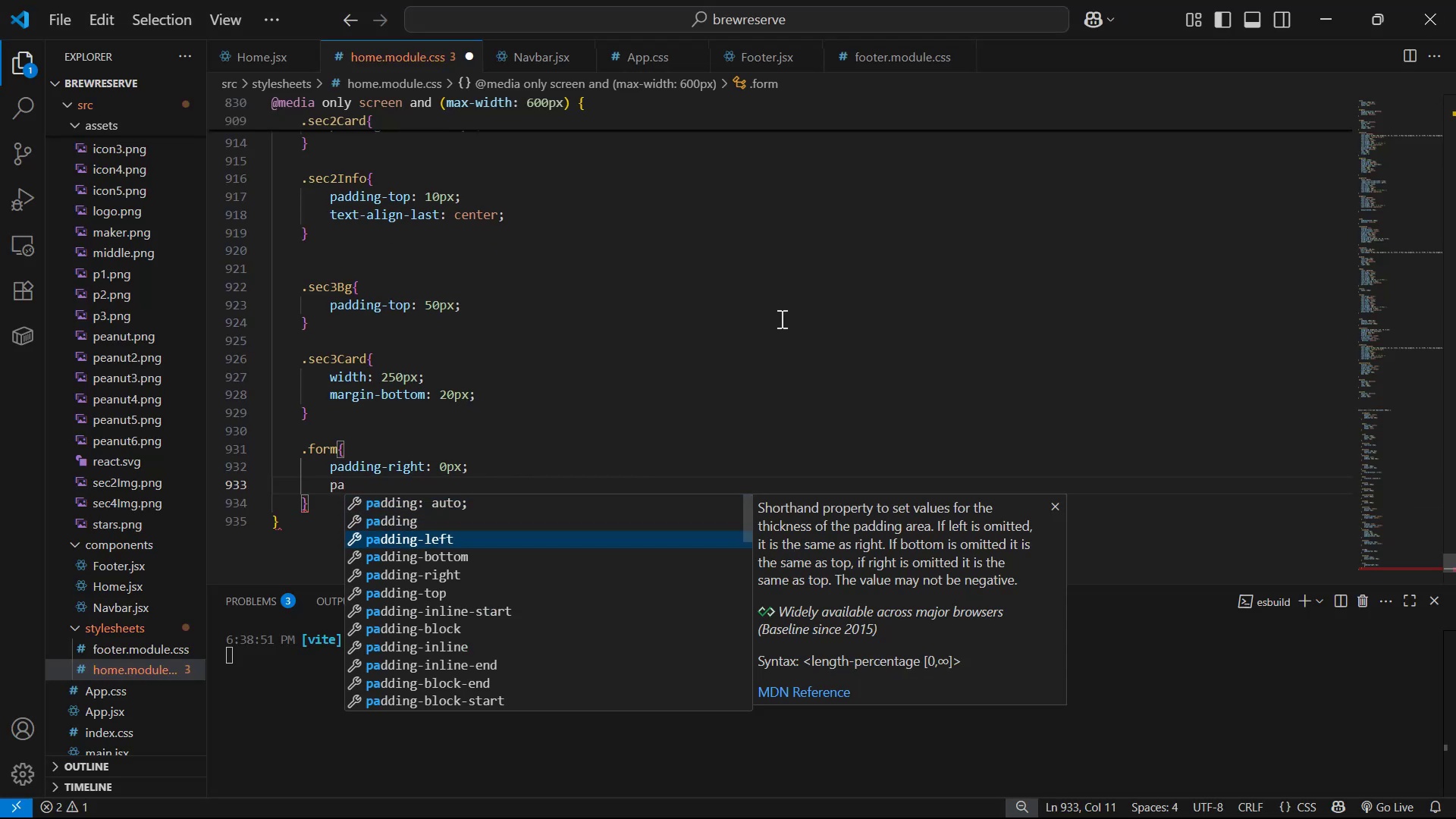 
key(ArrowDown)
 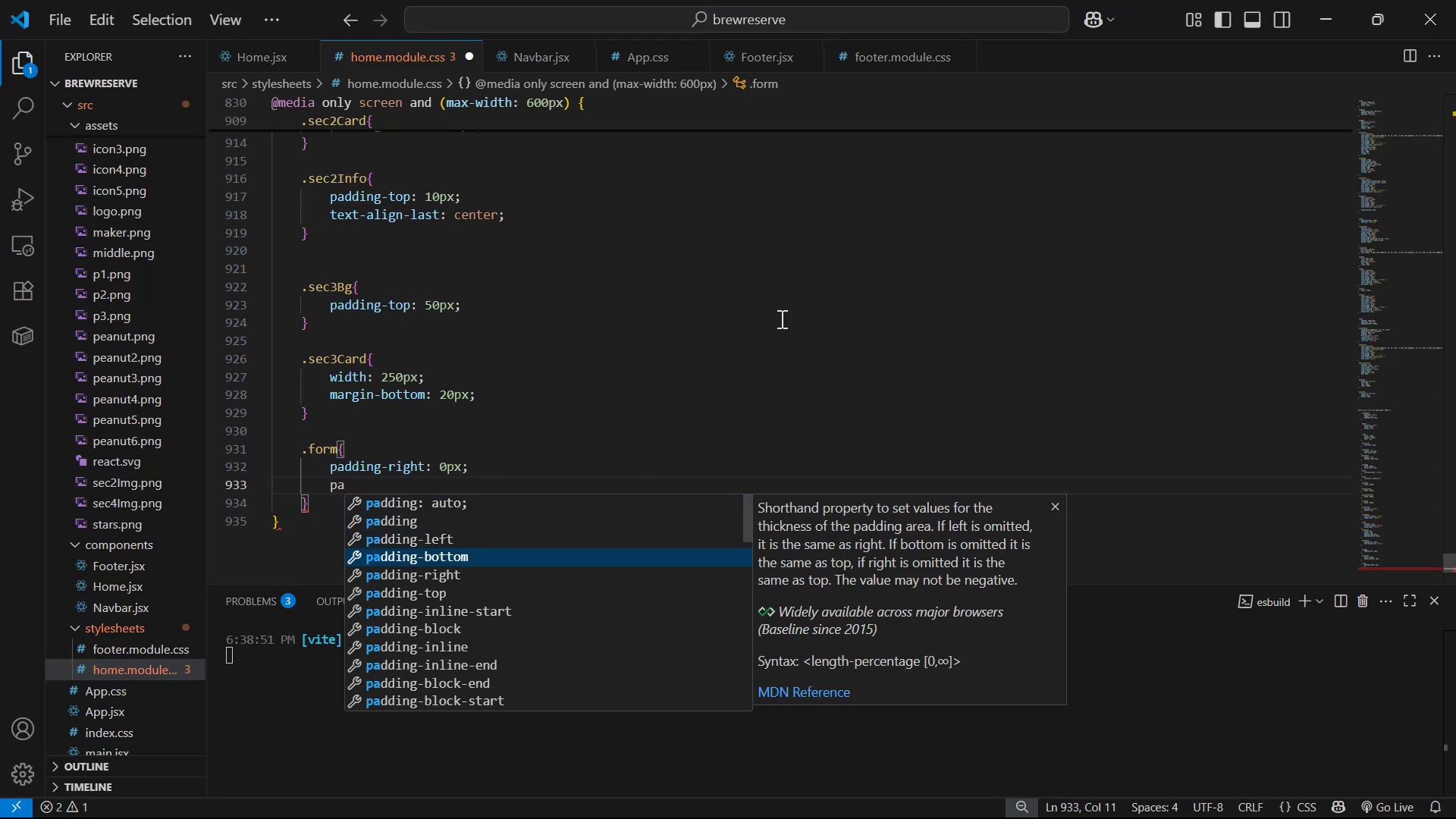 
key(ArrowDown)
 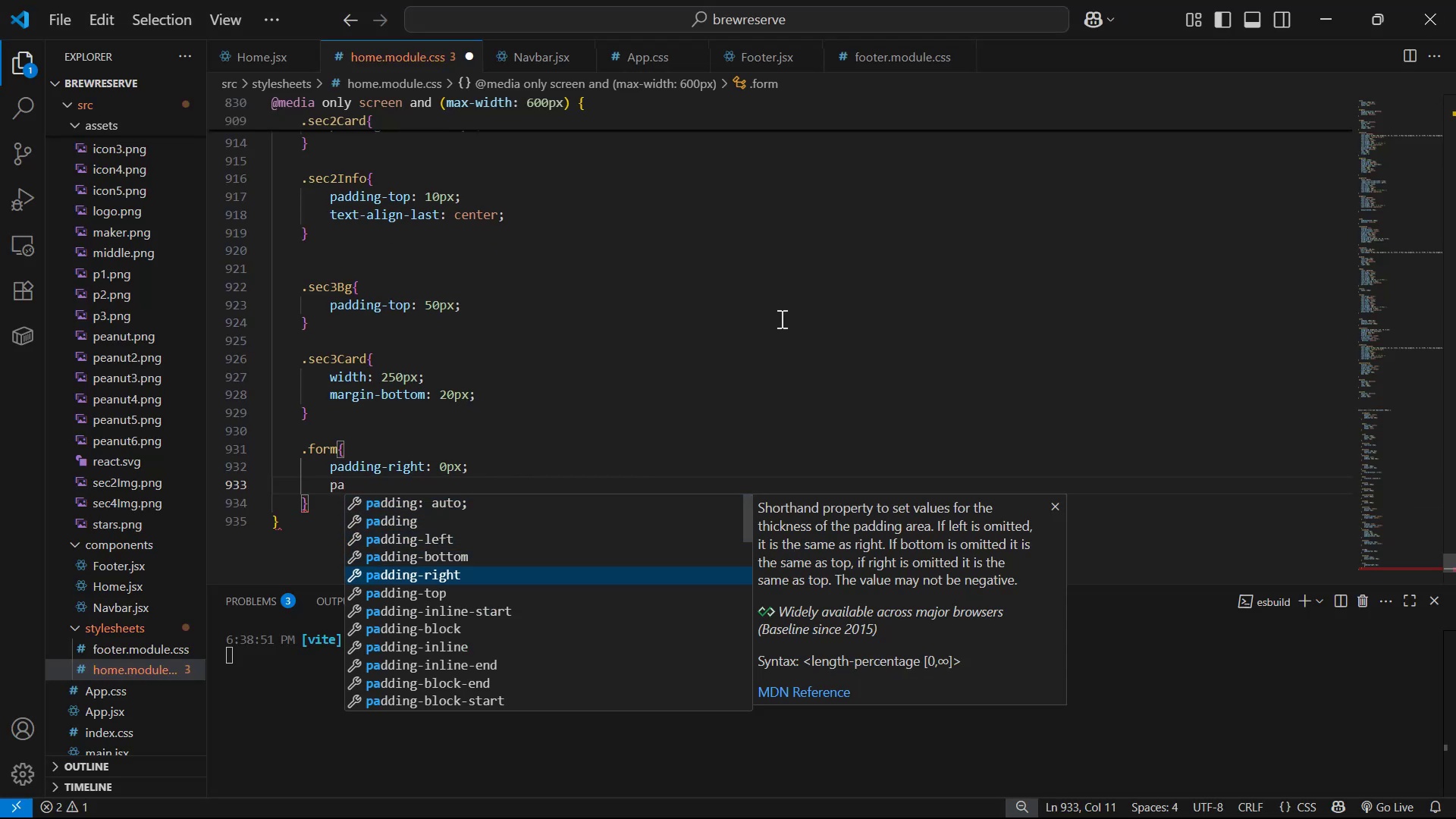 
key(ArrowDown)
 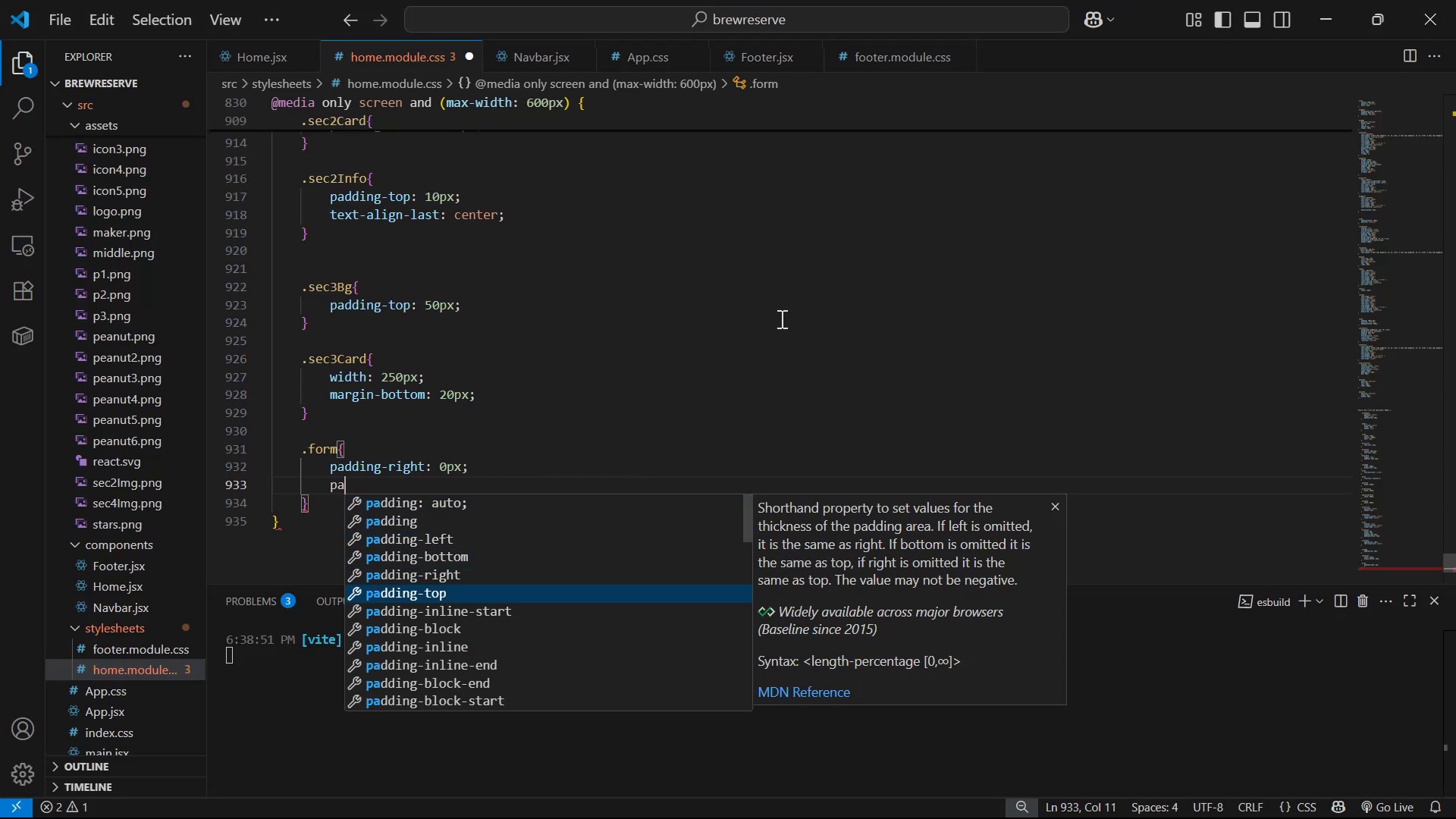 
key(Enter)
 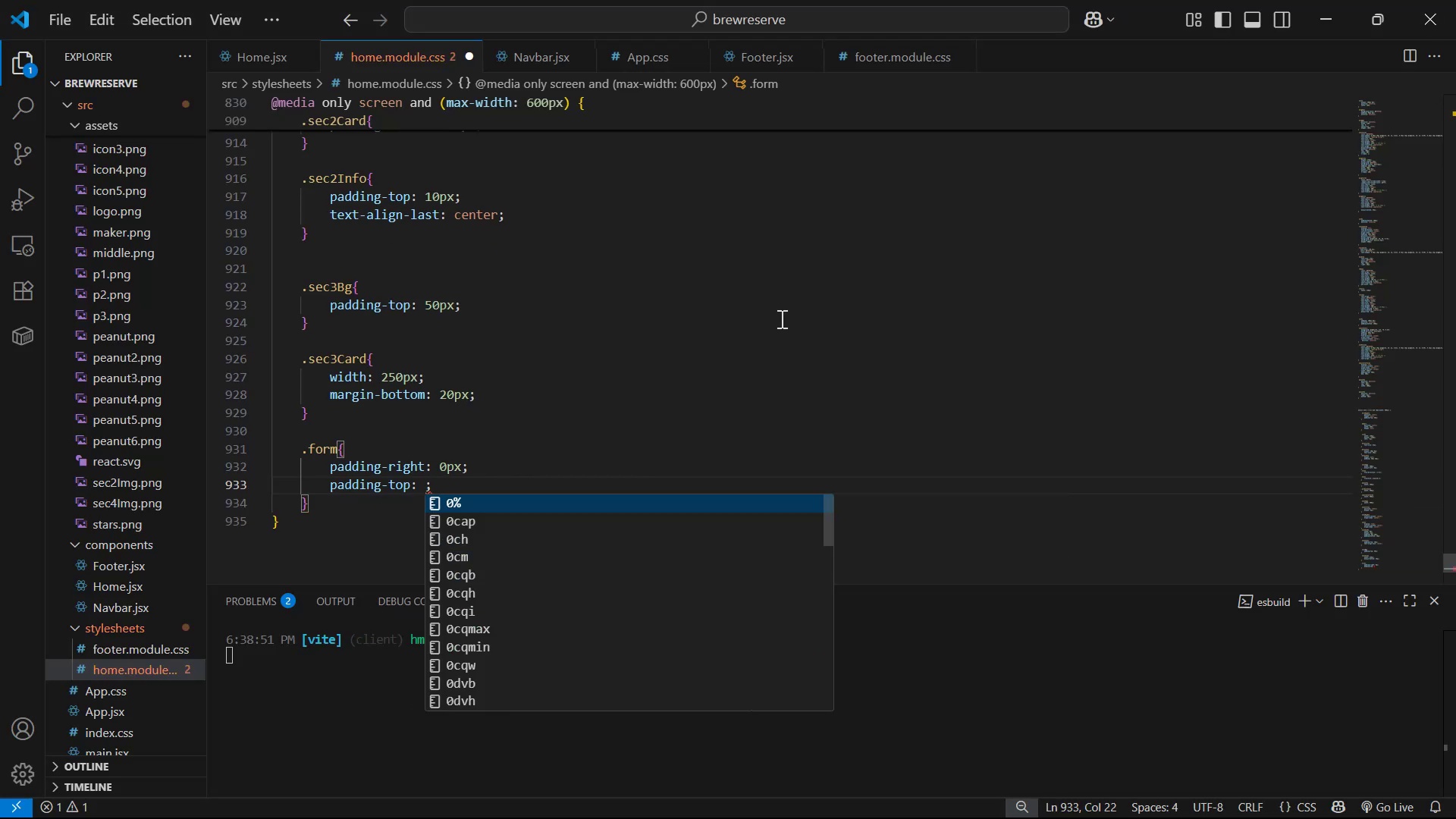 
type(30px)
 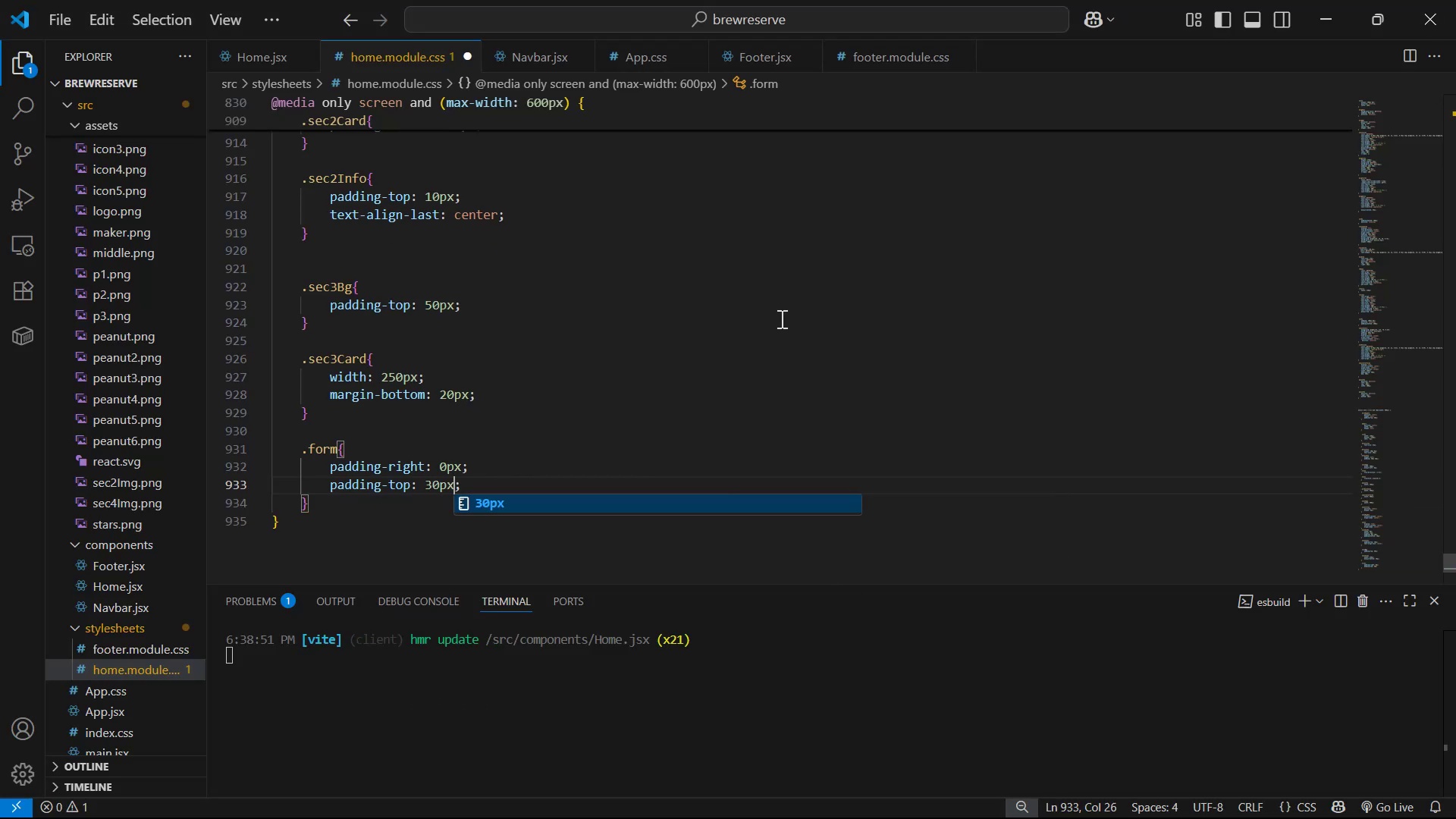 
key(Control+ControlLeft)
 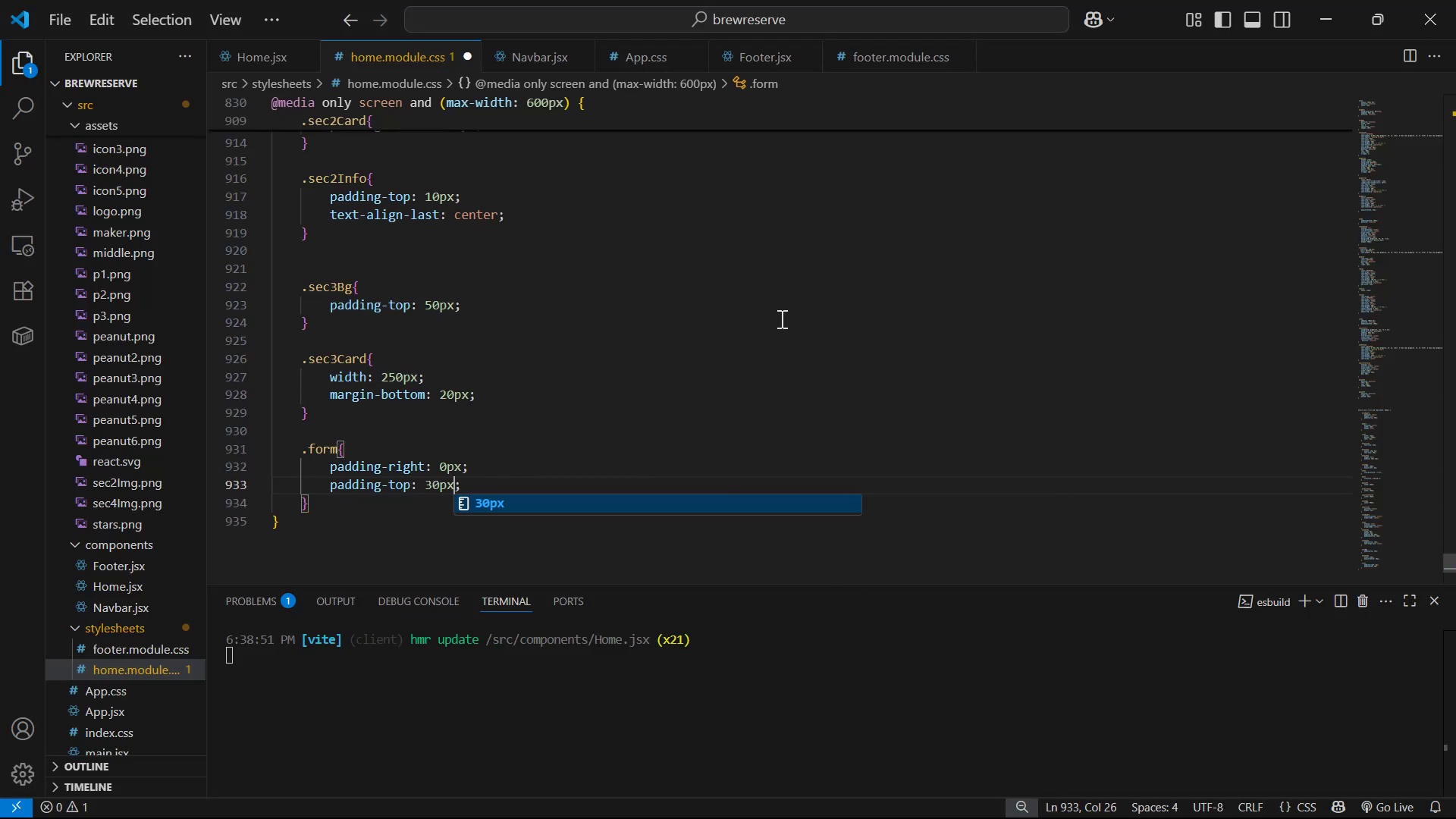 
key(Control+S)
 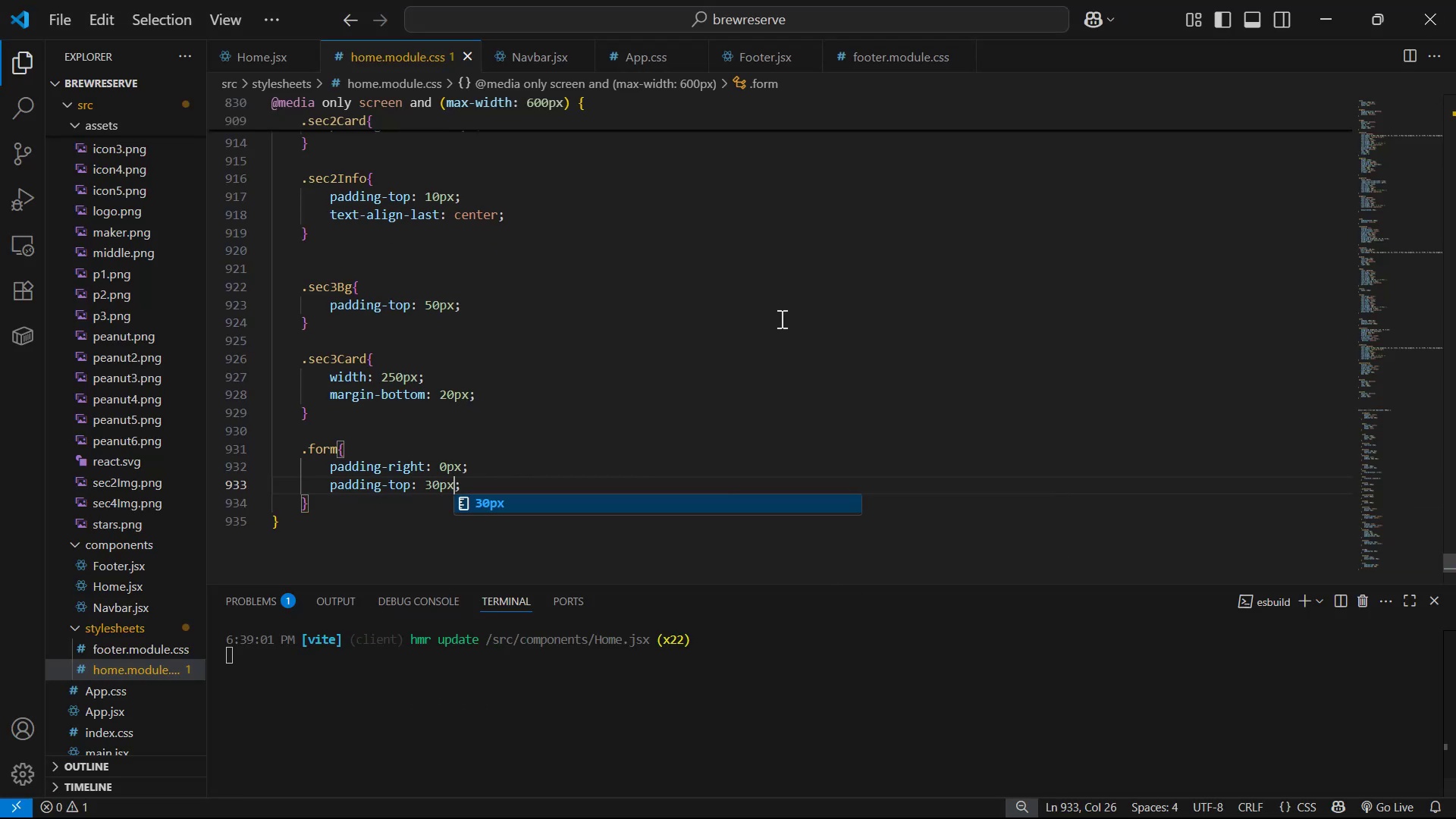 
key(Alt+AltLeft)
 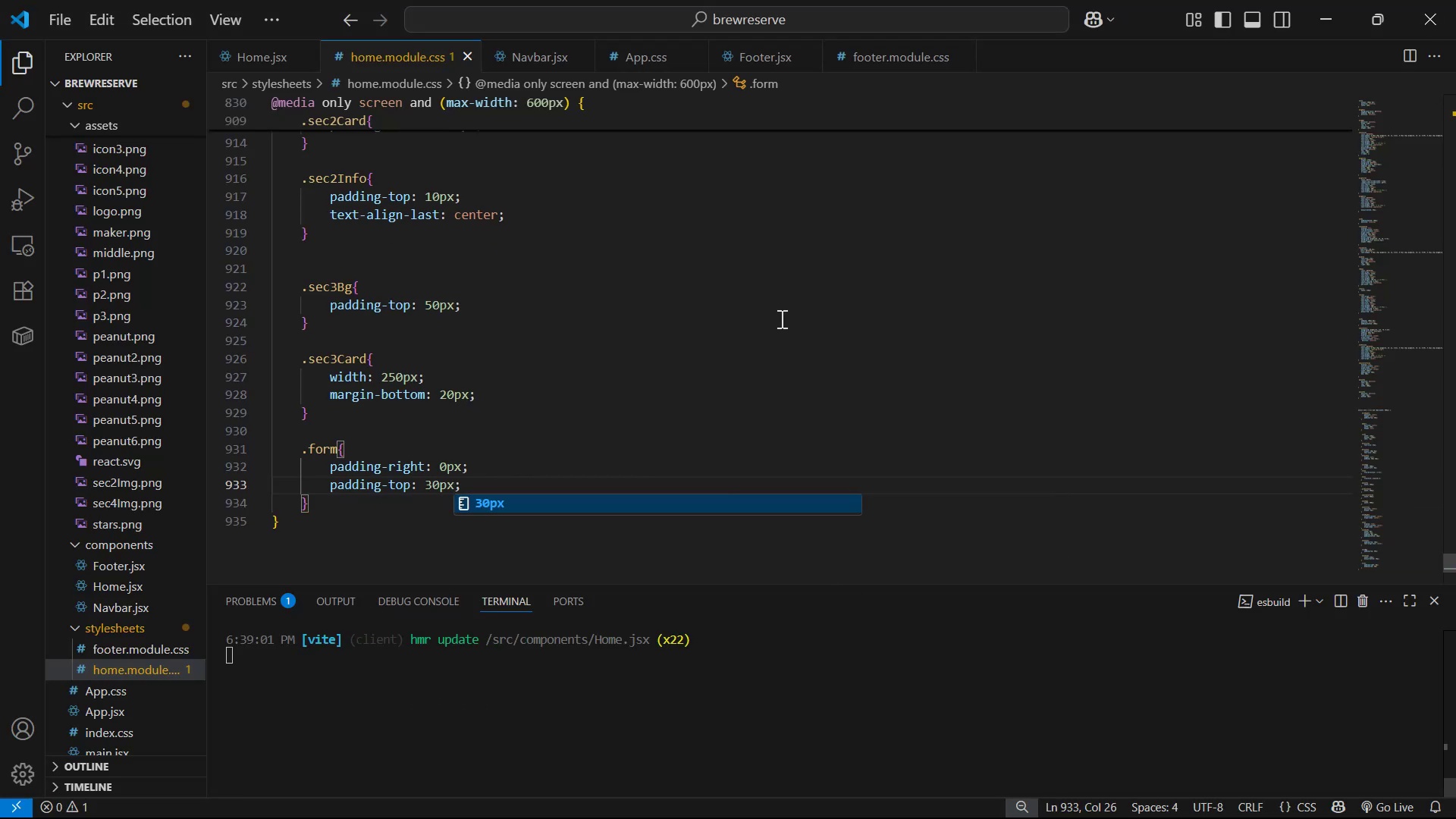 
key(Alt+Tab)
 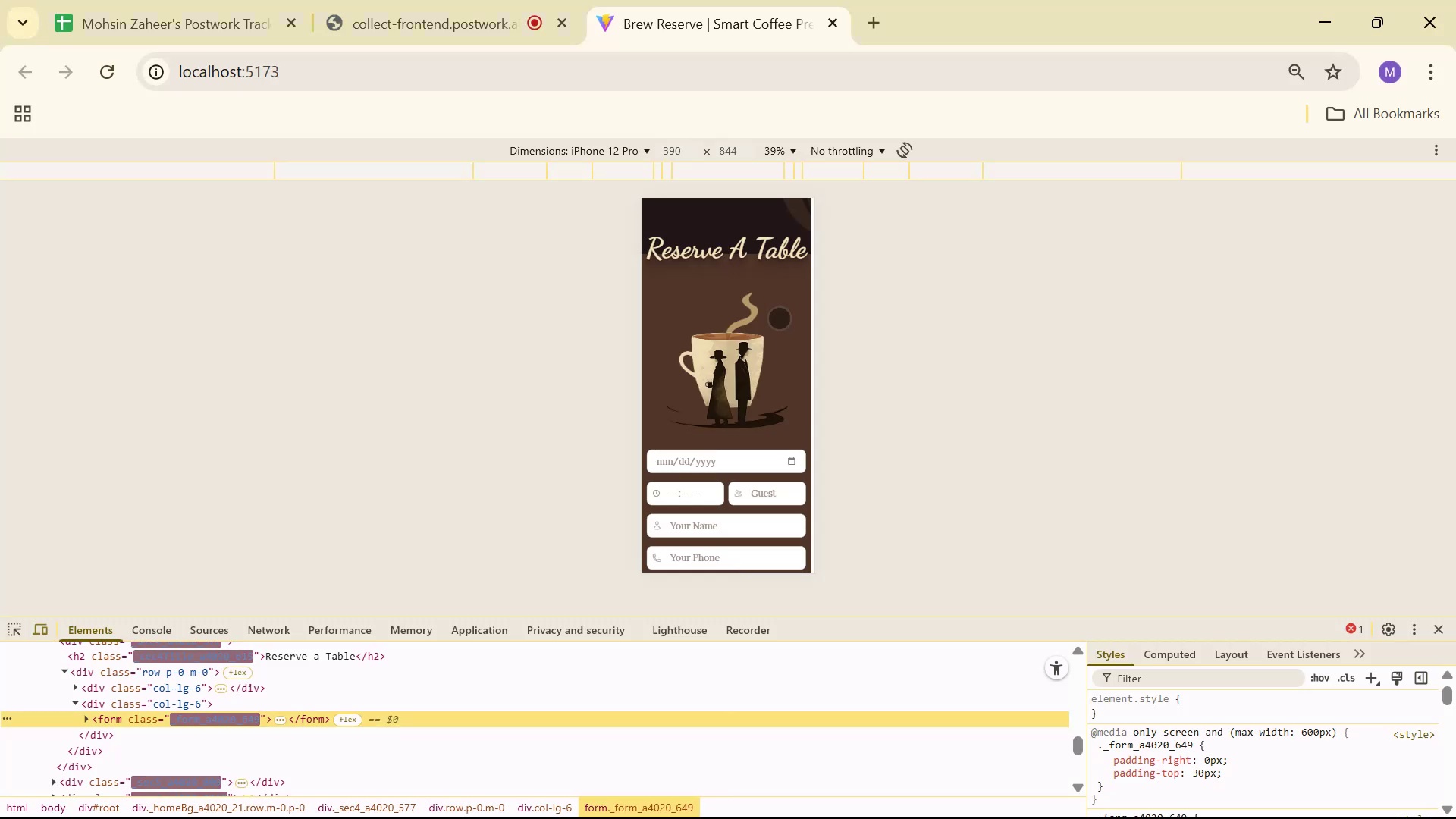 
scroll: coordinate [769, 325], scroll_direction: down, amount: 2.0
 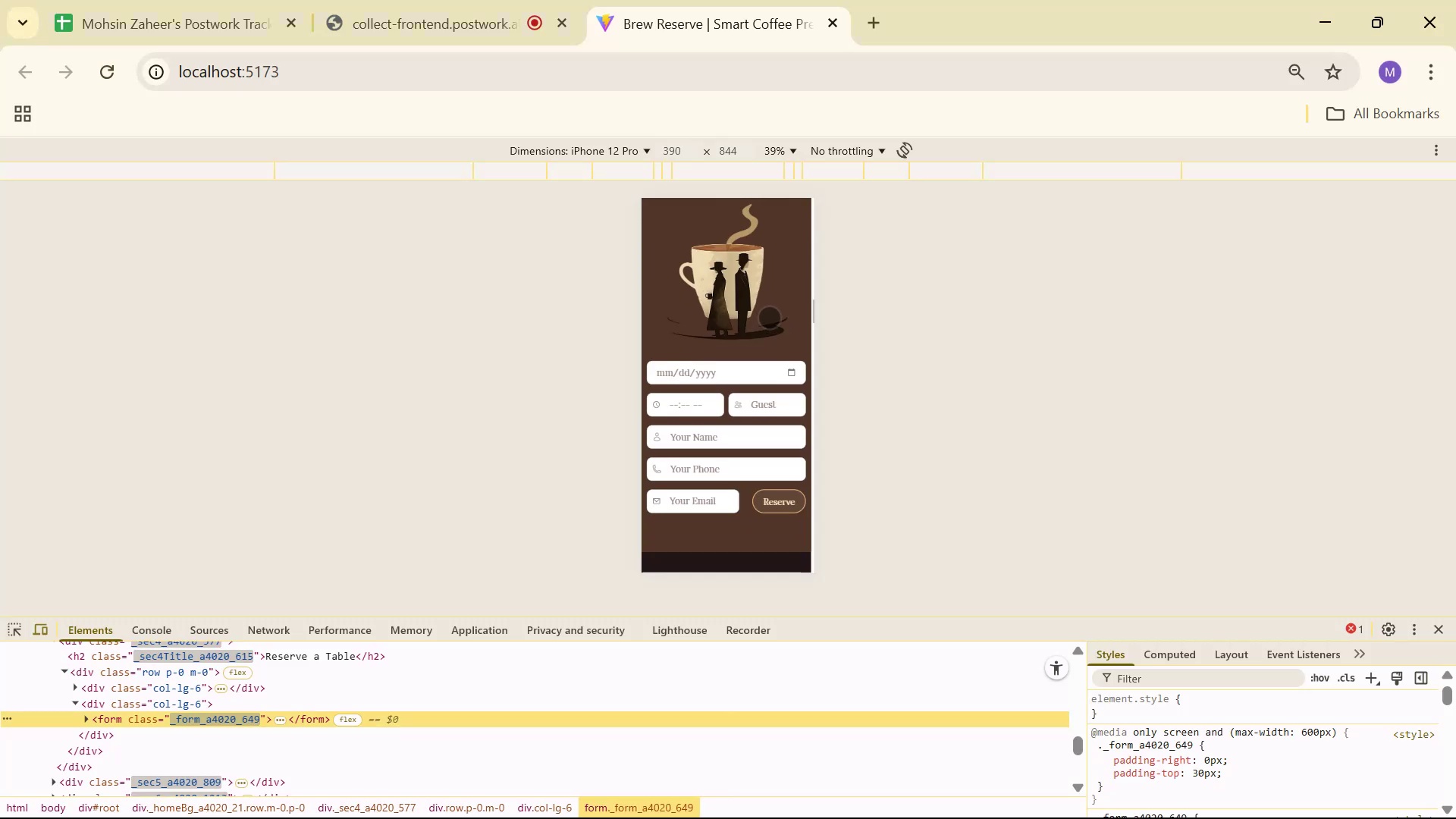 
scroll: coordinate [745, 428], scroll_direction: up, amount: 3.0
 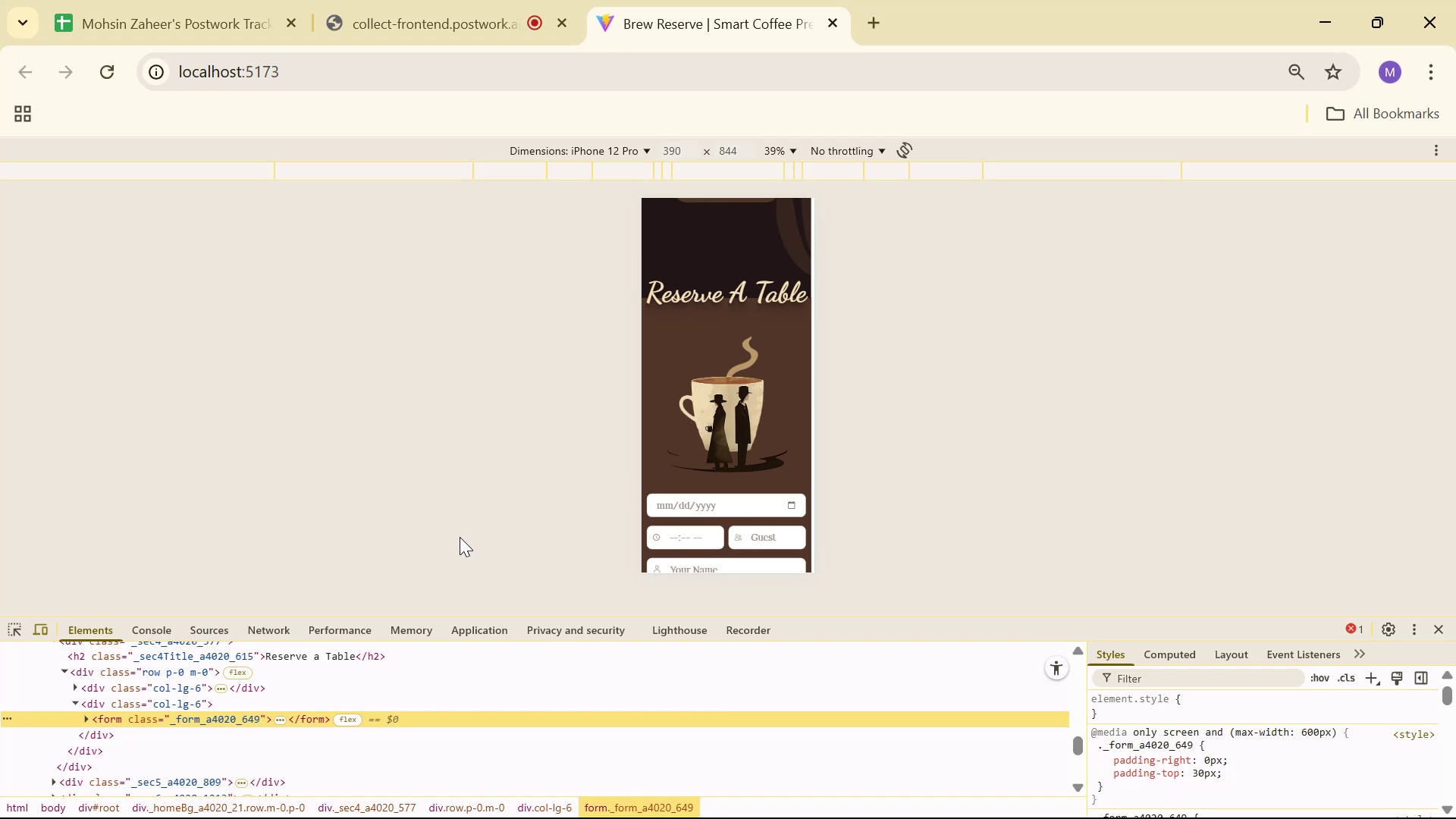 
scroll: coordinate [756, 376], scroll_direction: down, amount: 6.0
 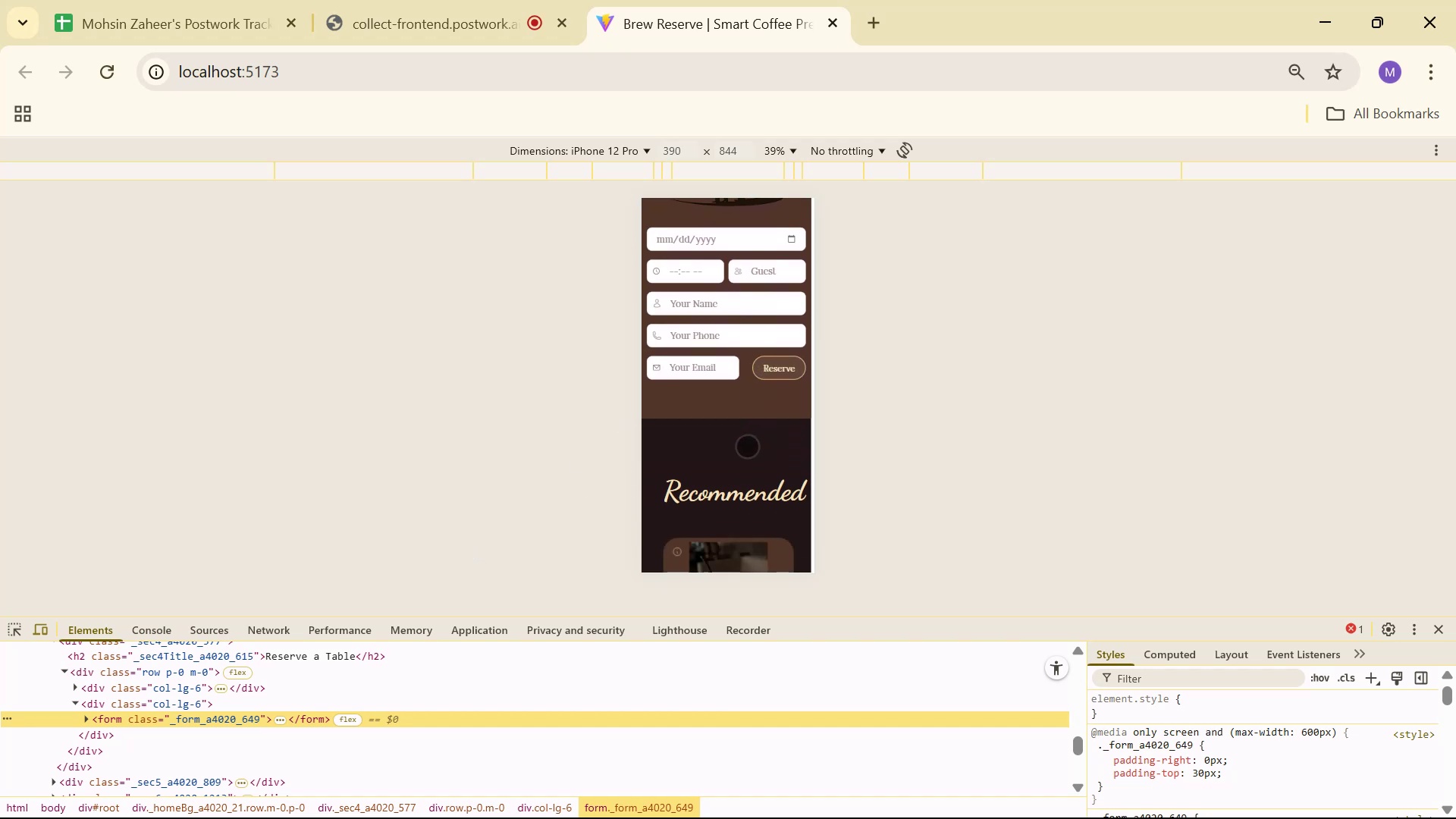 
scroll: coordinate [749, 460], scroll_direction: up, amount: 2.0
 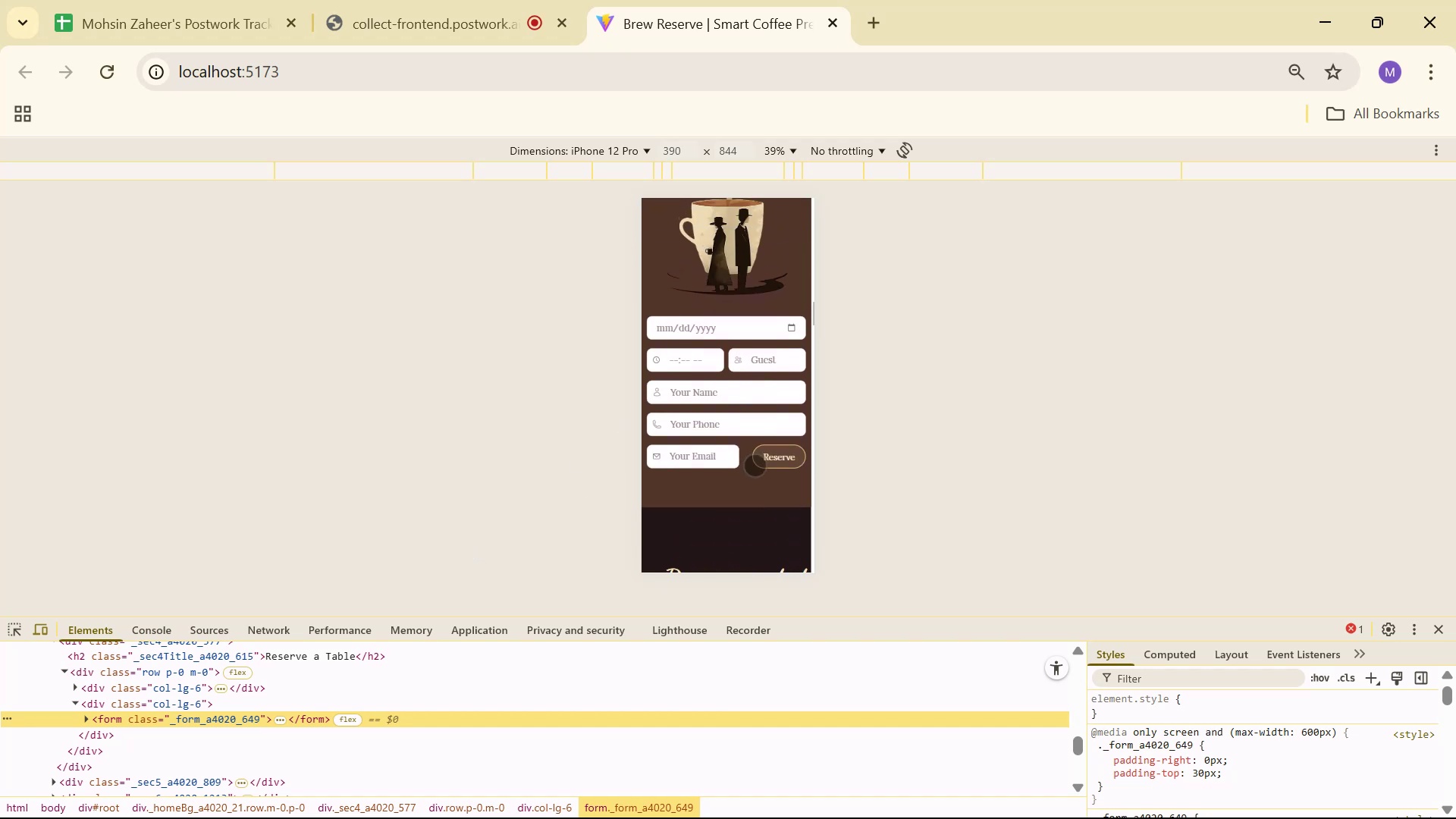 
scroll: coordinate [767, 410], scroll_direction: down, amount: 7.0
 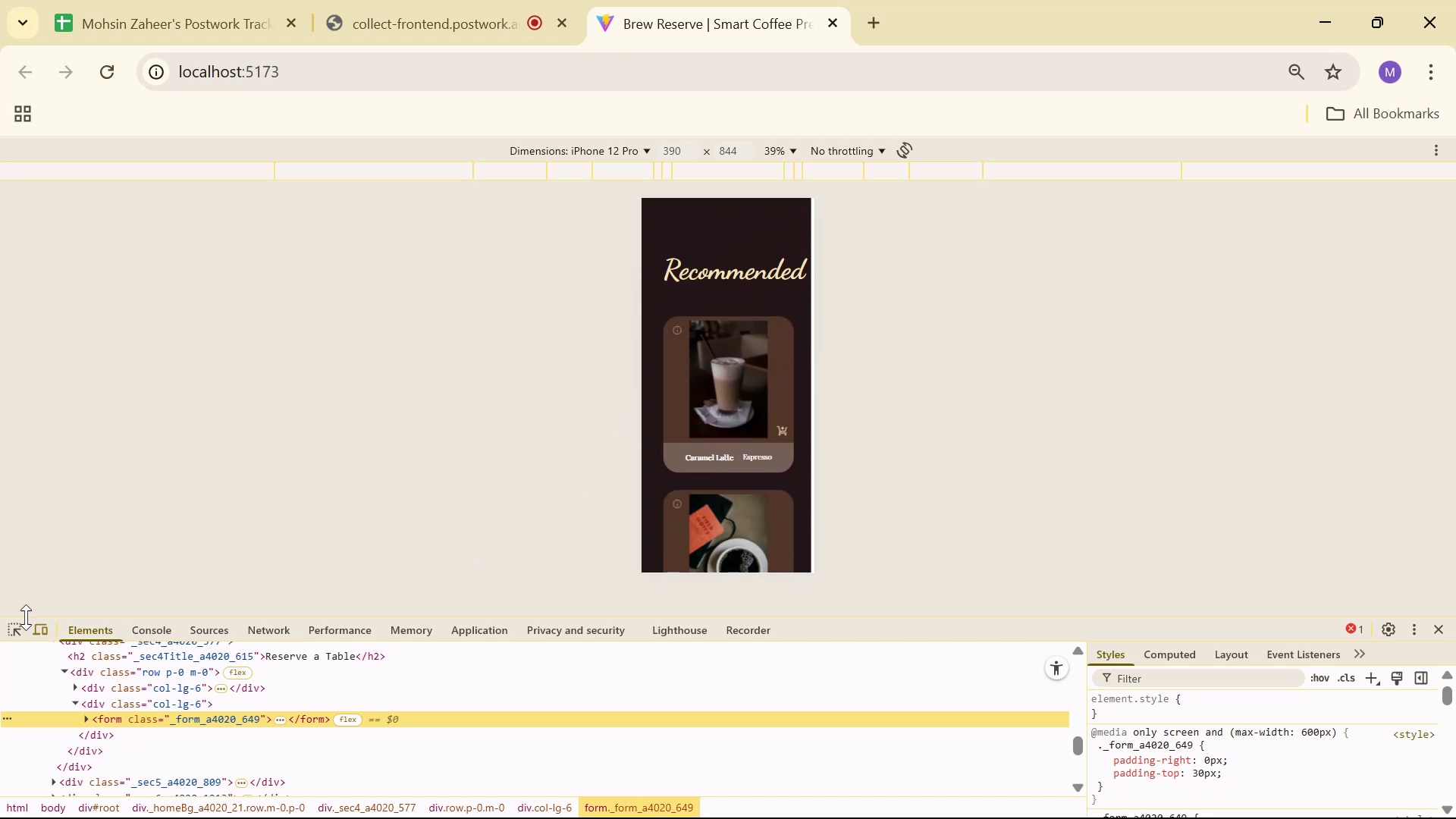 
left_click([11, 631])
 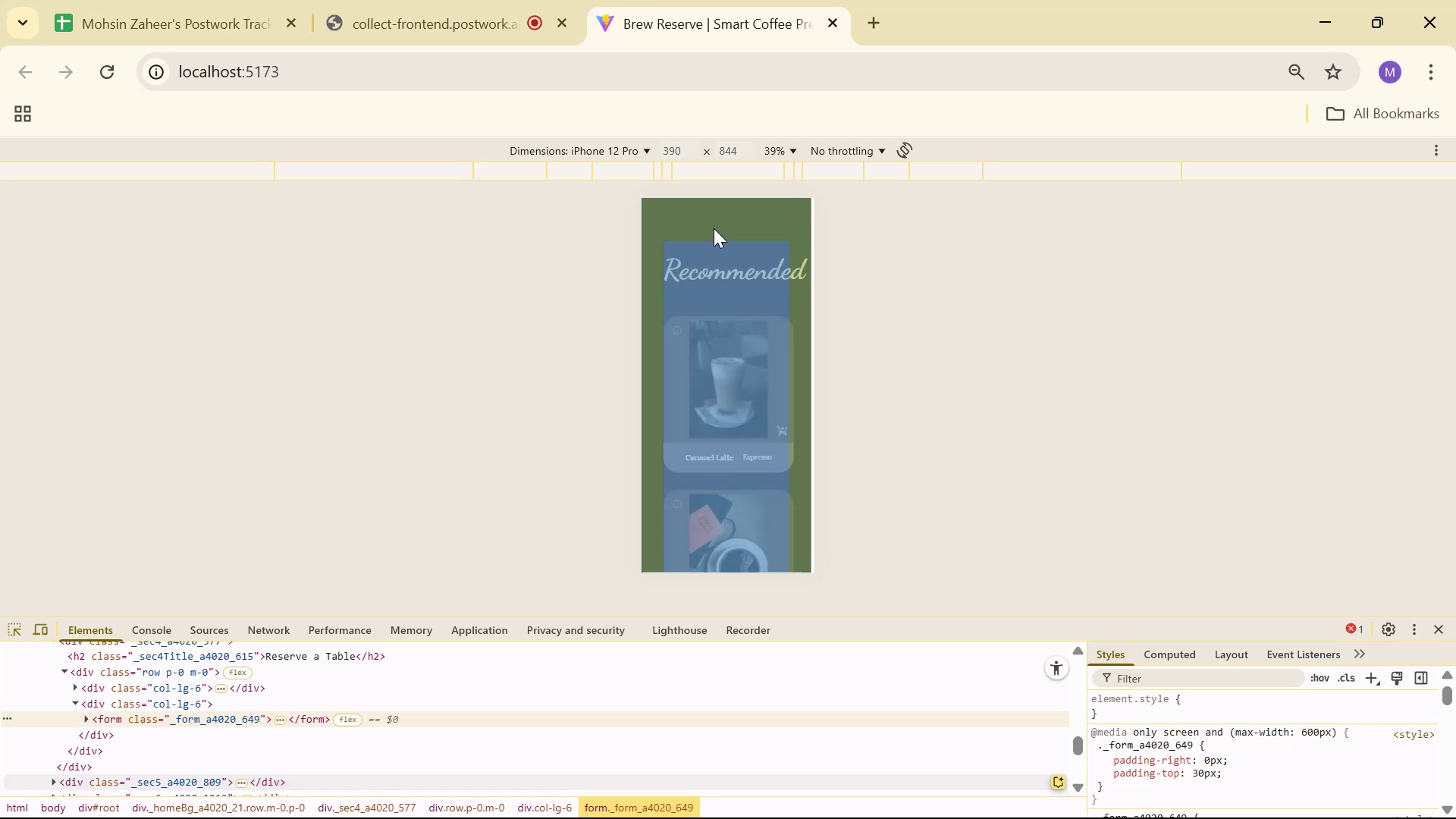 
left_click([714, 225])
 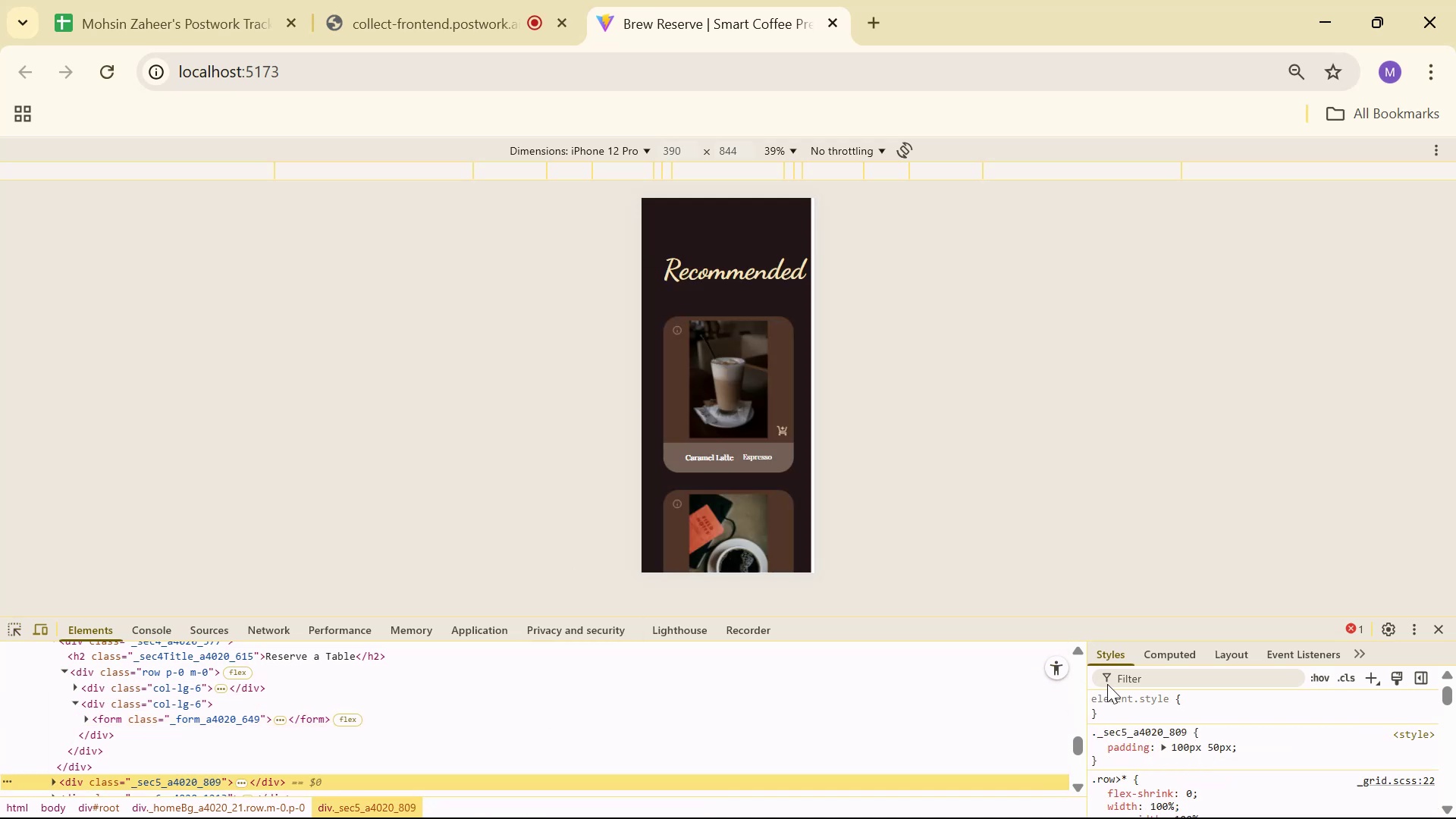 
key(Alt+AltLeft)
 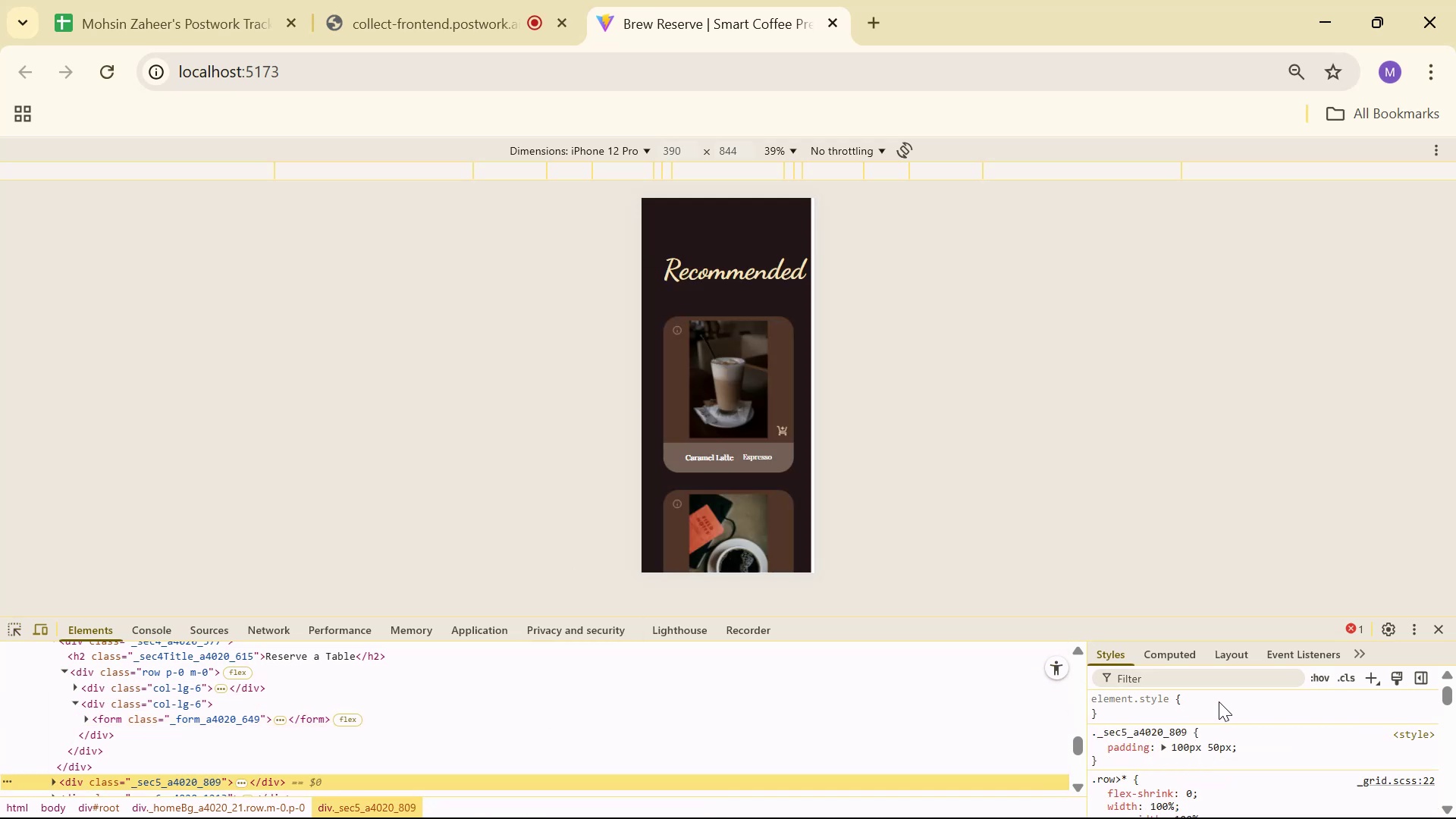 
key(Alt+Tab)
 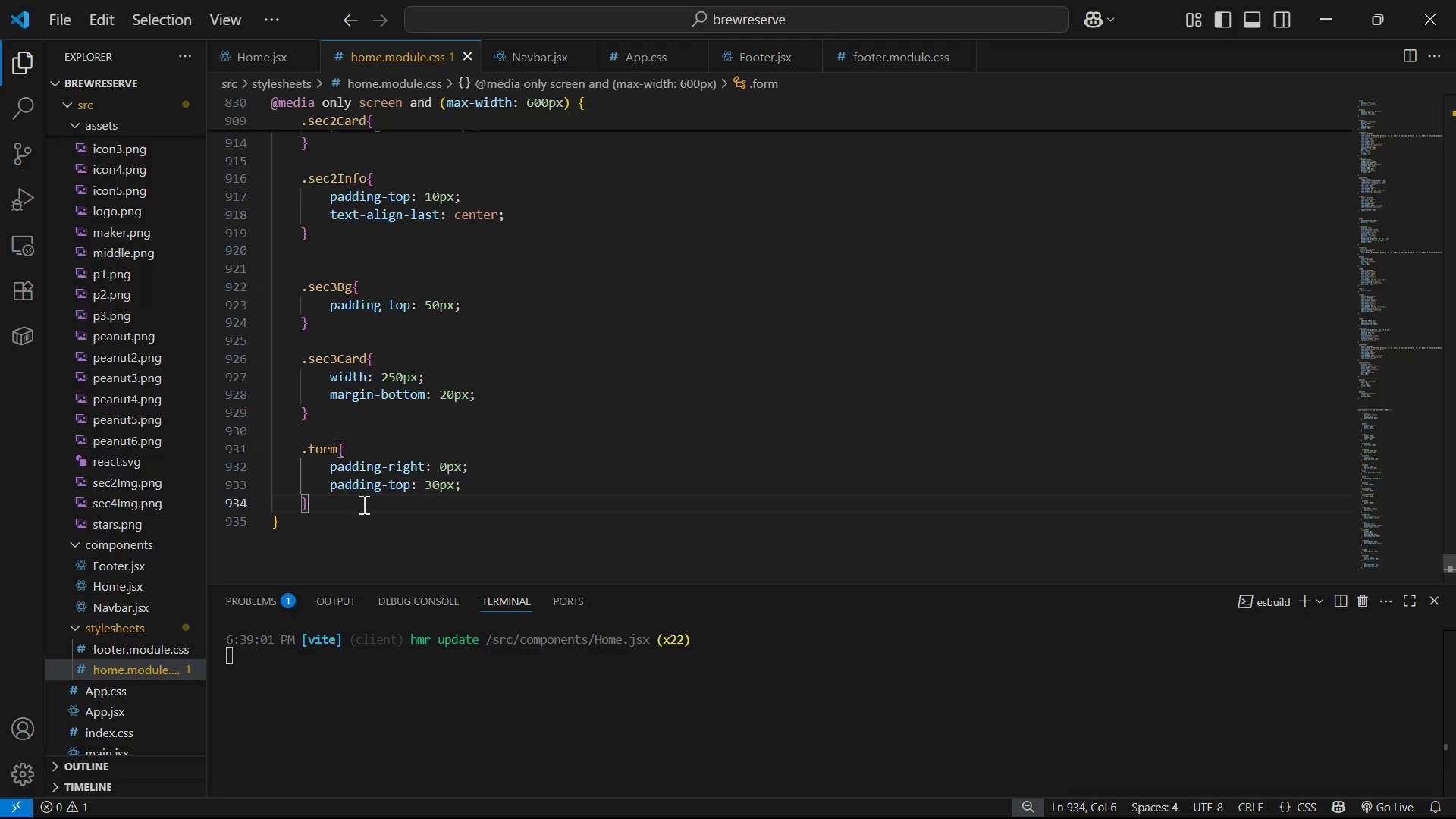 
key(Enter)
 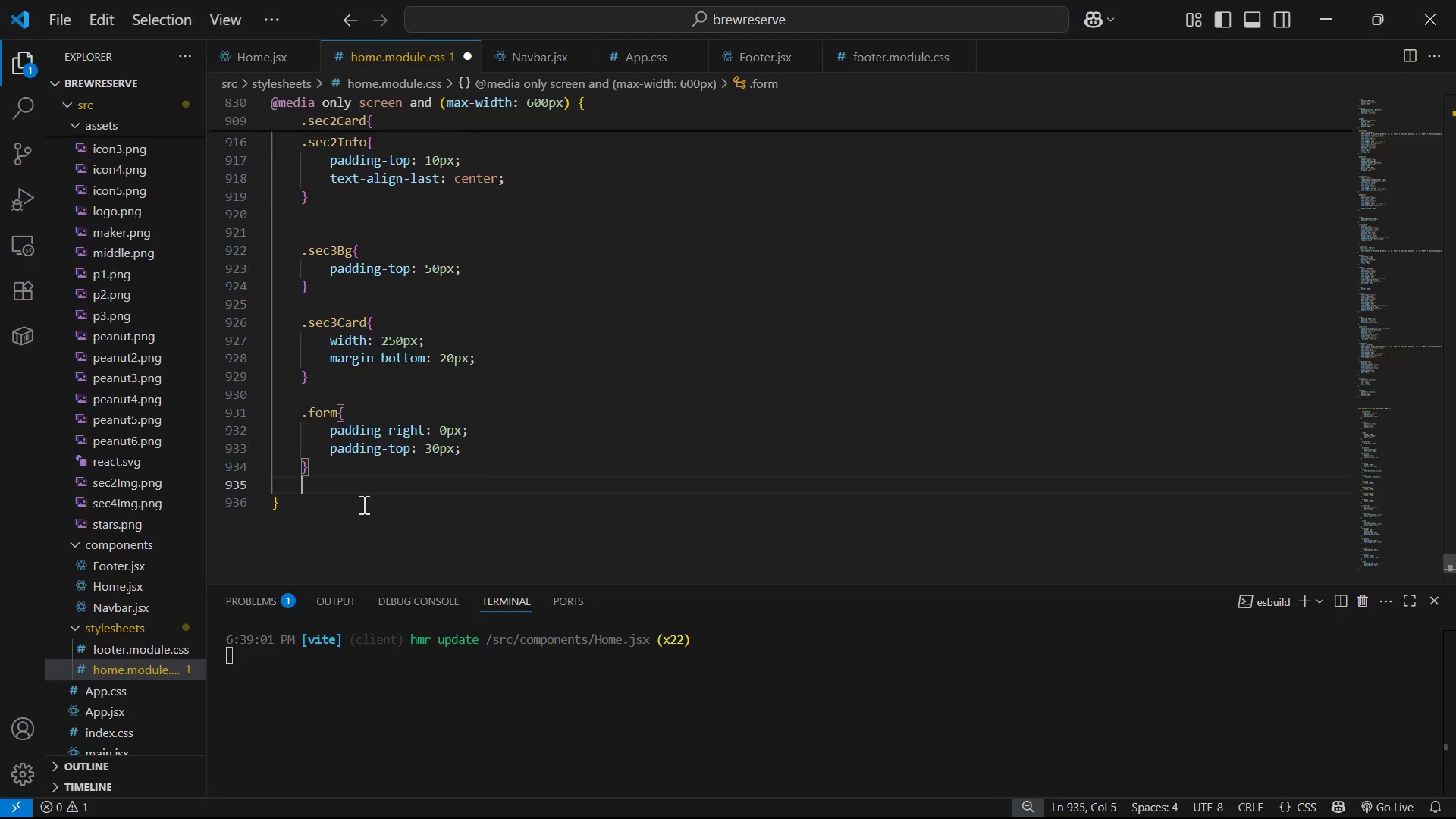 
type(.sec5P)
 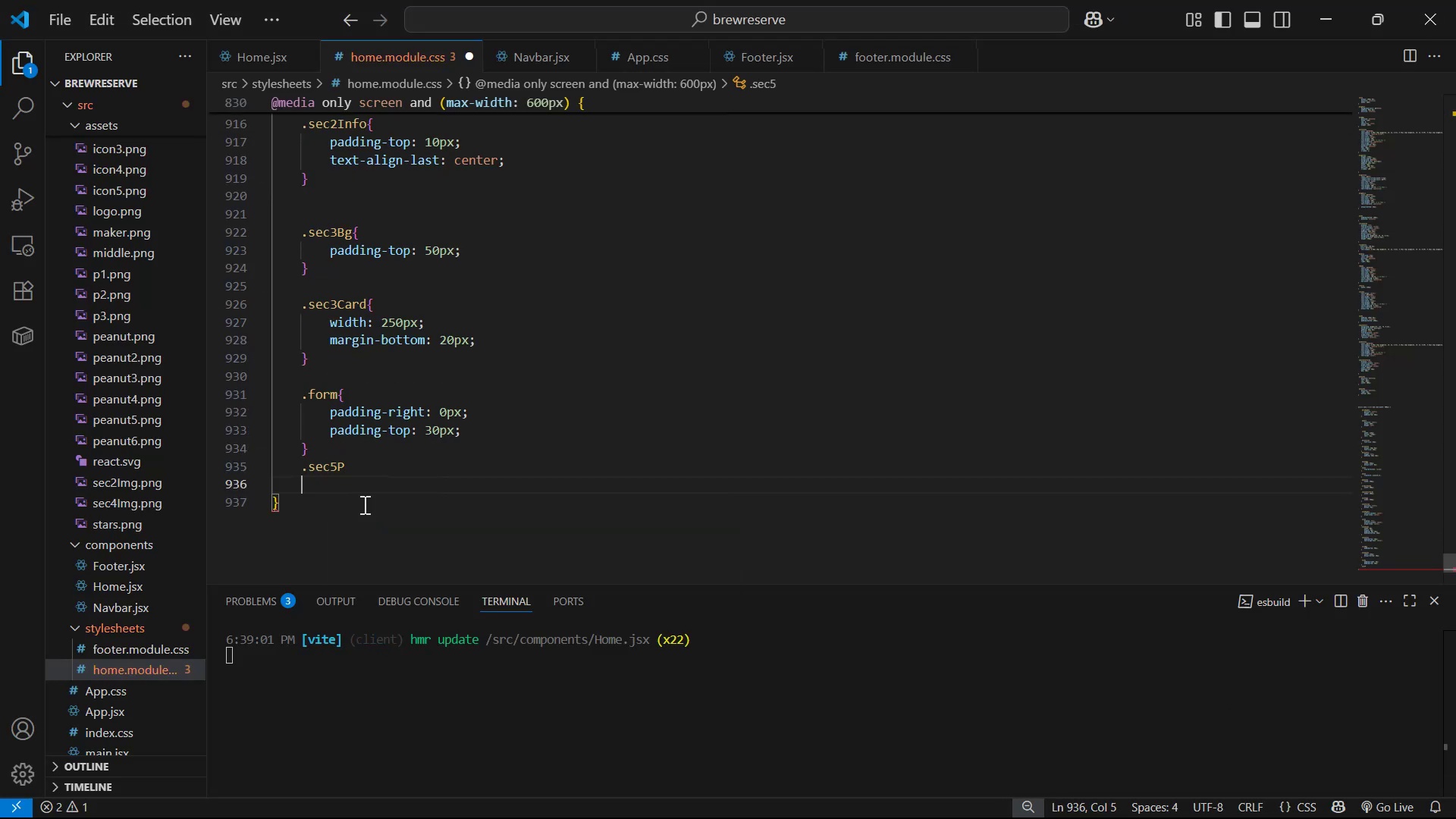 
key(Shift+Enter)
 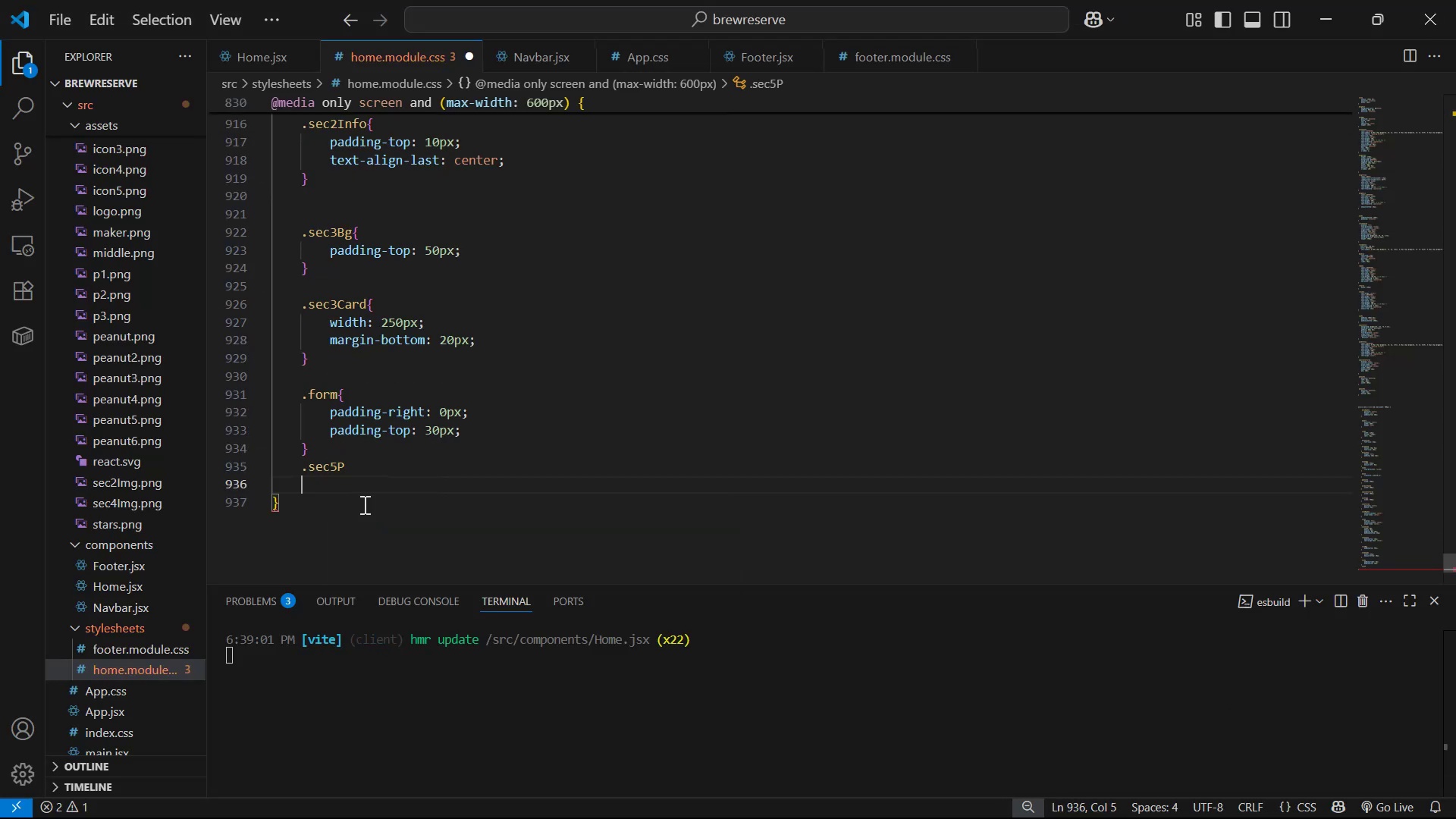 
key(Backspace)
 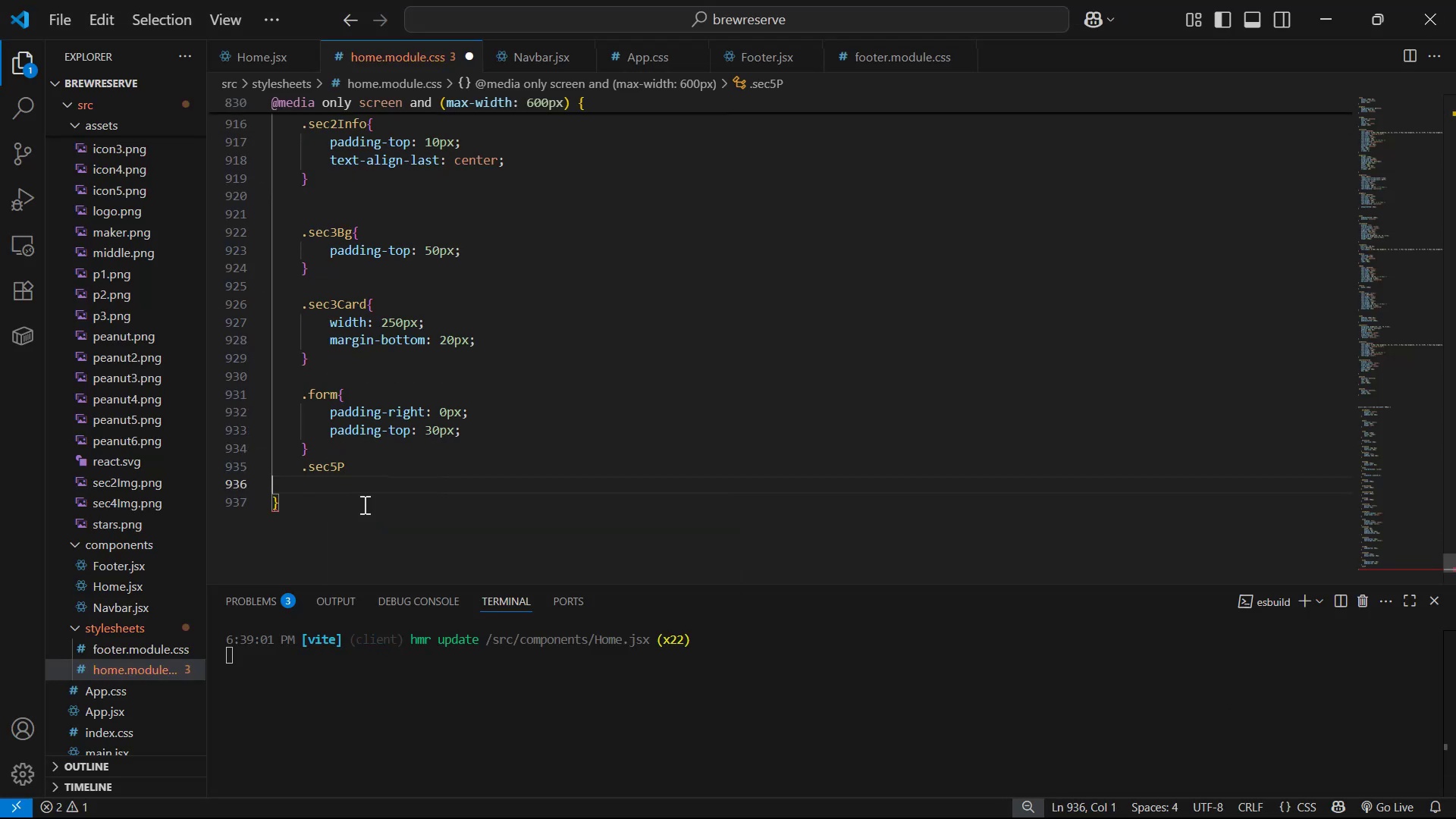 
key(Backspace)
 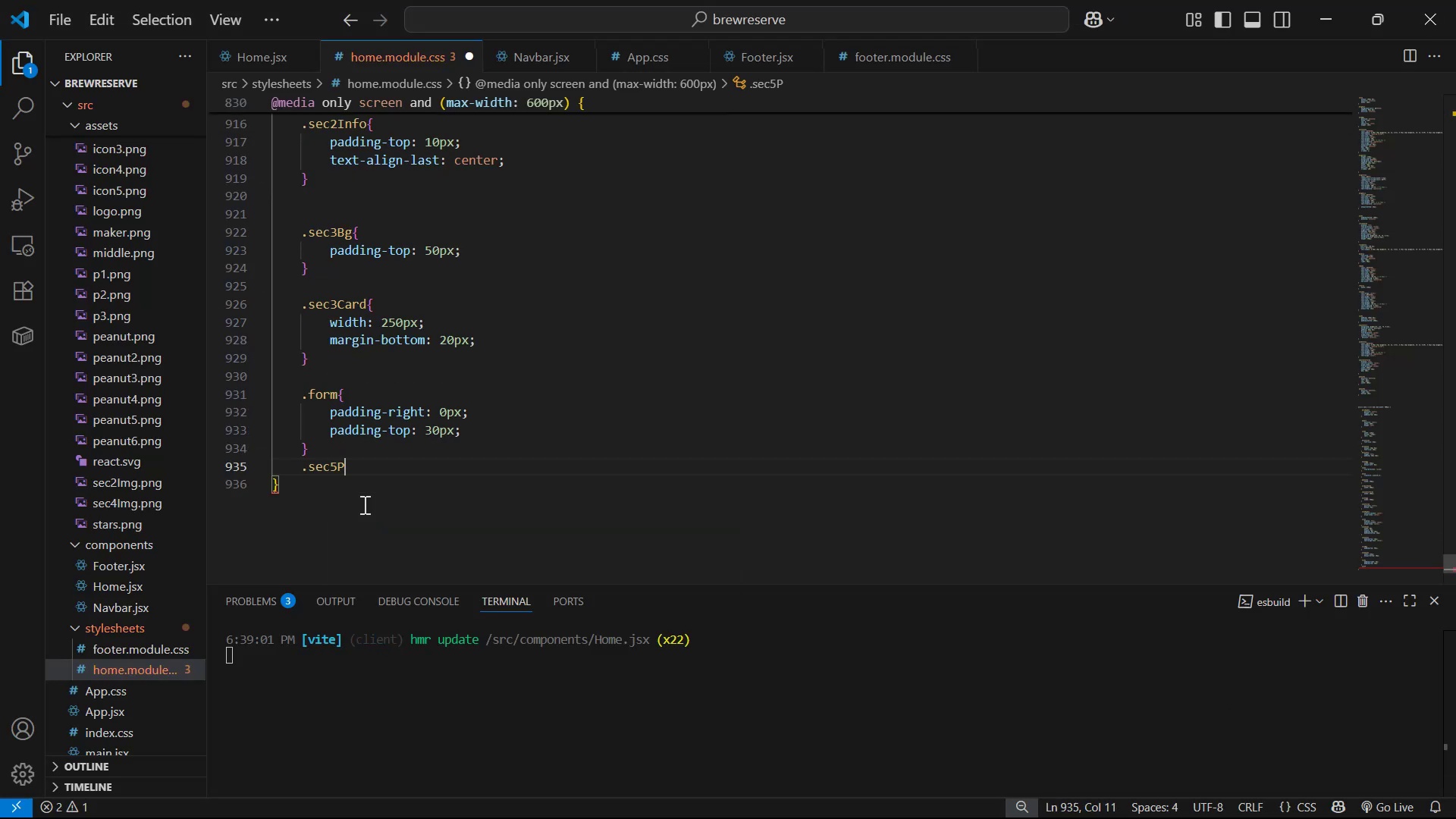 
key(Backspace)
 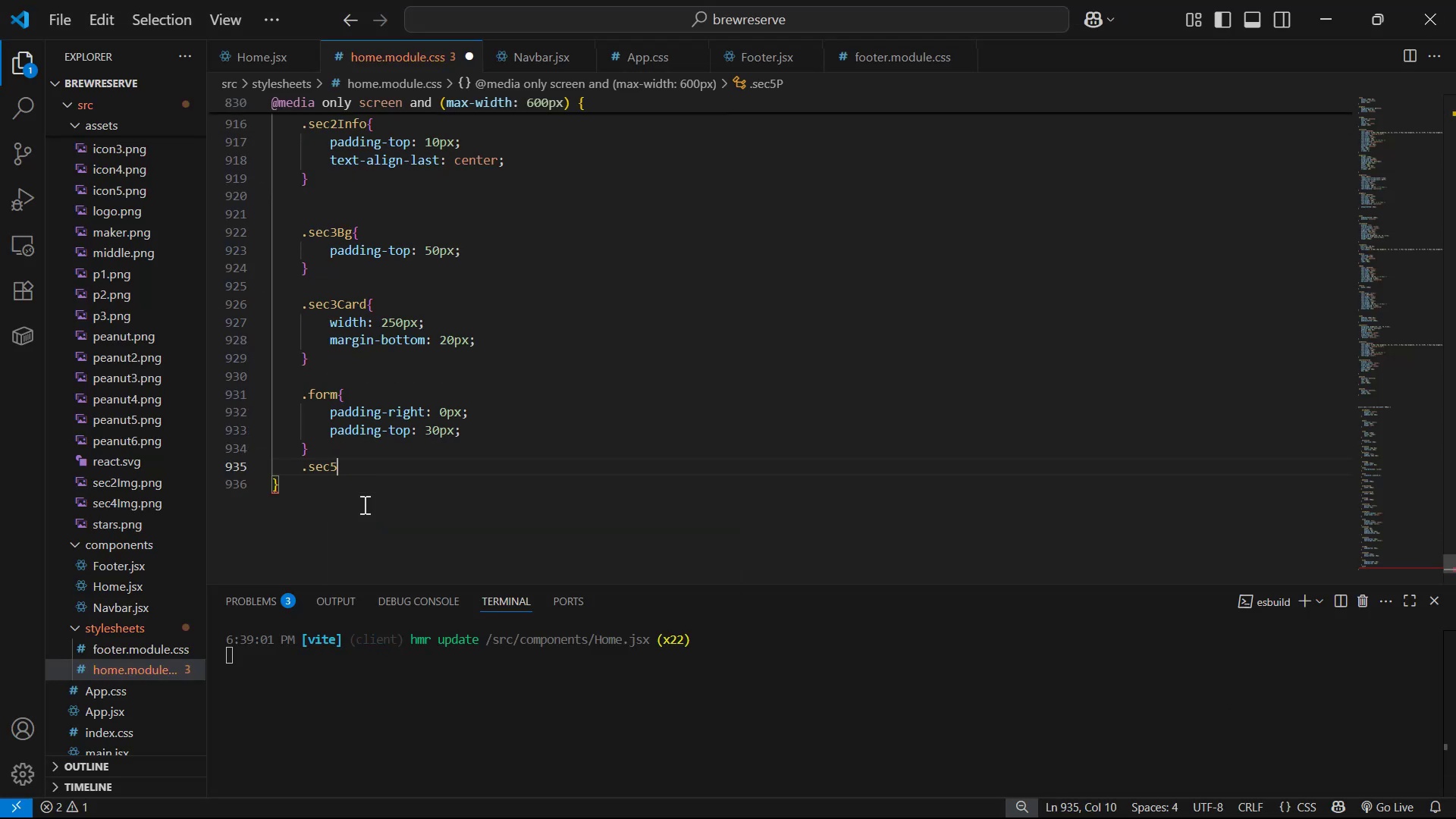 
key(Backspace)
 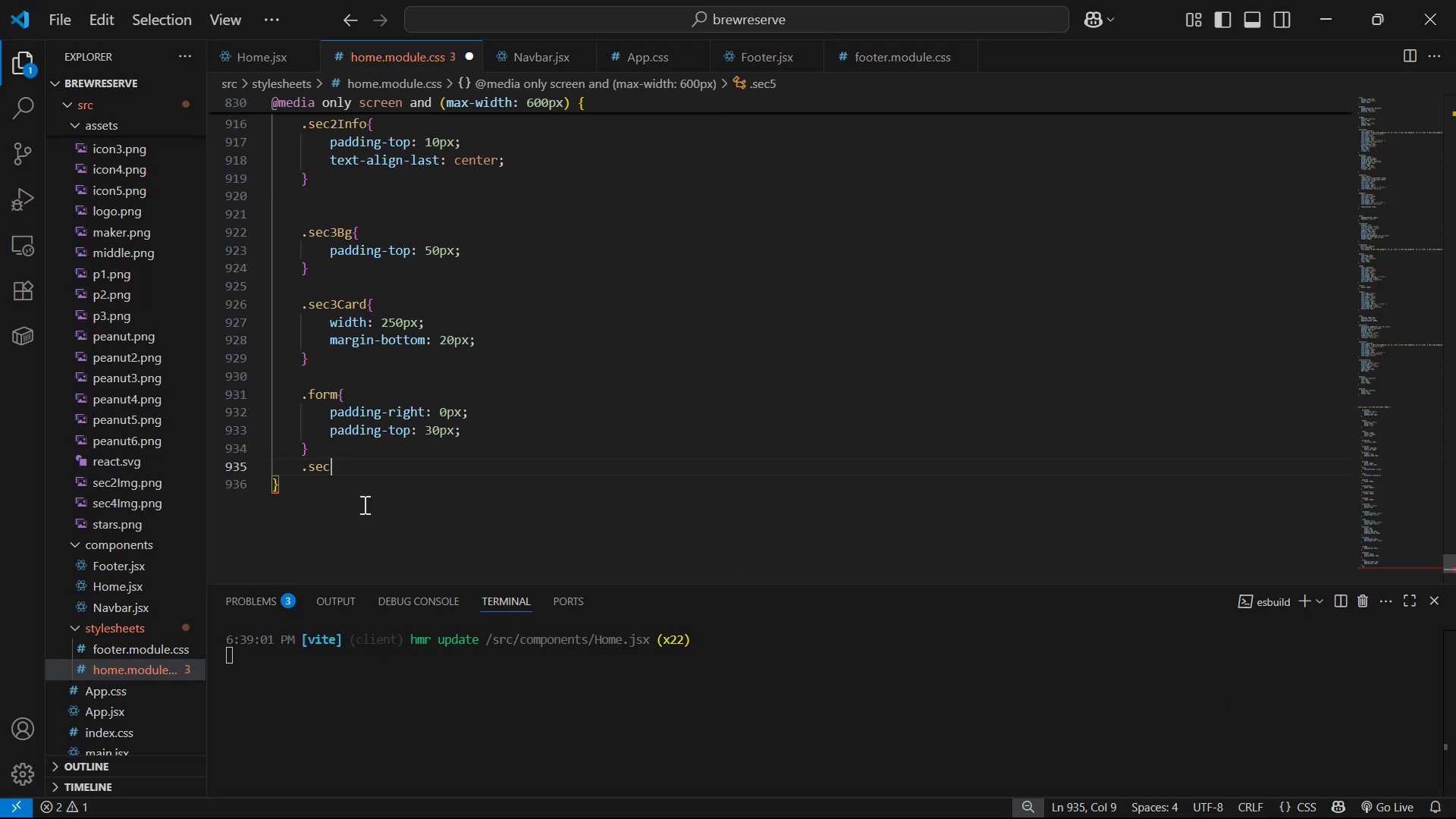 
key(5)
 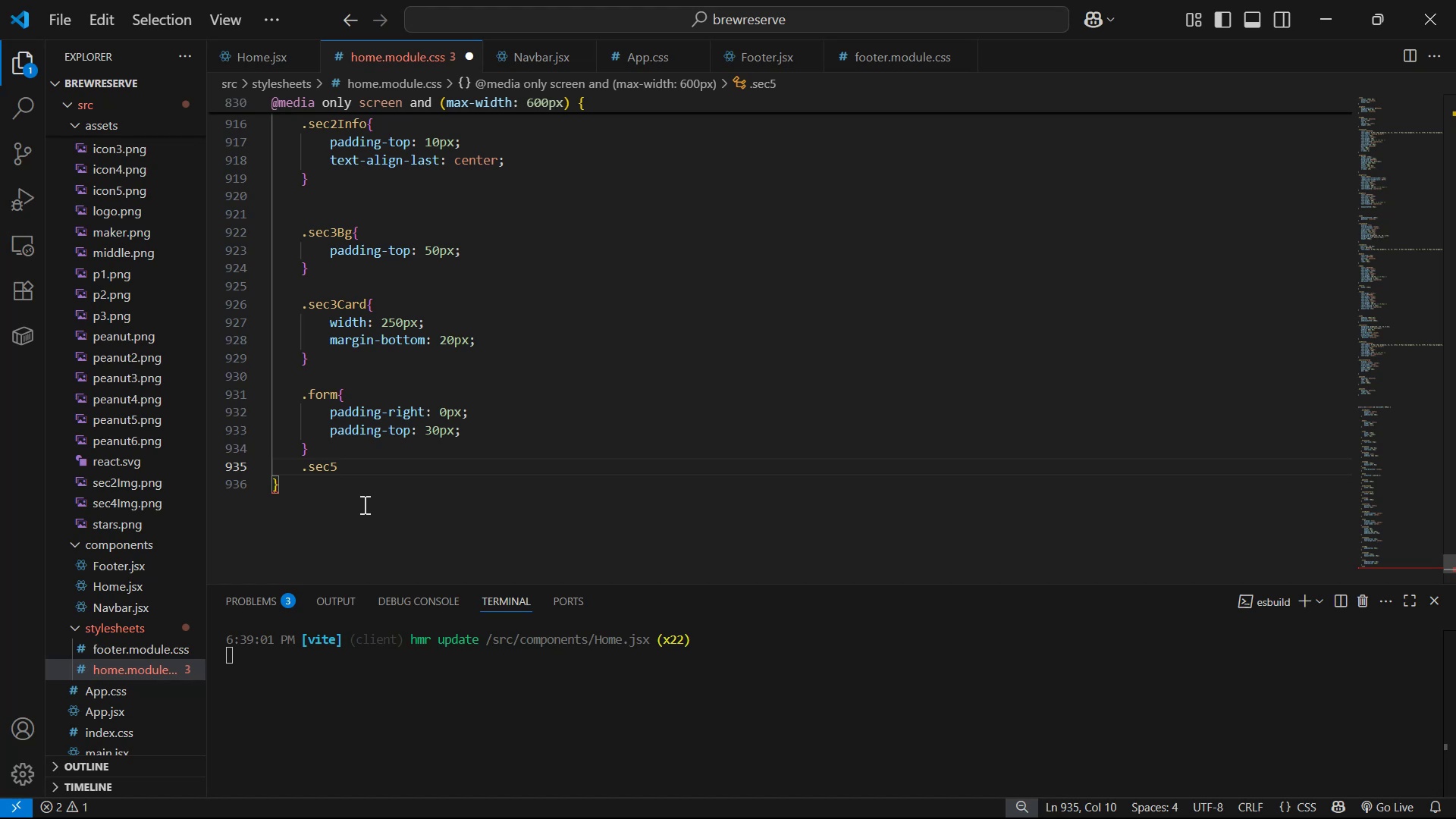 
key(Shift+BracketLeft)
 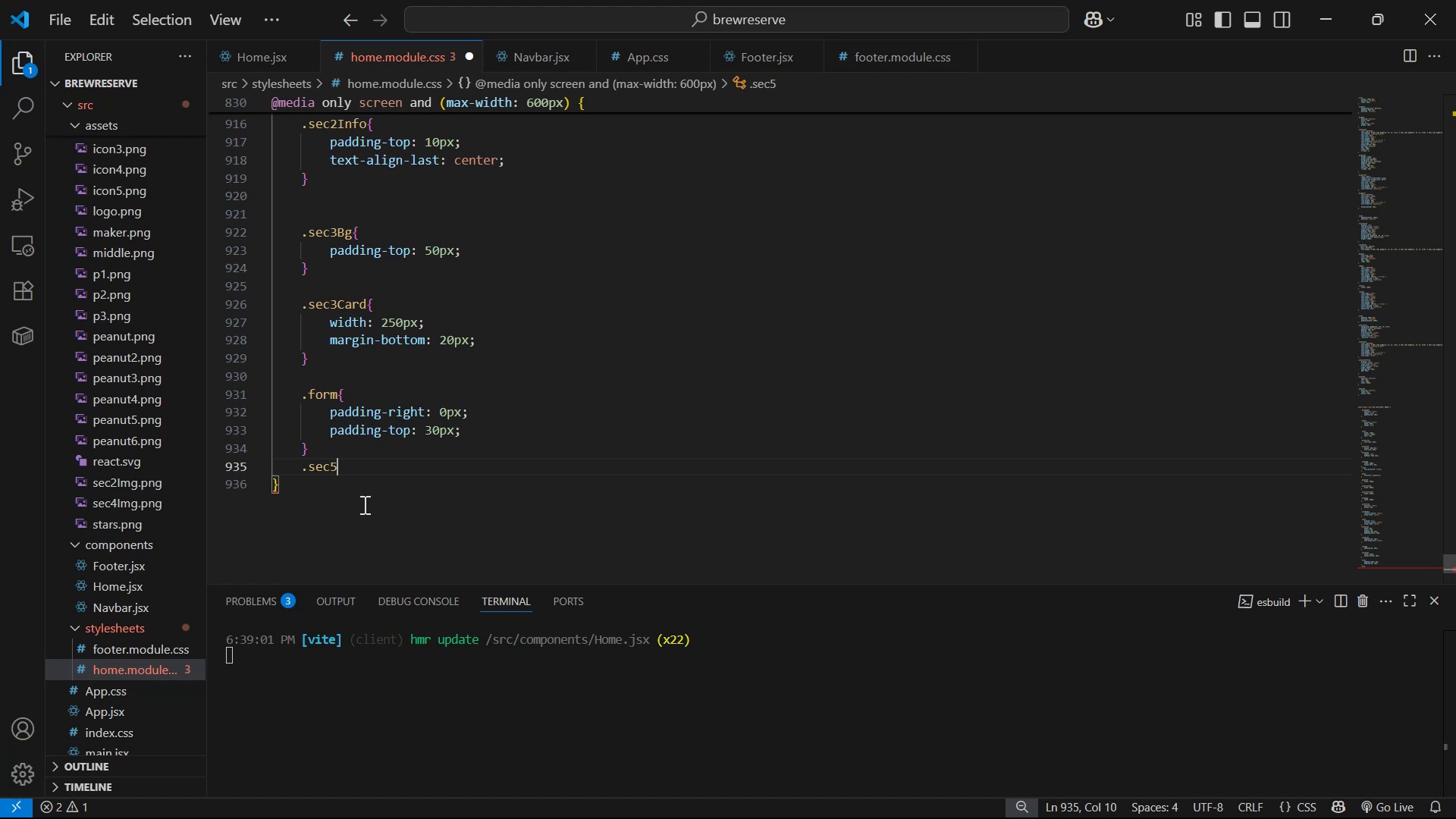 
key(Shift+Enter)
 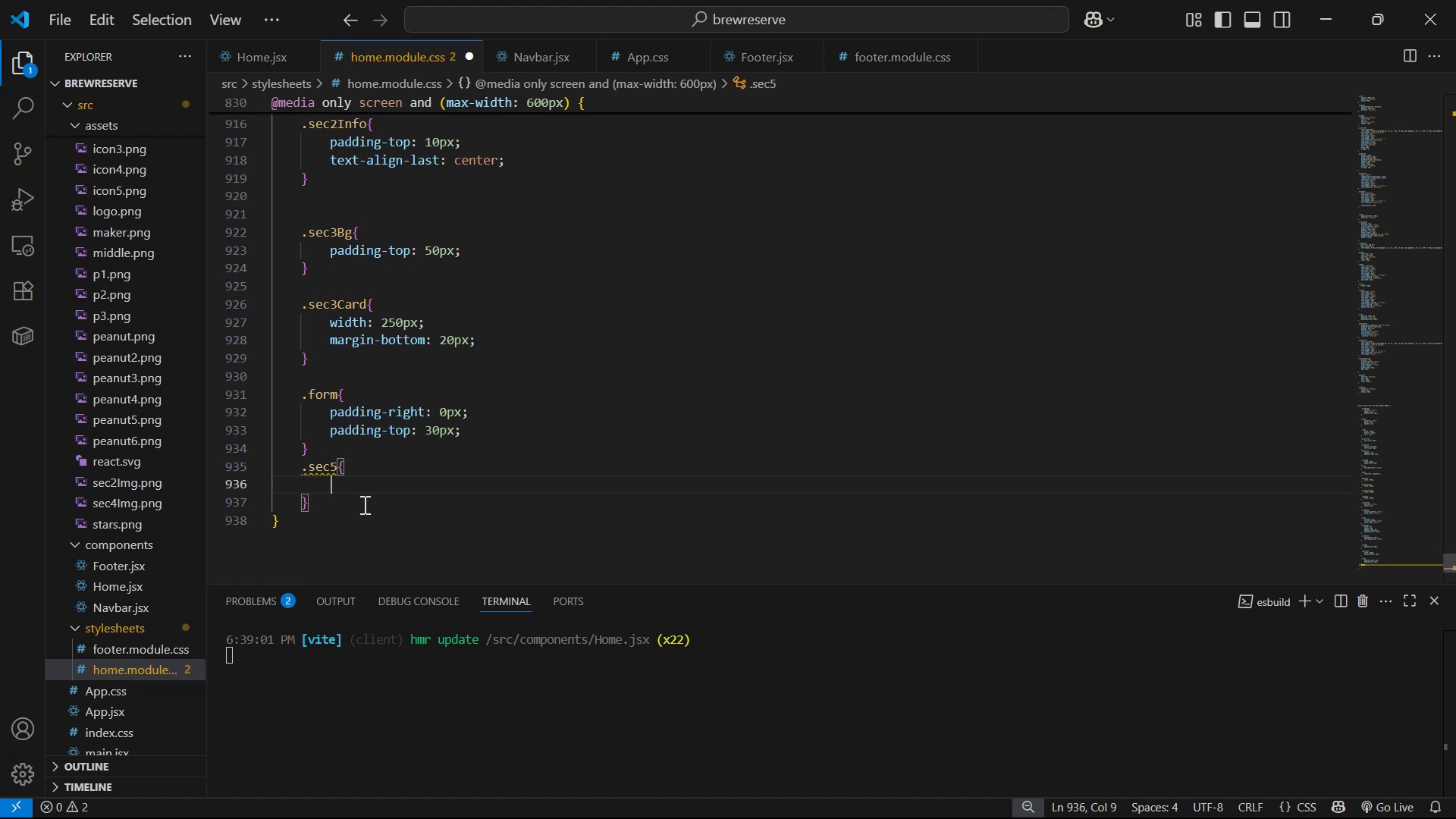 
key(Alt+AltLeft)
 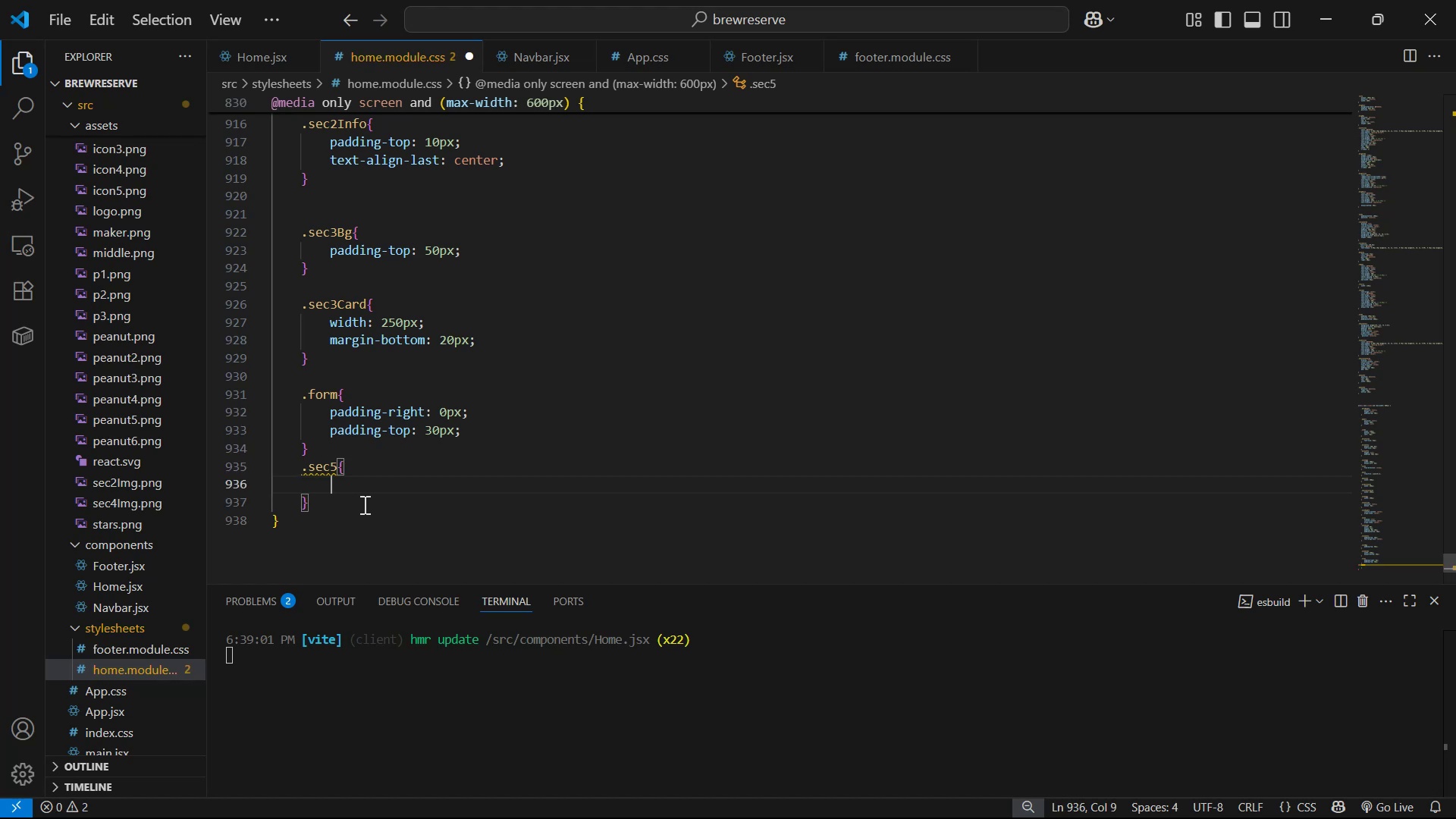 
key(Alt+Tab)
 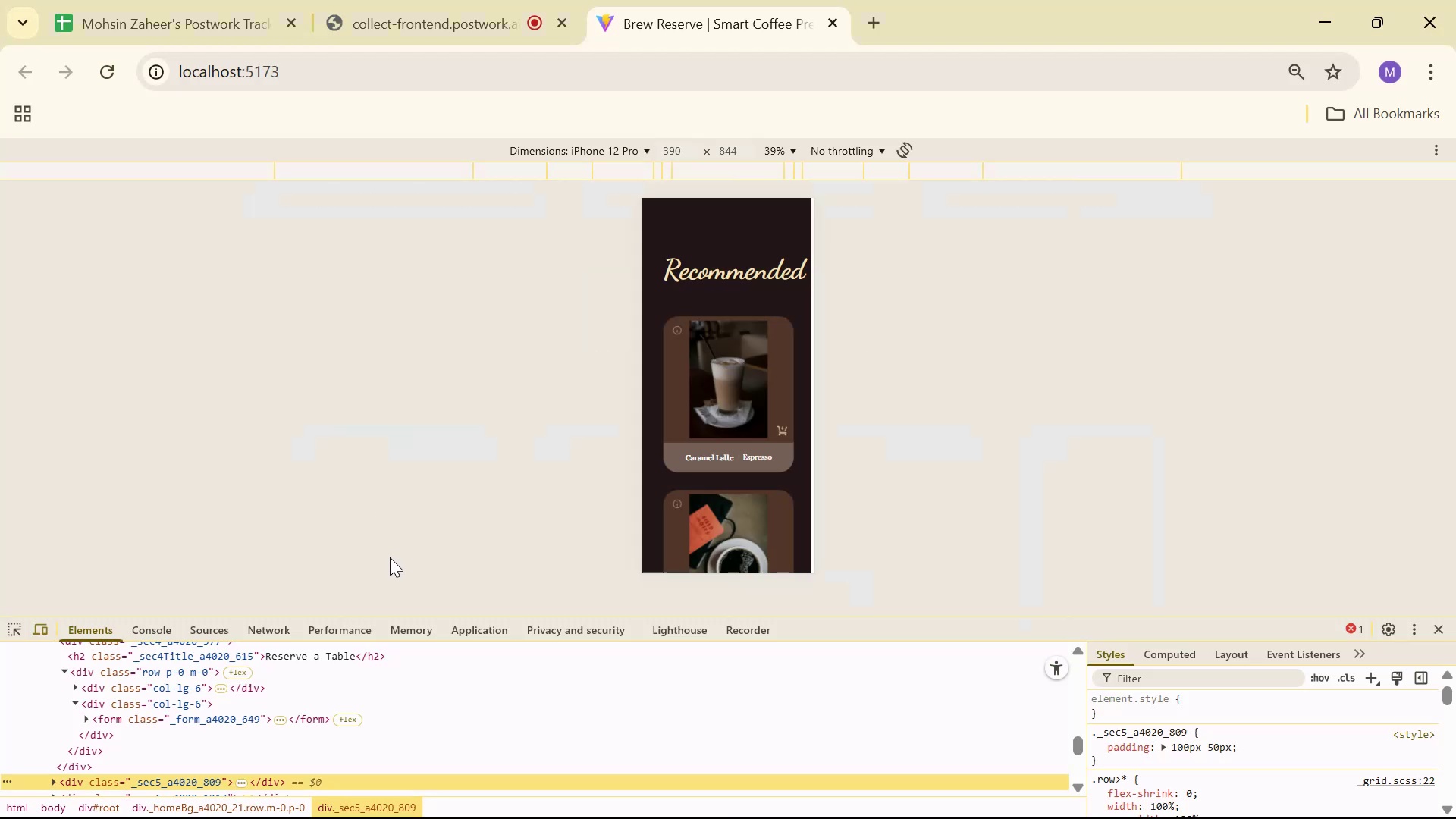 
key(Alt+AltLeft)
 